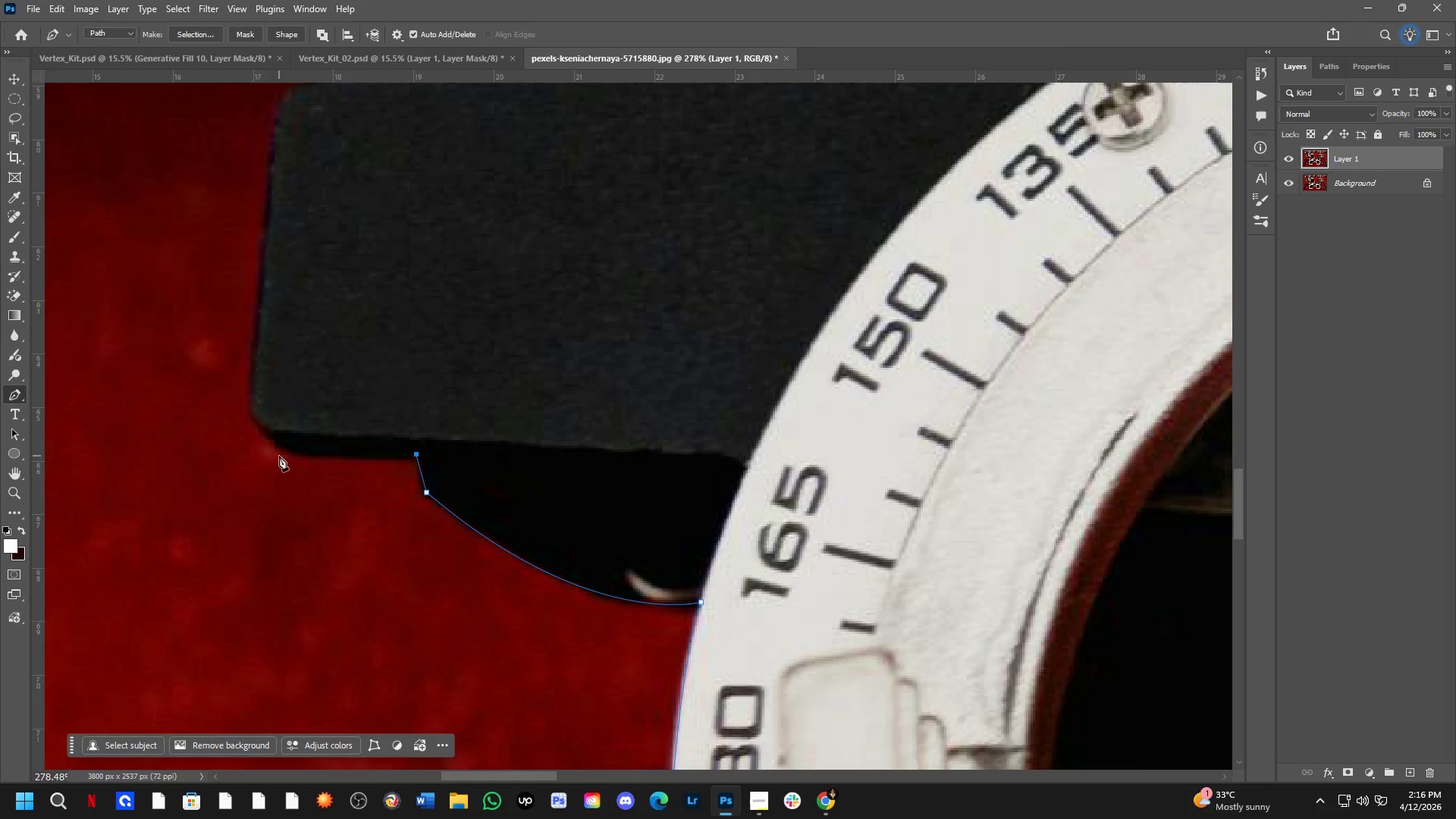 
left_click_drag(start_coordinate=[328, 314], to_coordinate=[375, 523])
 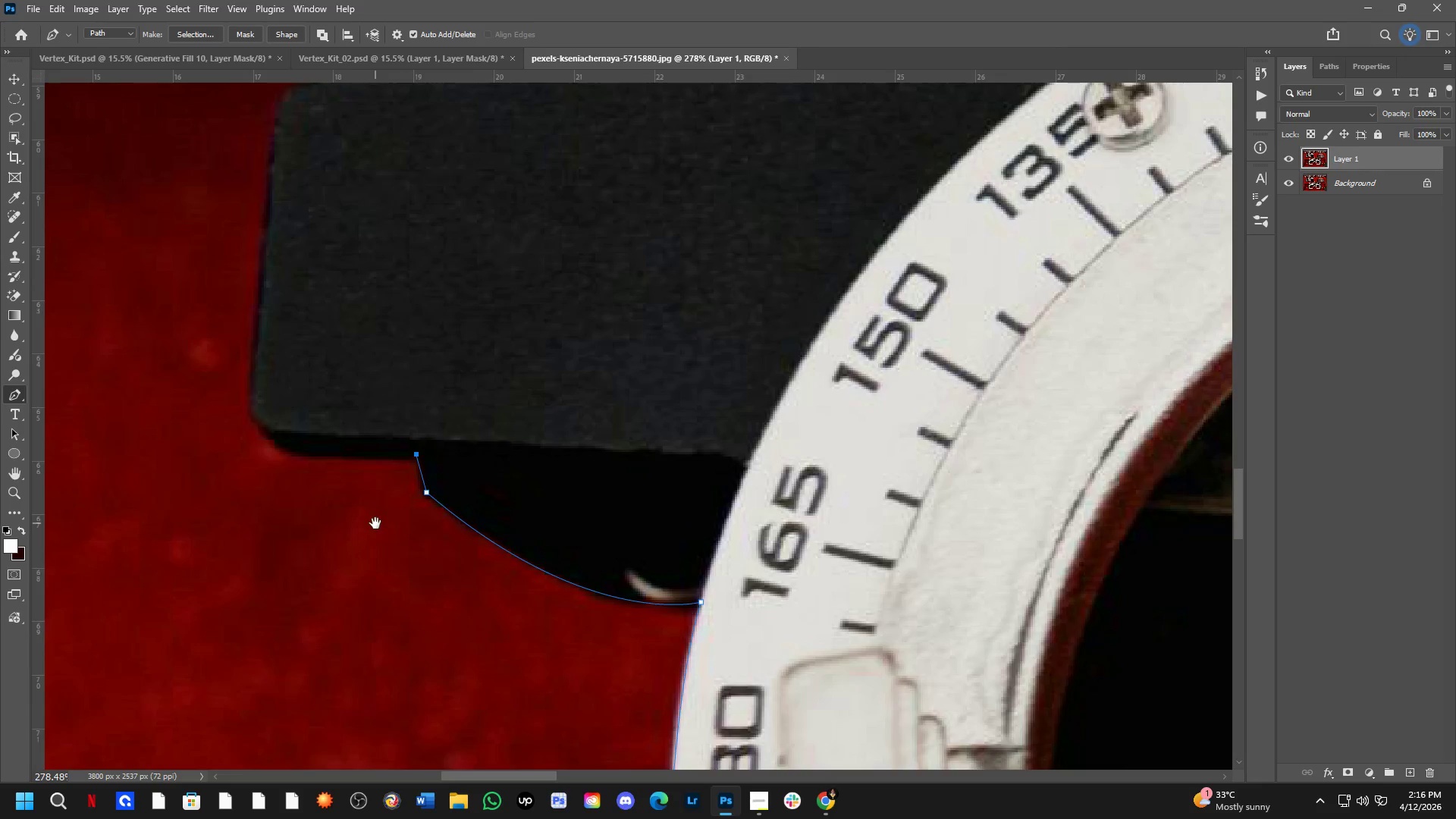 
hold_key(key=Space, duration=4.06)
 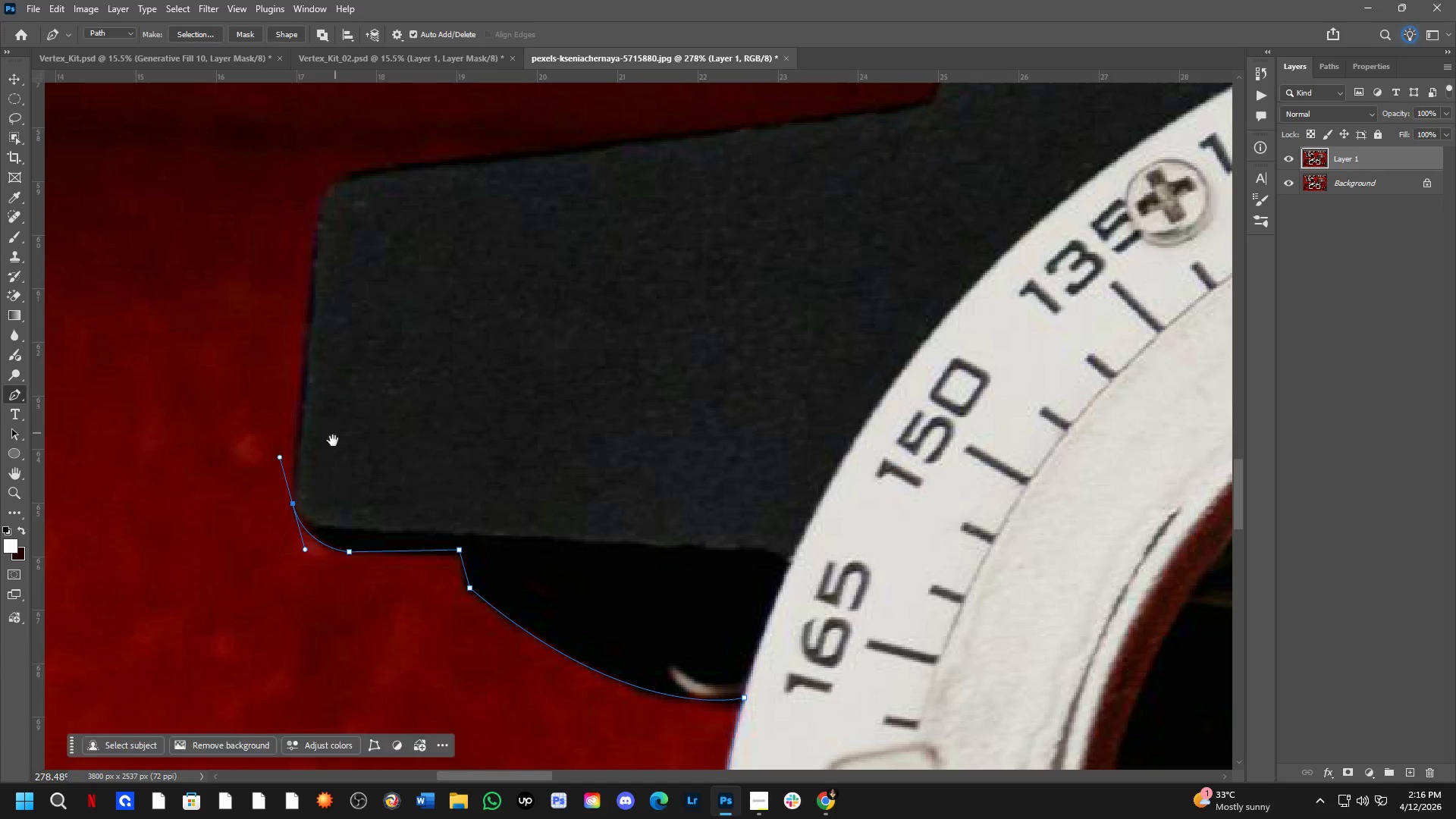 
left_click([306, 456])
 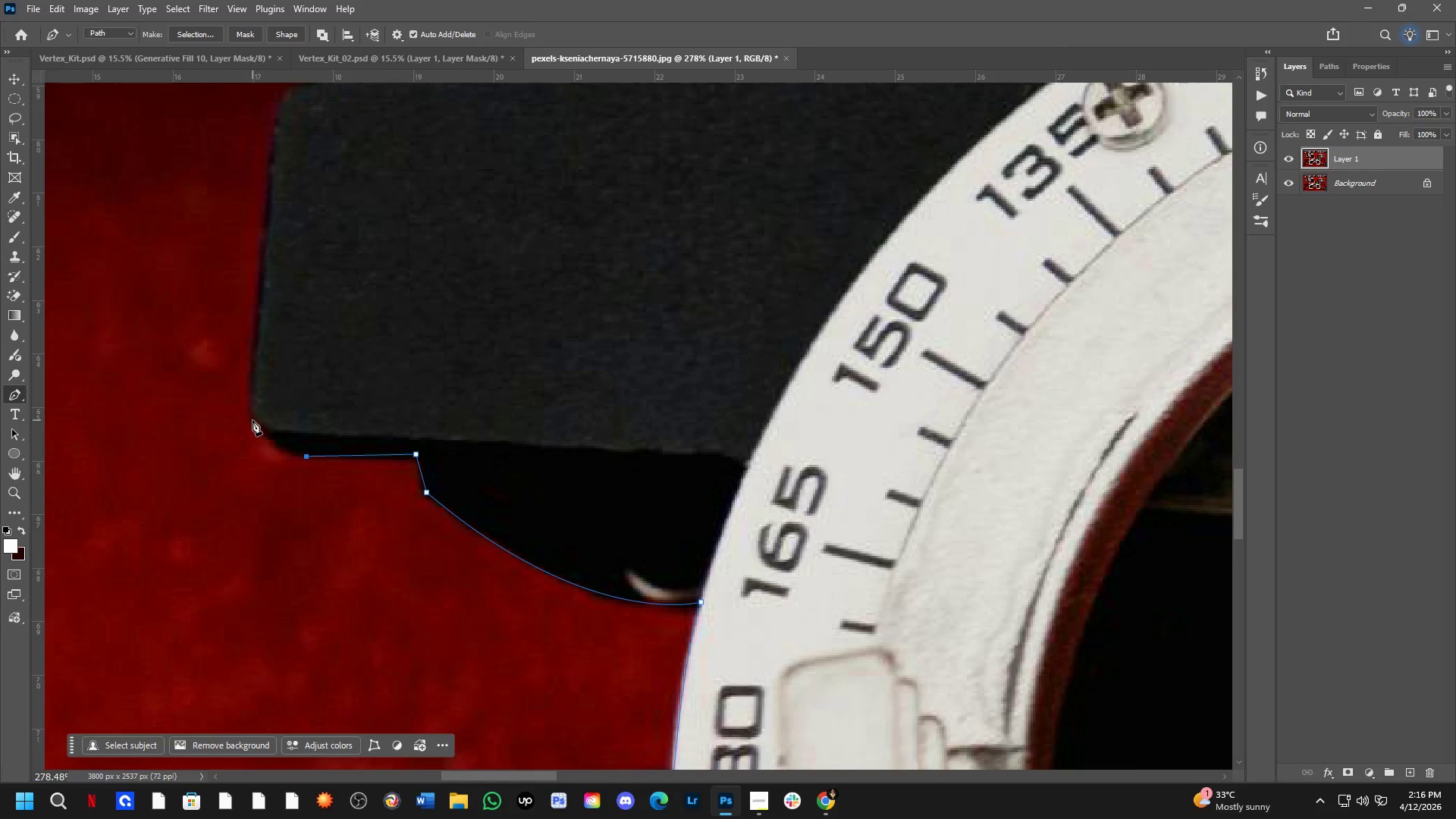 
left_click_drag(start_coordinate=[249, 409], to_coordinate=[237, 362])
 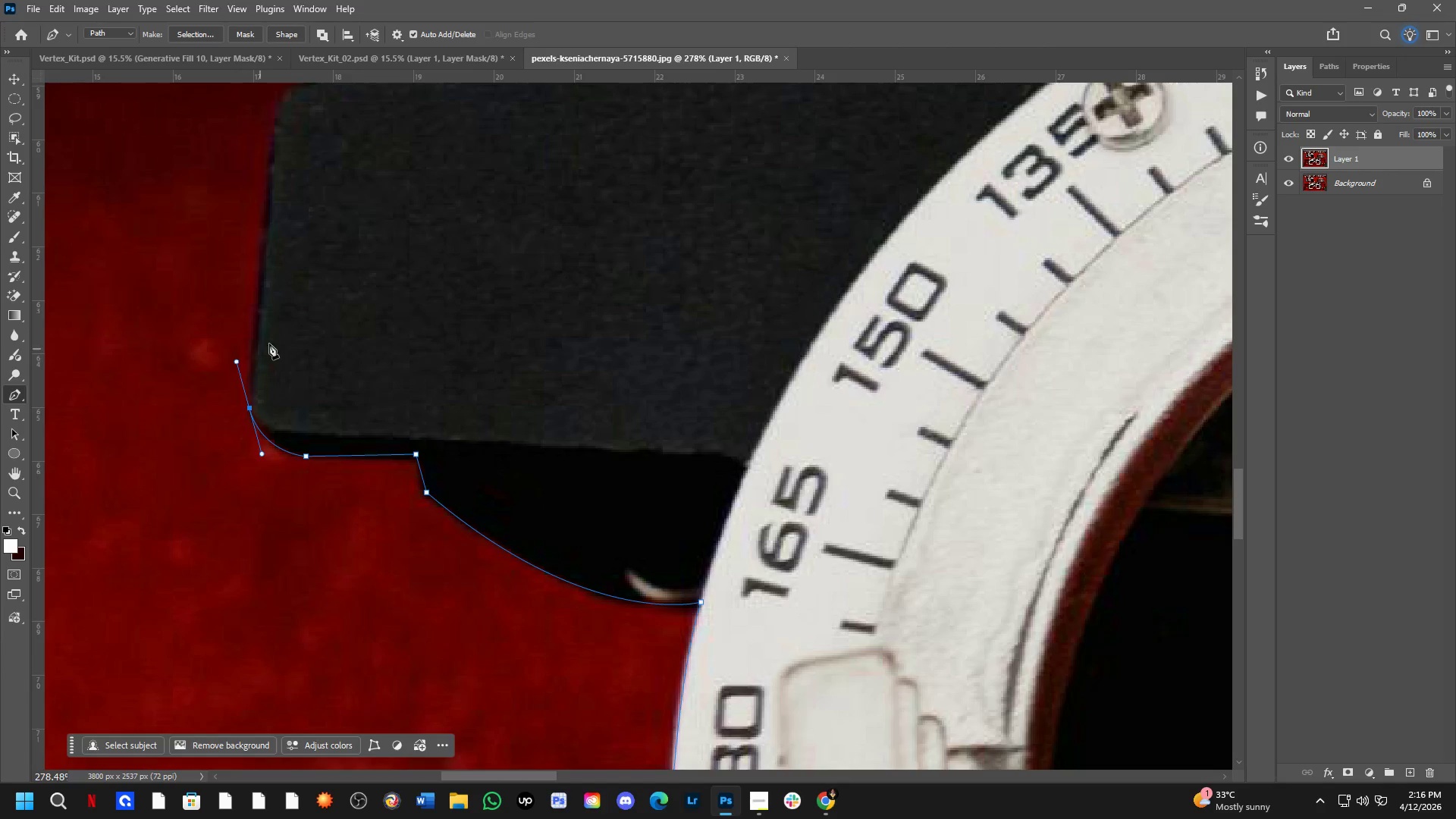 
hold_key(key=Space, duration=0.53)
 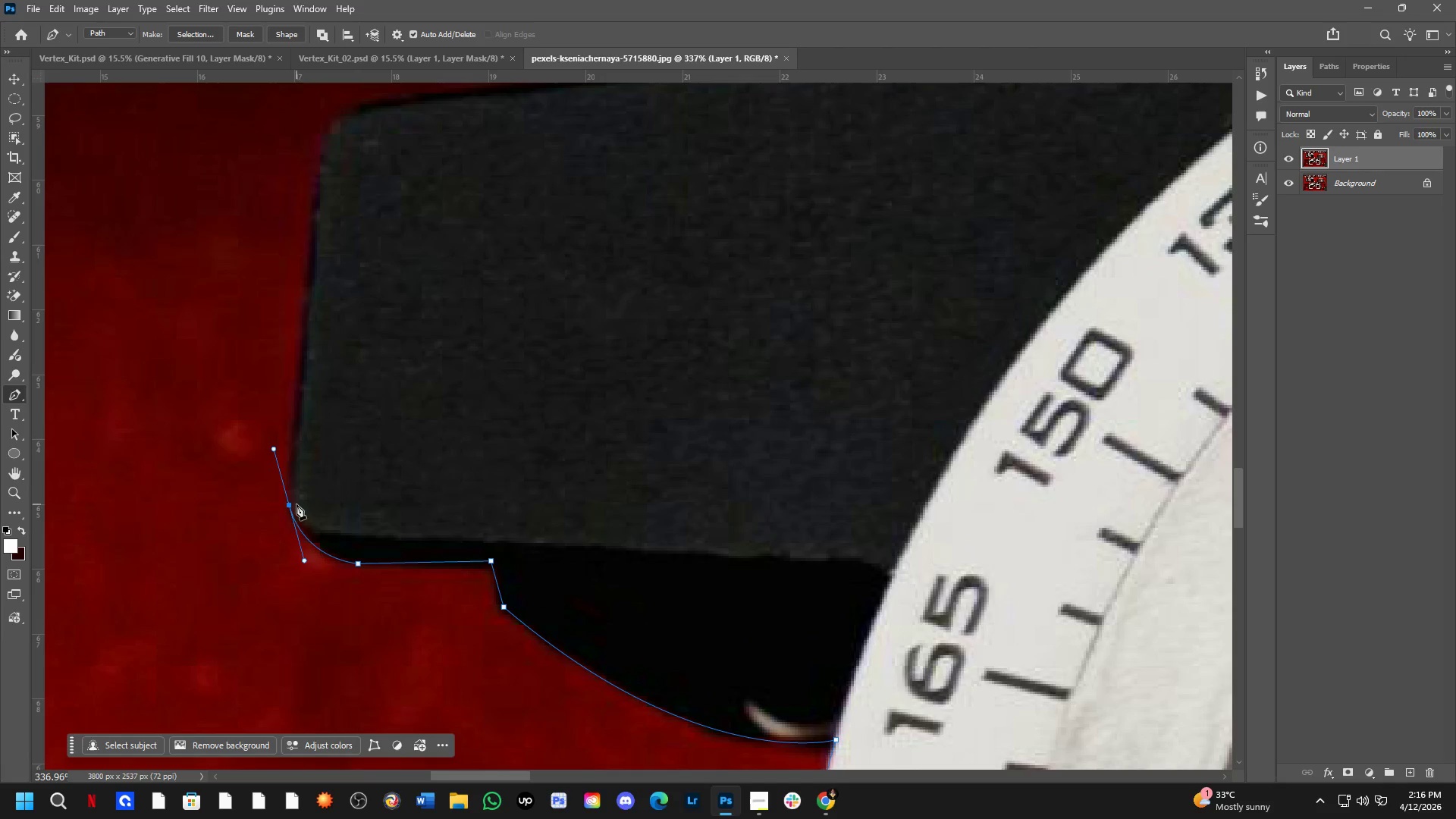 
left_click_drag(start_coordinate=[293, 327], to_coordinate=[337, 422])
 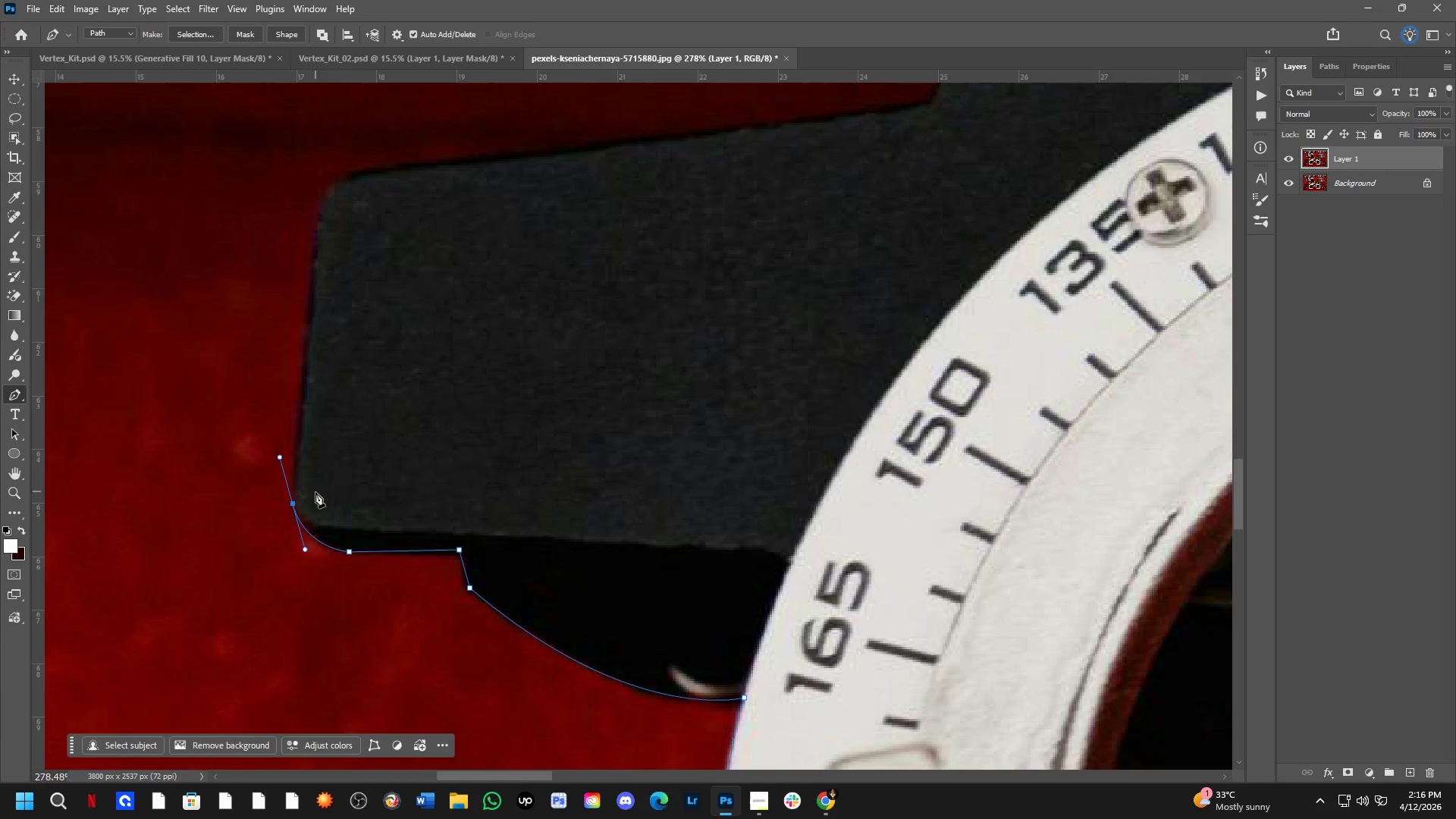 
hold_key(key=ControlLeft, duration=1.42)
 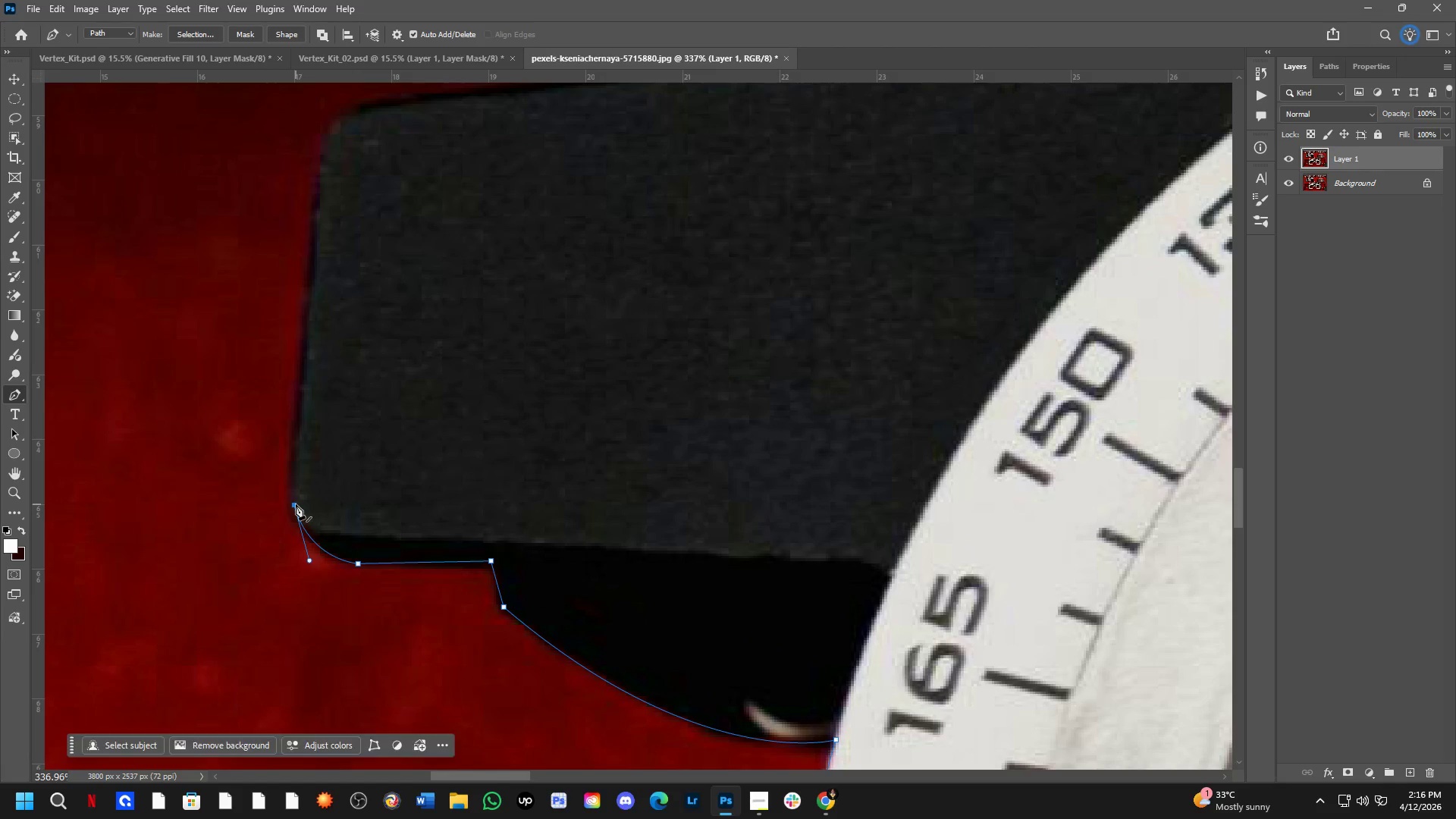 
scroll: coordinate [303, 501], scroll_direction: up, amount: 2.0
 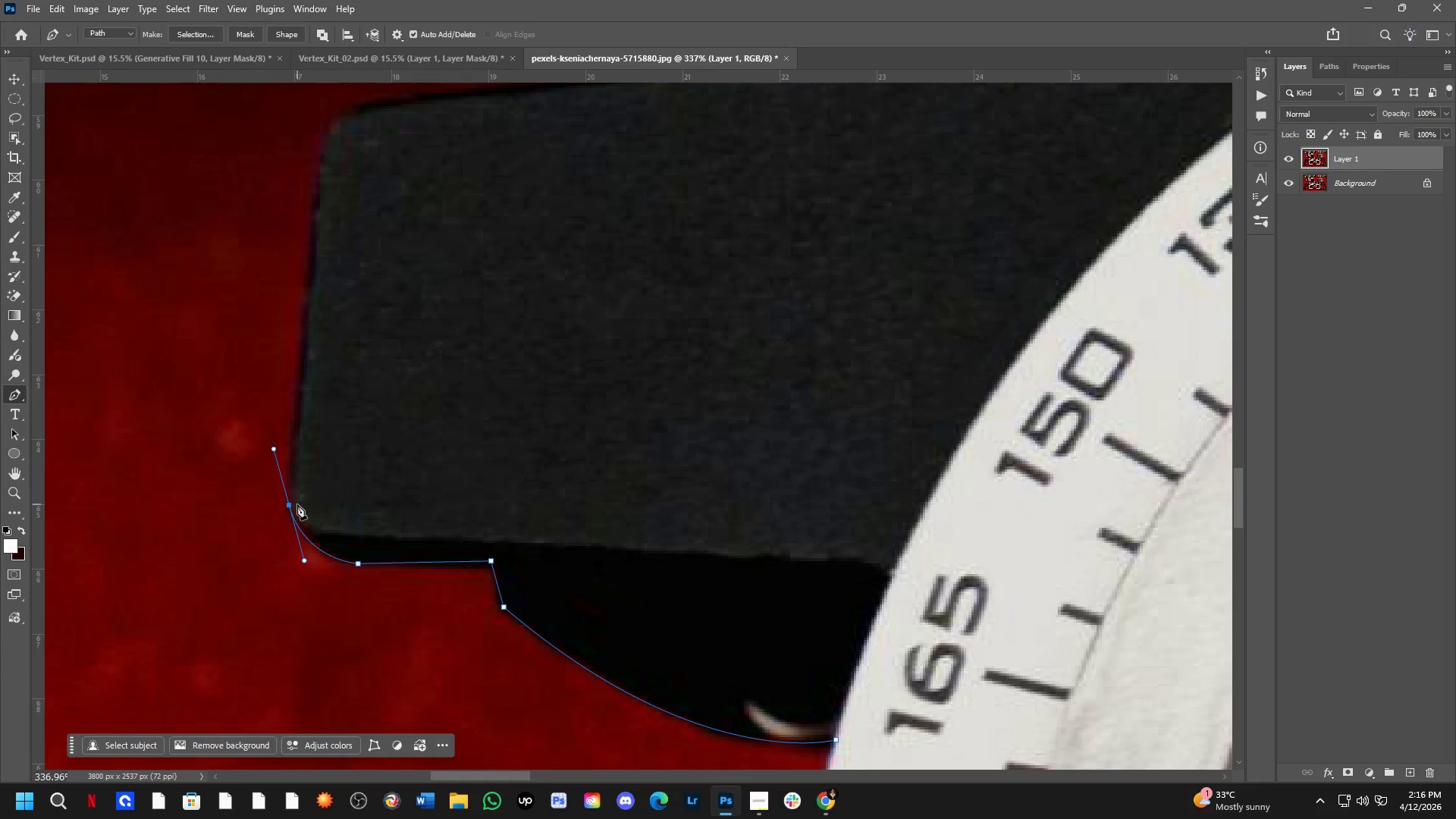 
left_click_drag(start_coordinate=[290, 505], to_coordinate=[296, 504])
 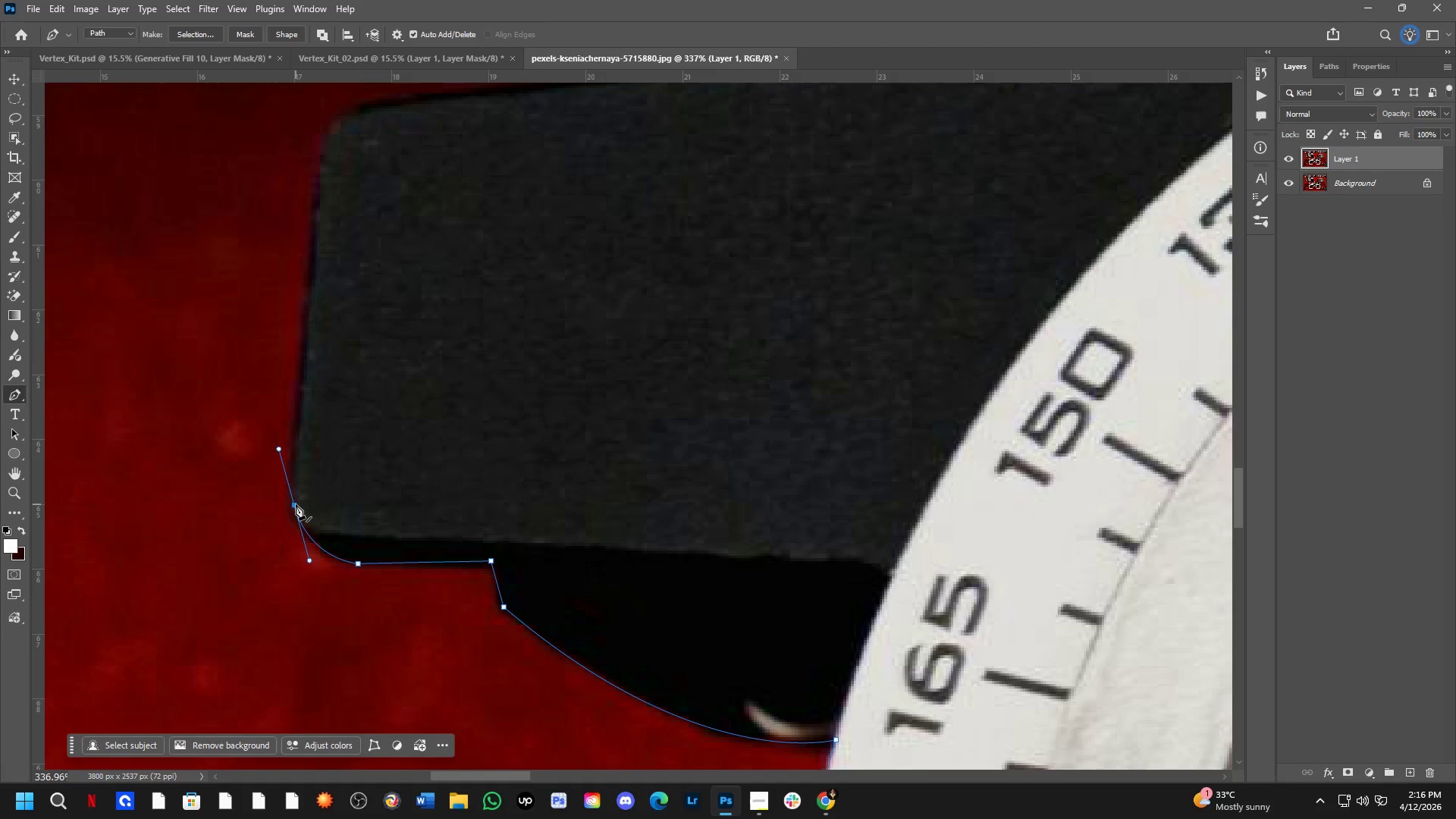 
key(Alt+AltLeft)
 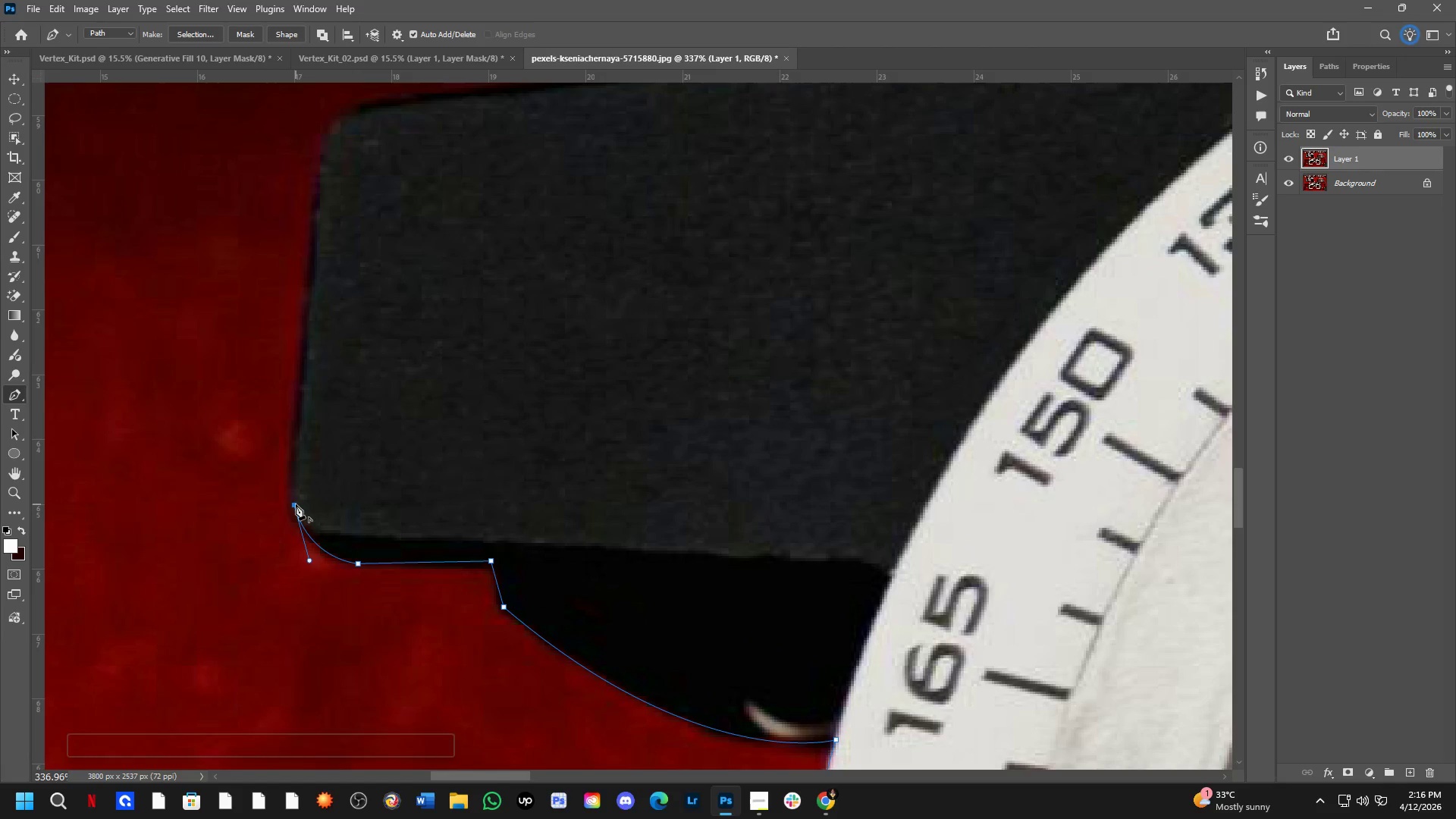 
left_click([296, 504])
 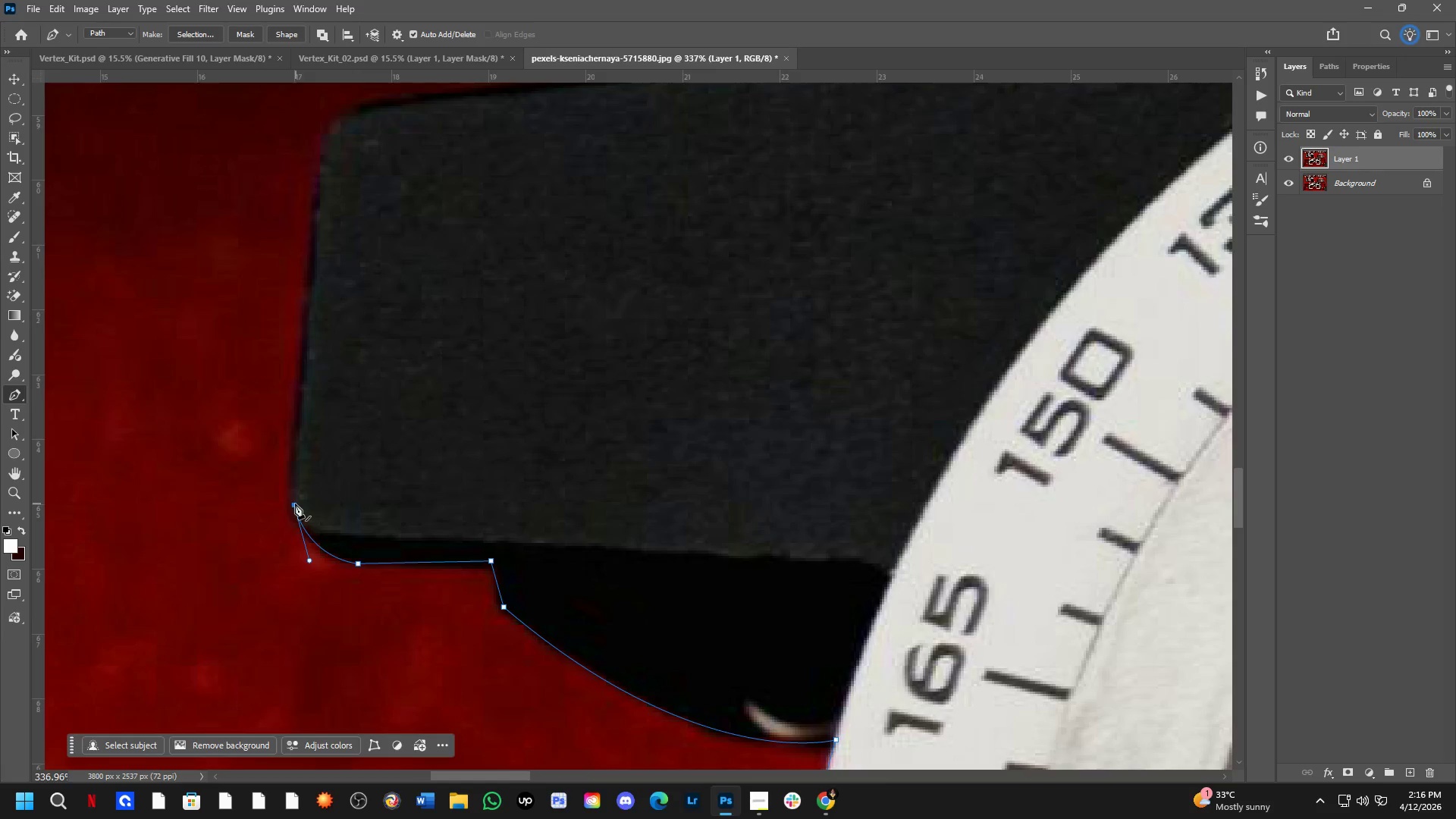 
hold_key(key=Space, duration=0.56)
 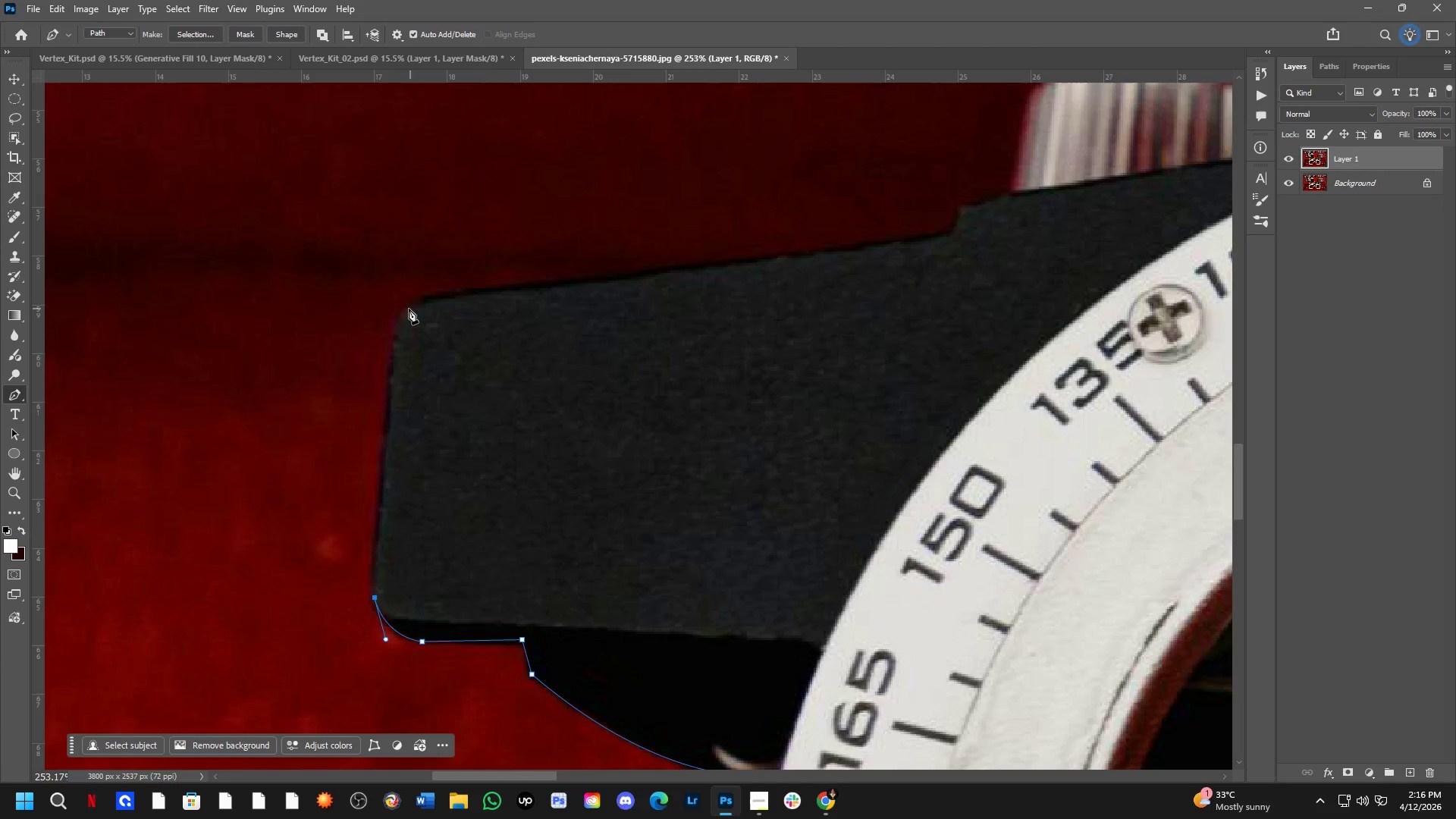 
left_click_drag(start_coordinate=[376, 377], to_coordinate=[457, 470])
 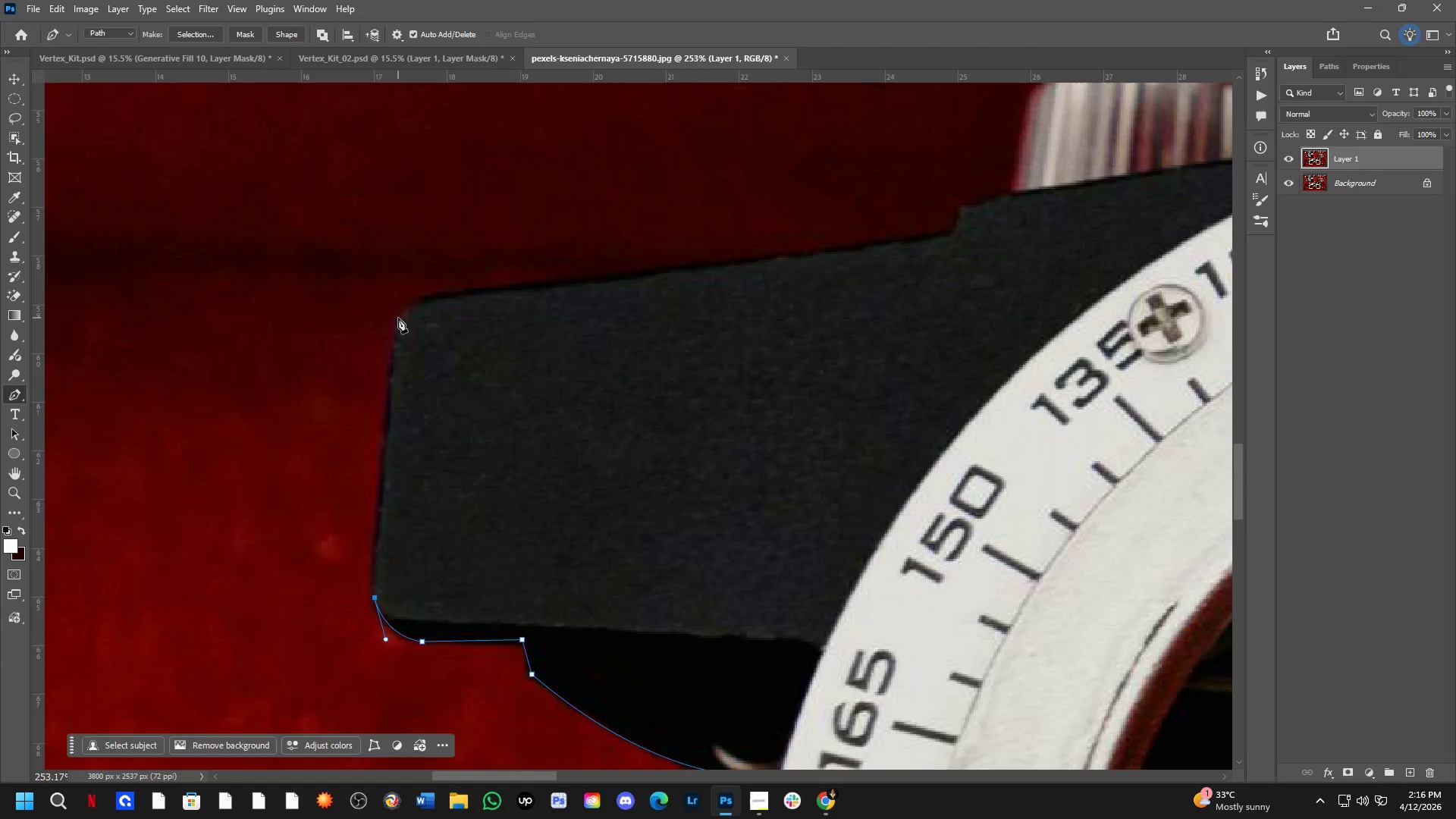 
scroll: coordinate [293, 501], scroll_direction: down, amount: 3.0
 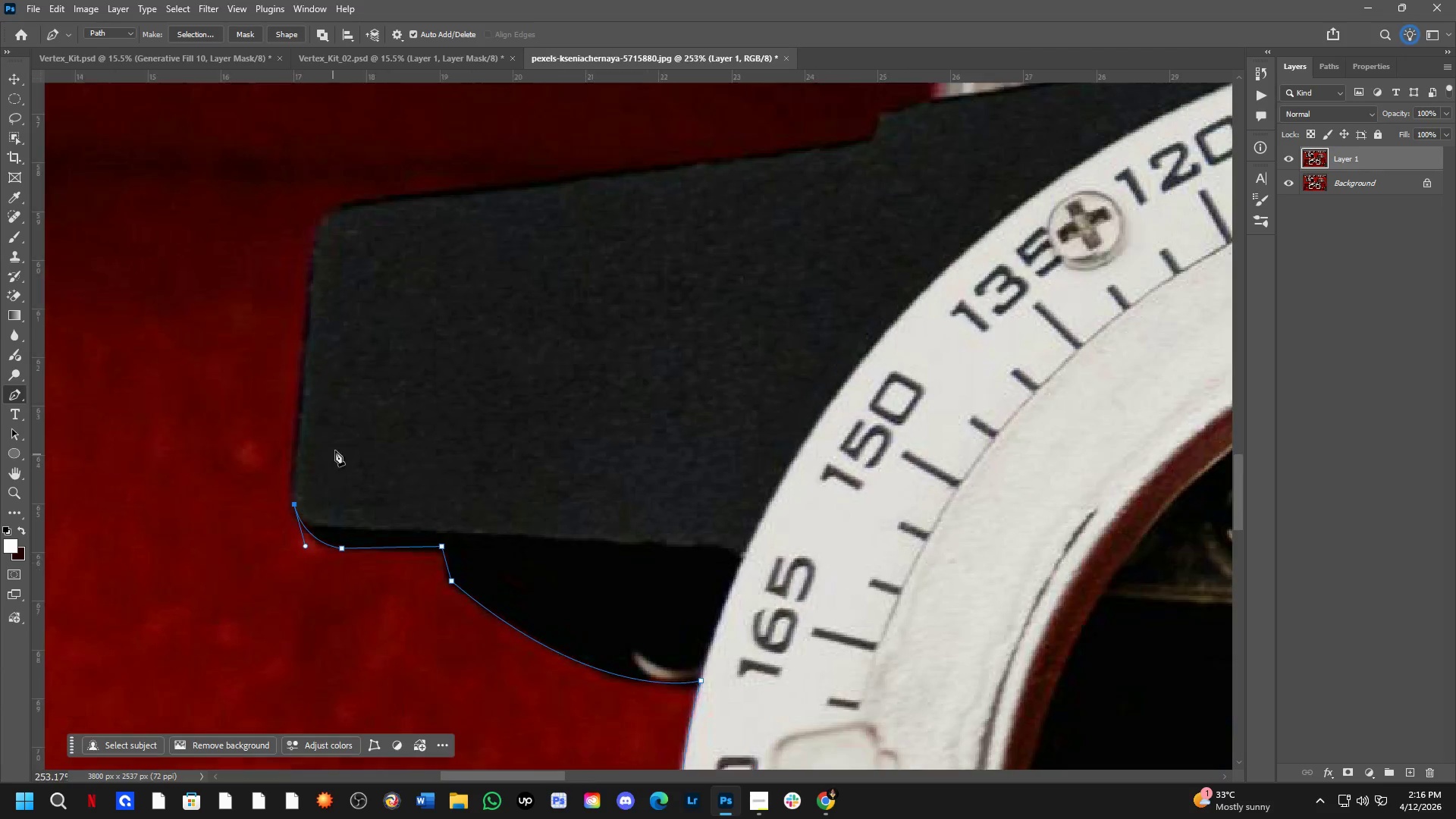 
left_click([398, 318])
 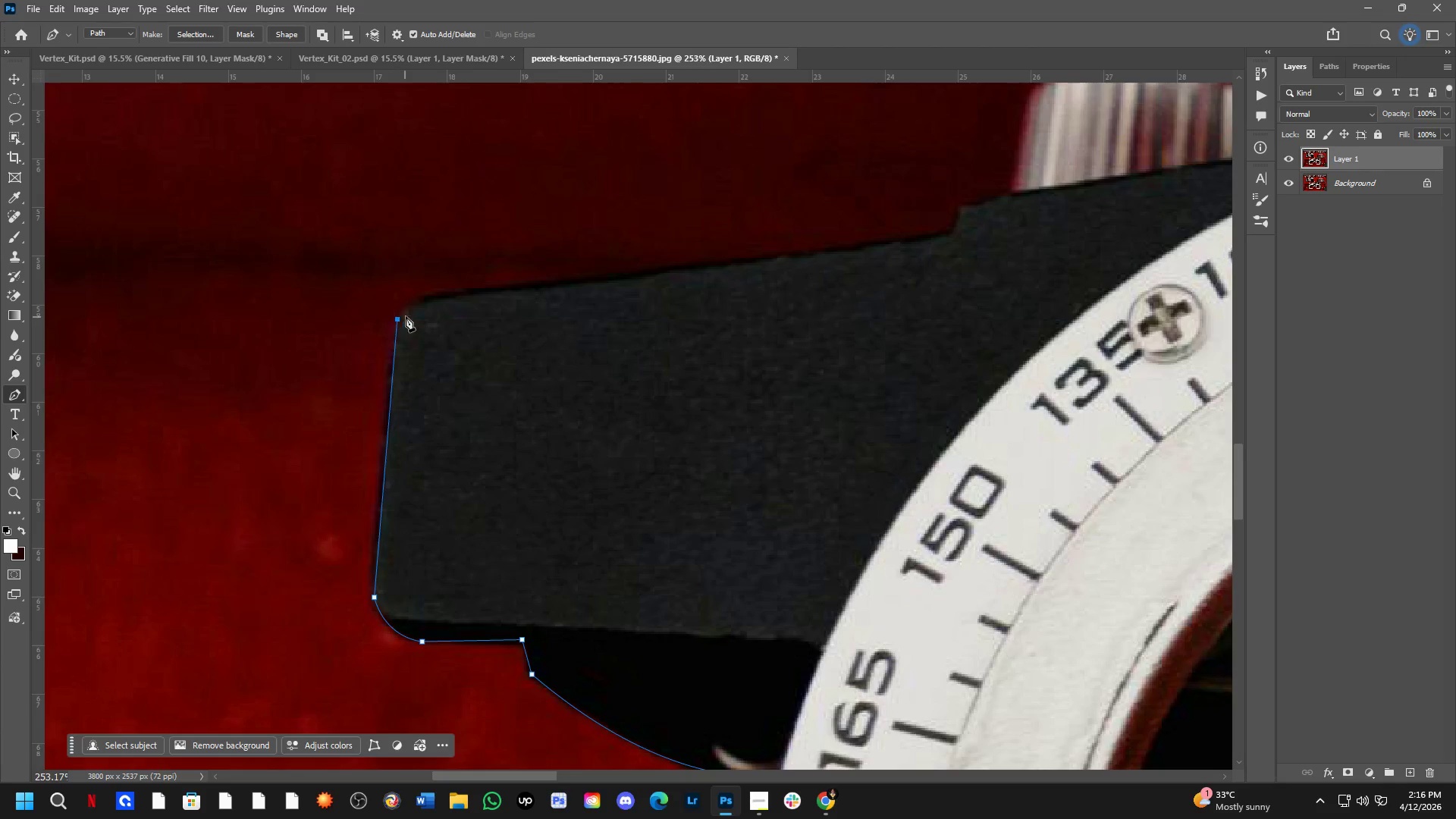 
key(Control+ControlLeft)
 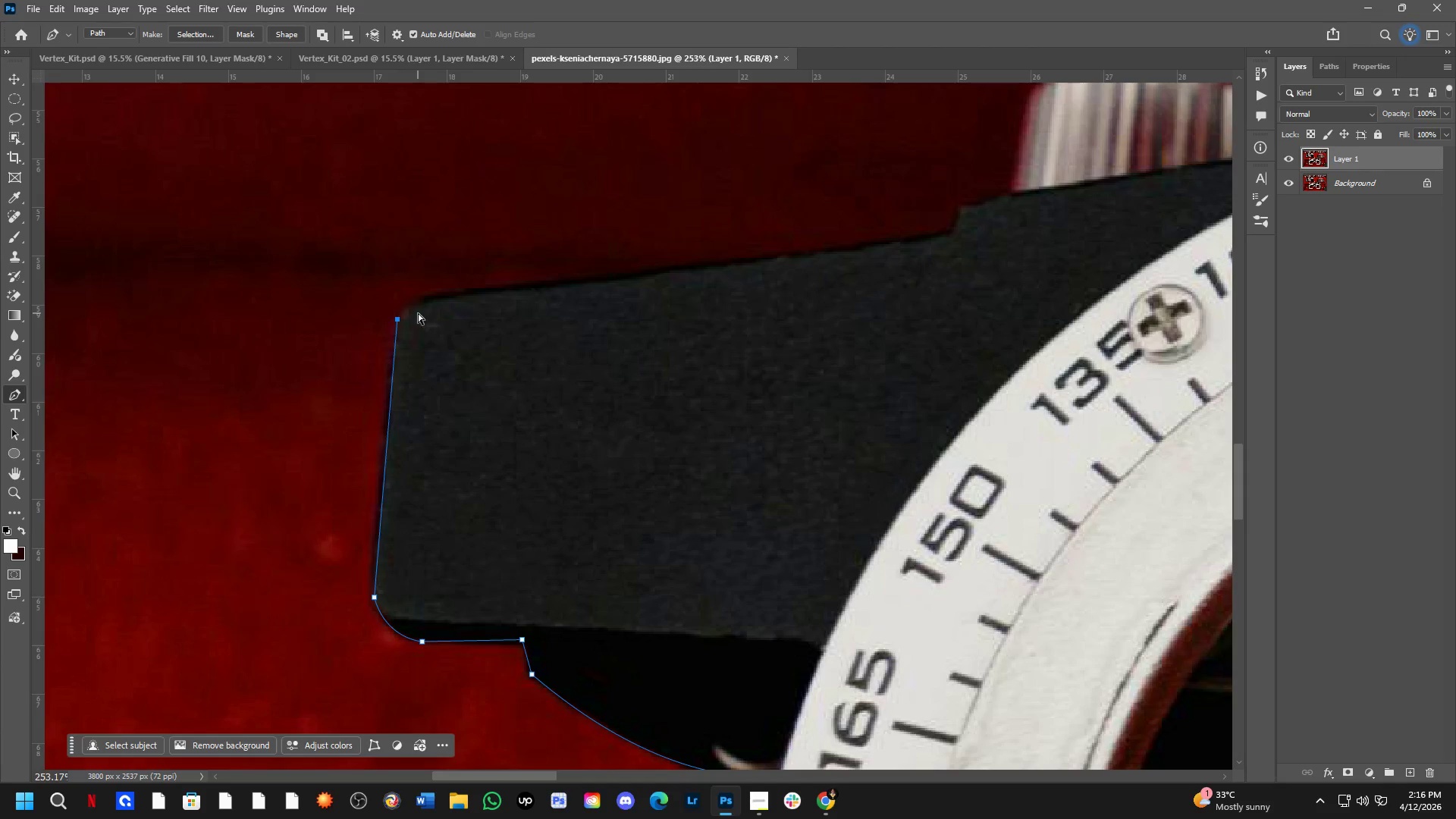 
key(Control+Z)
 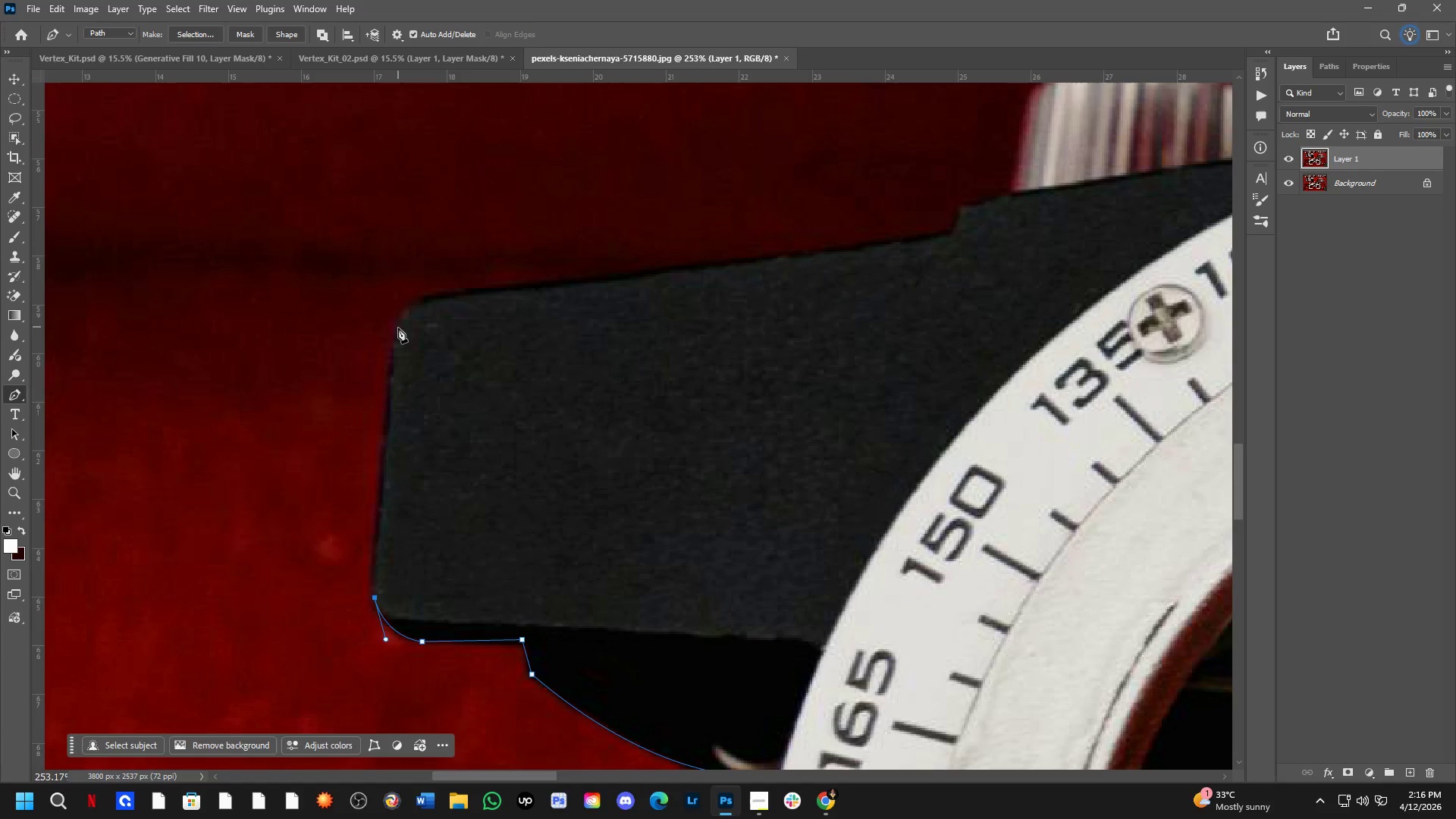 
left_click([394, 332])
 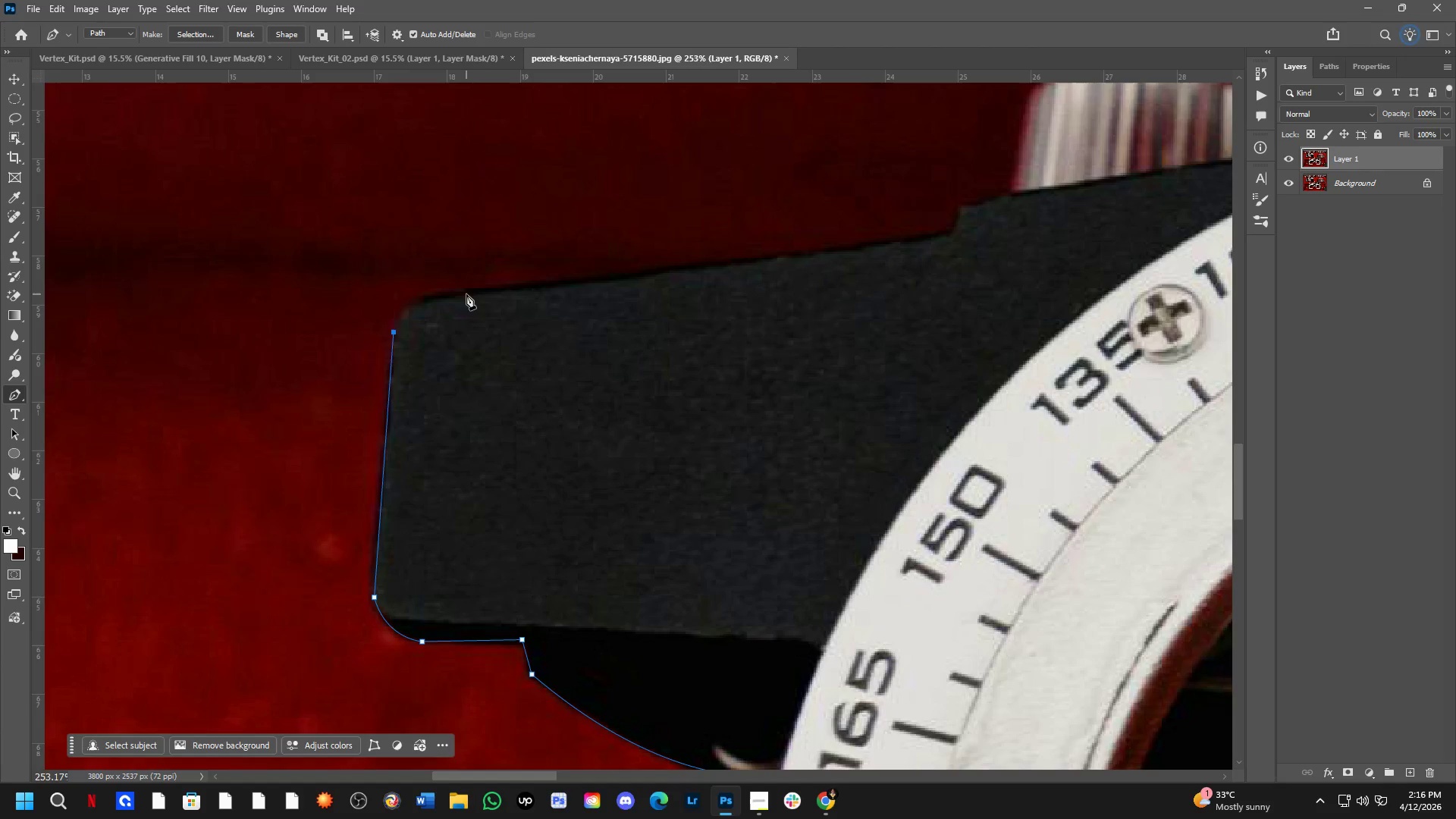 
left_click_drag(start_coordinate=[472, 294], to_coordinate=[552, 290])
 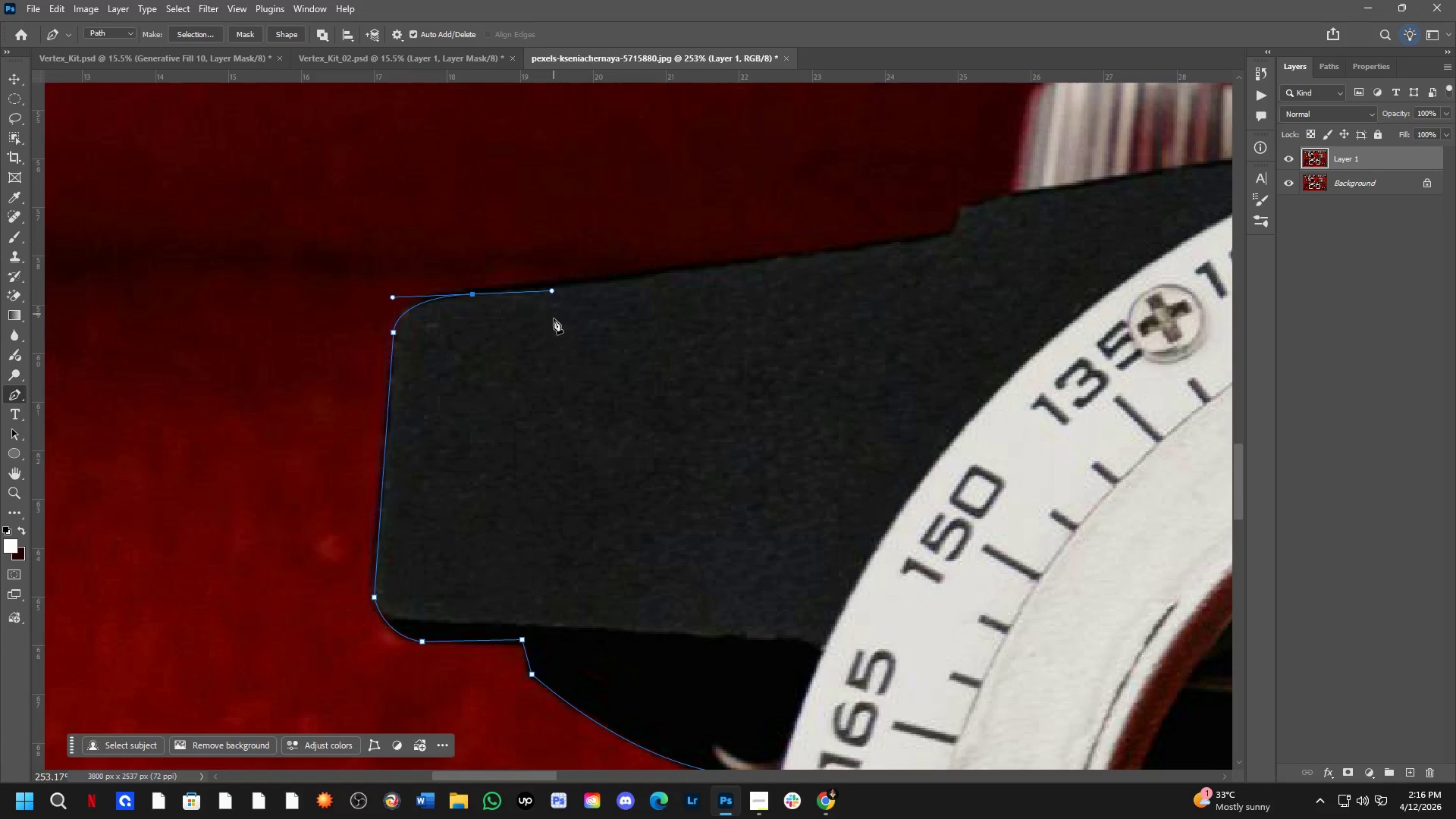 
hold_key(key=Space, duration=0.42)
 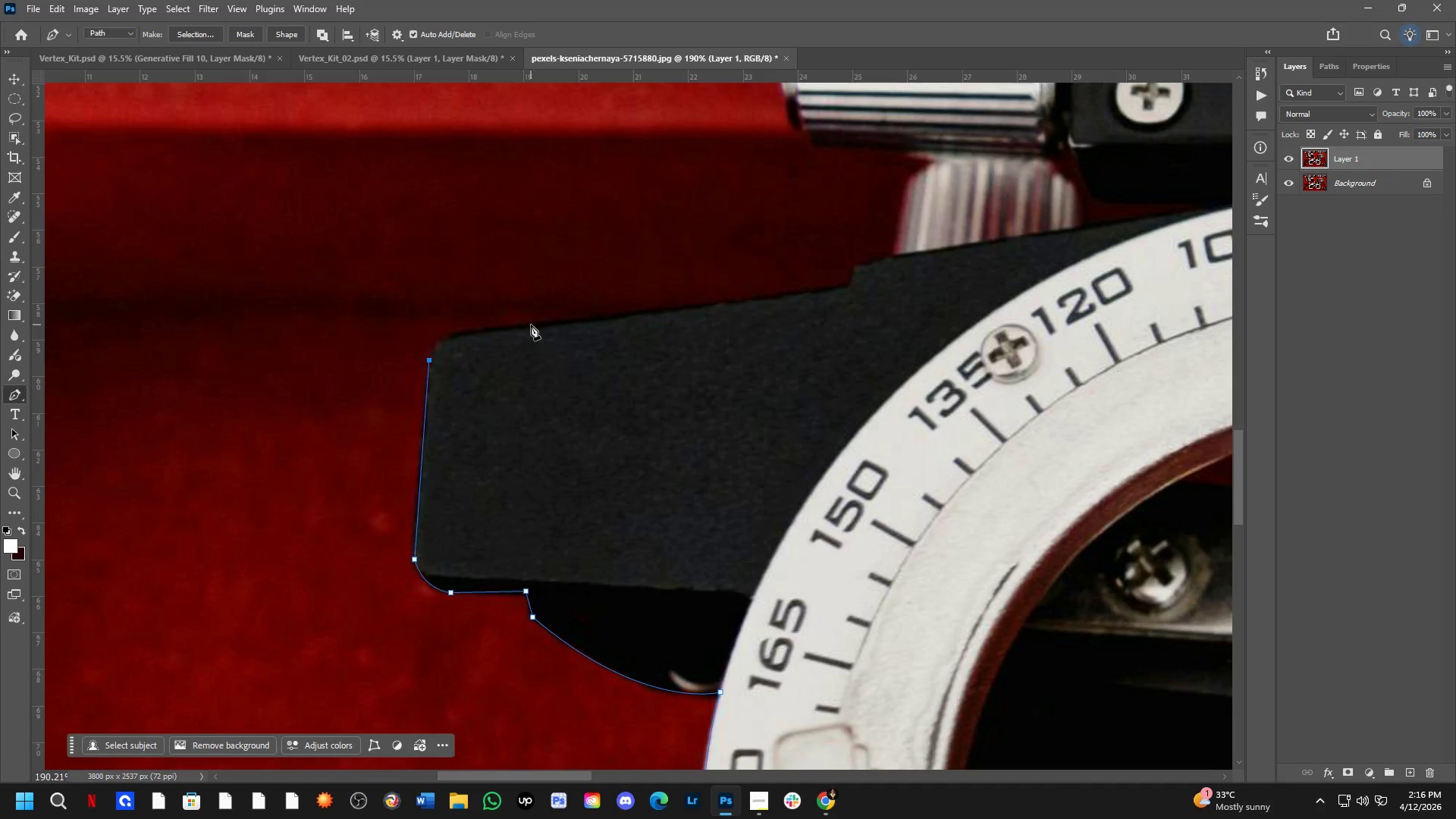 
left_click_drag(start_coordinate=[623, 337], to_coordinate=[619, 367])
 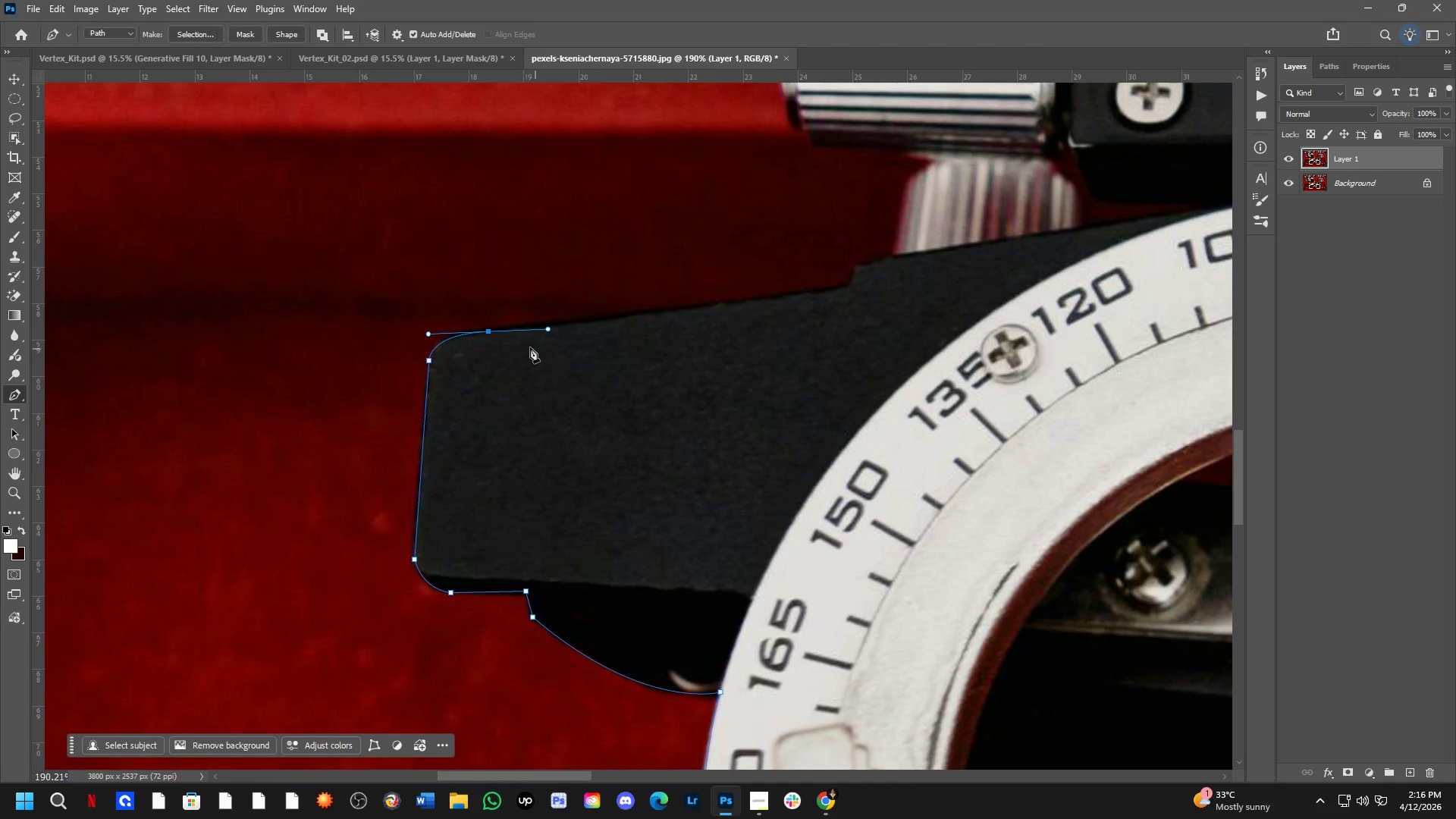 
scroll: coordinate [553, 325], scroll_direction: down, amount: 3.0
 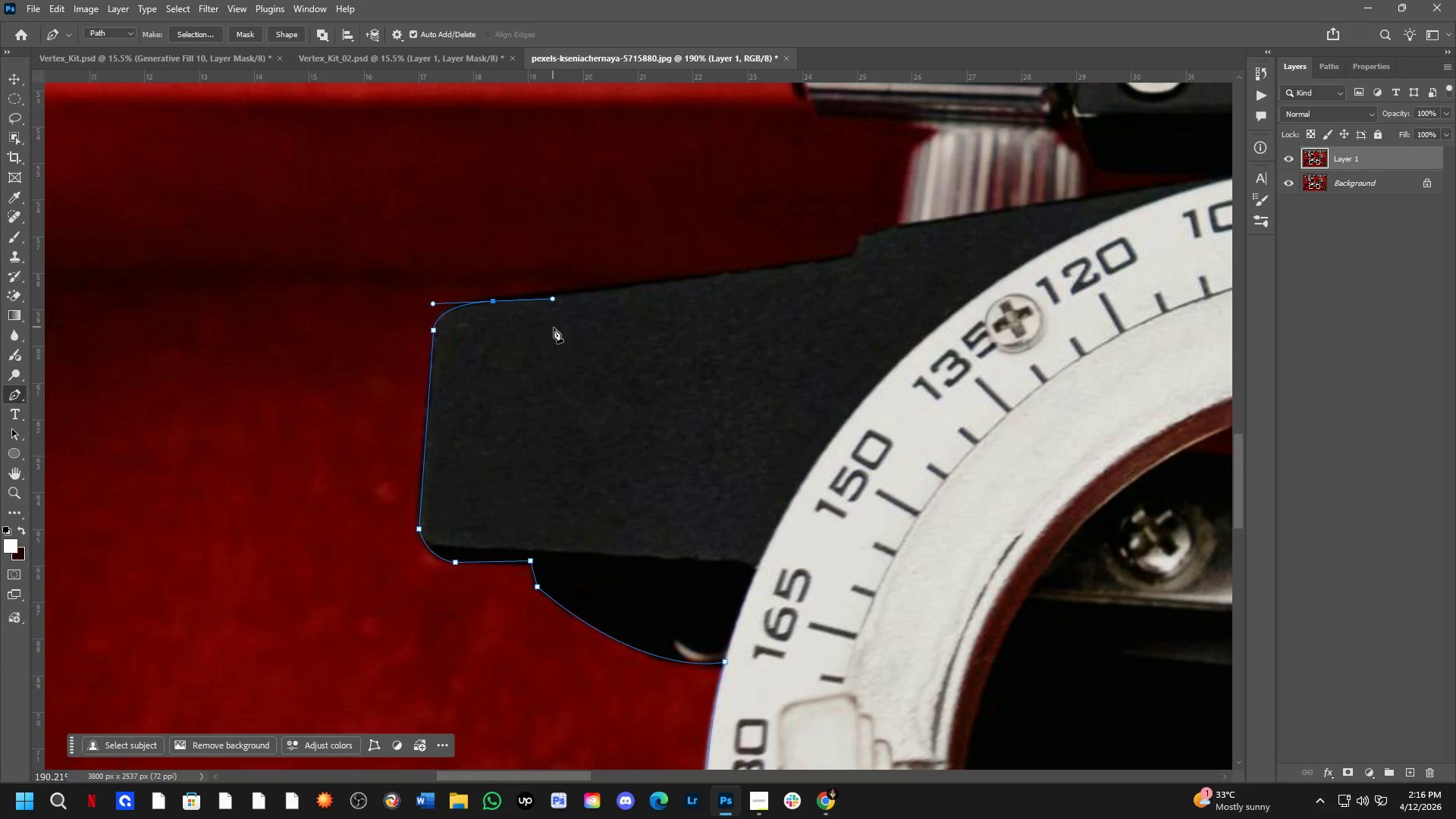 
key(Control+ControlLeft)
 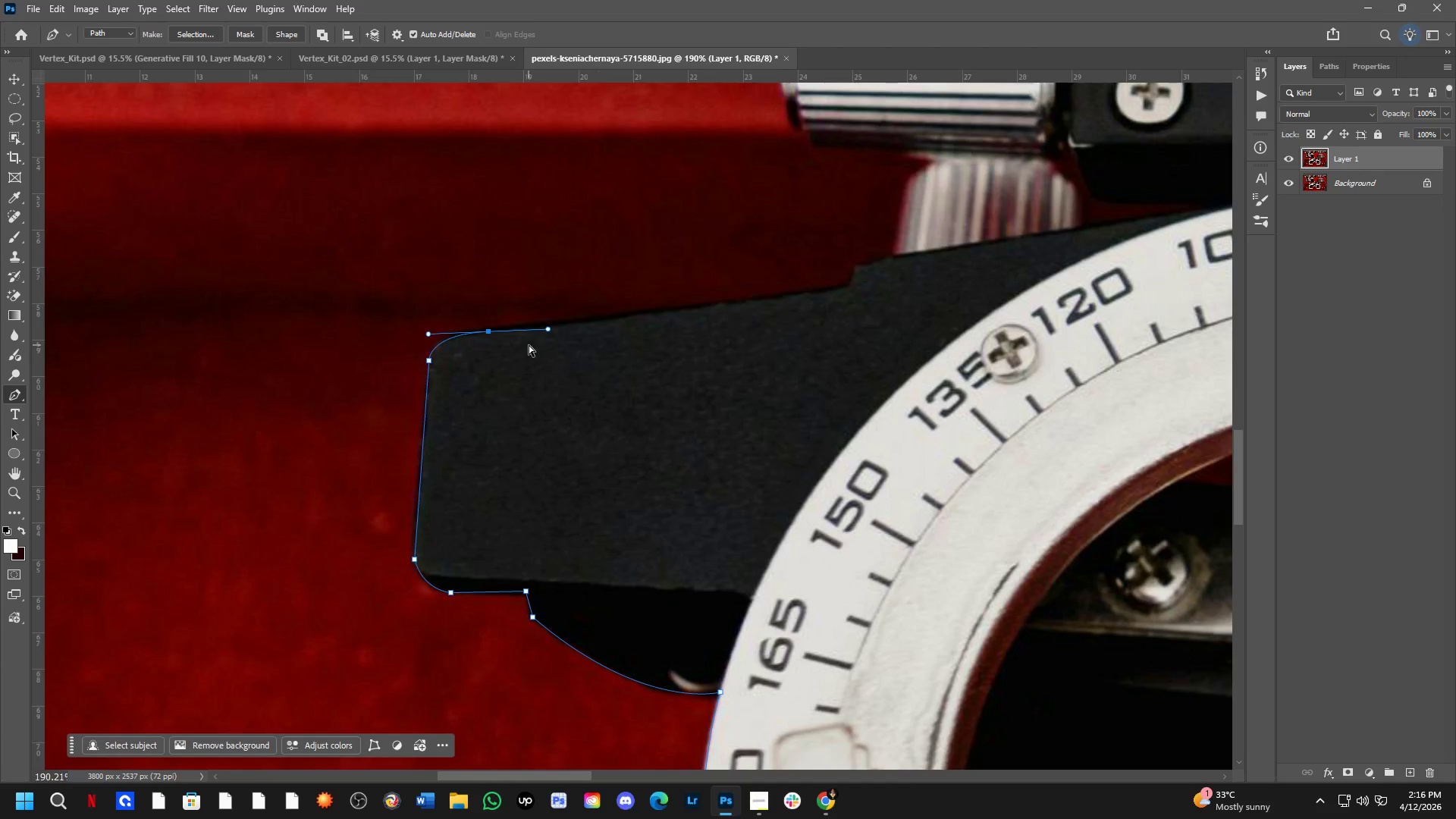 
key(Control+Z)
 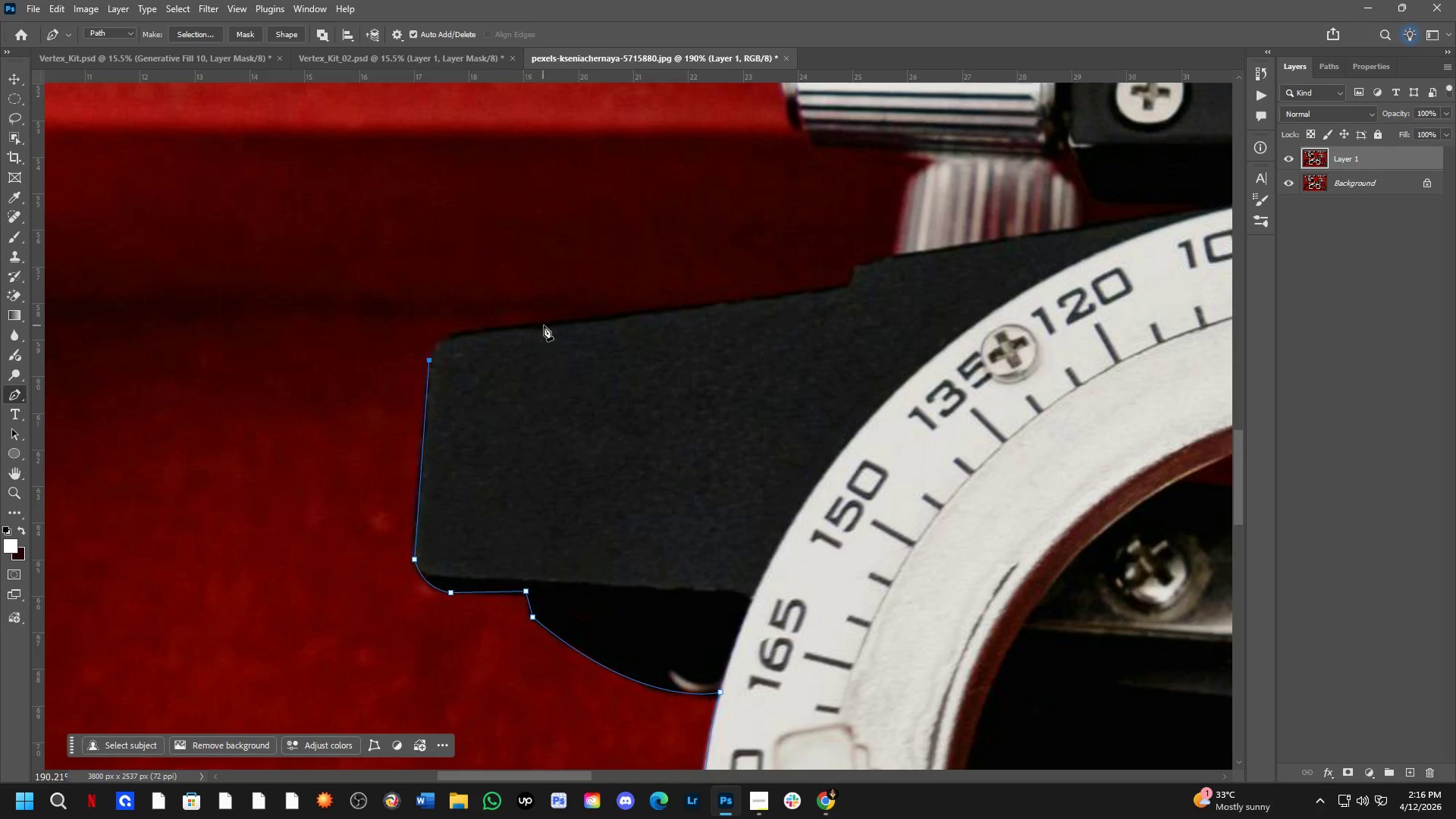 
left_click_drag(start_coordinate=[546, 326], to_coordinate=[687, 321])
 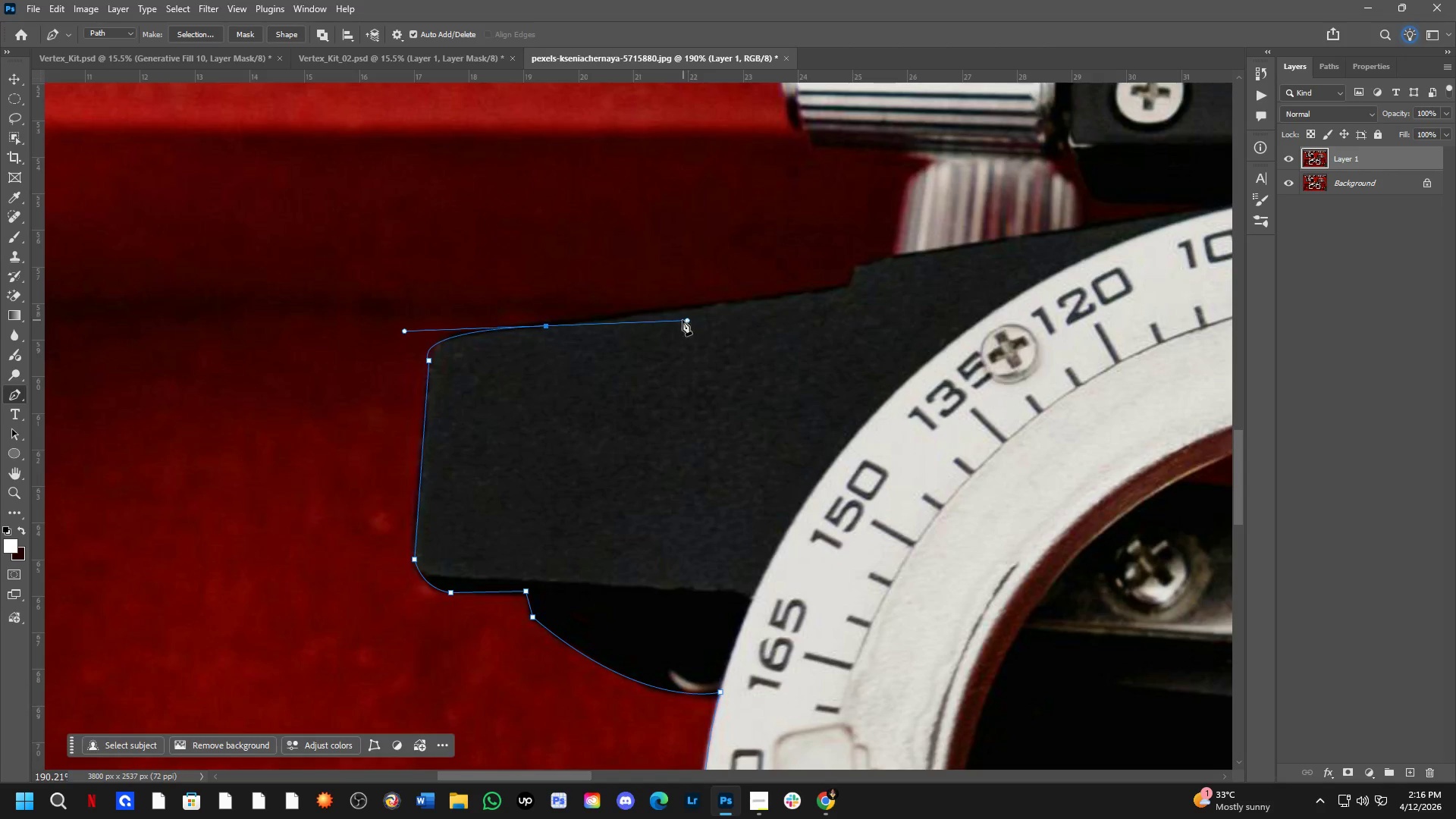 
key(Control+ControlLeft)
 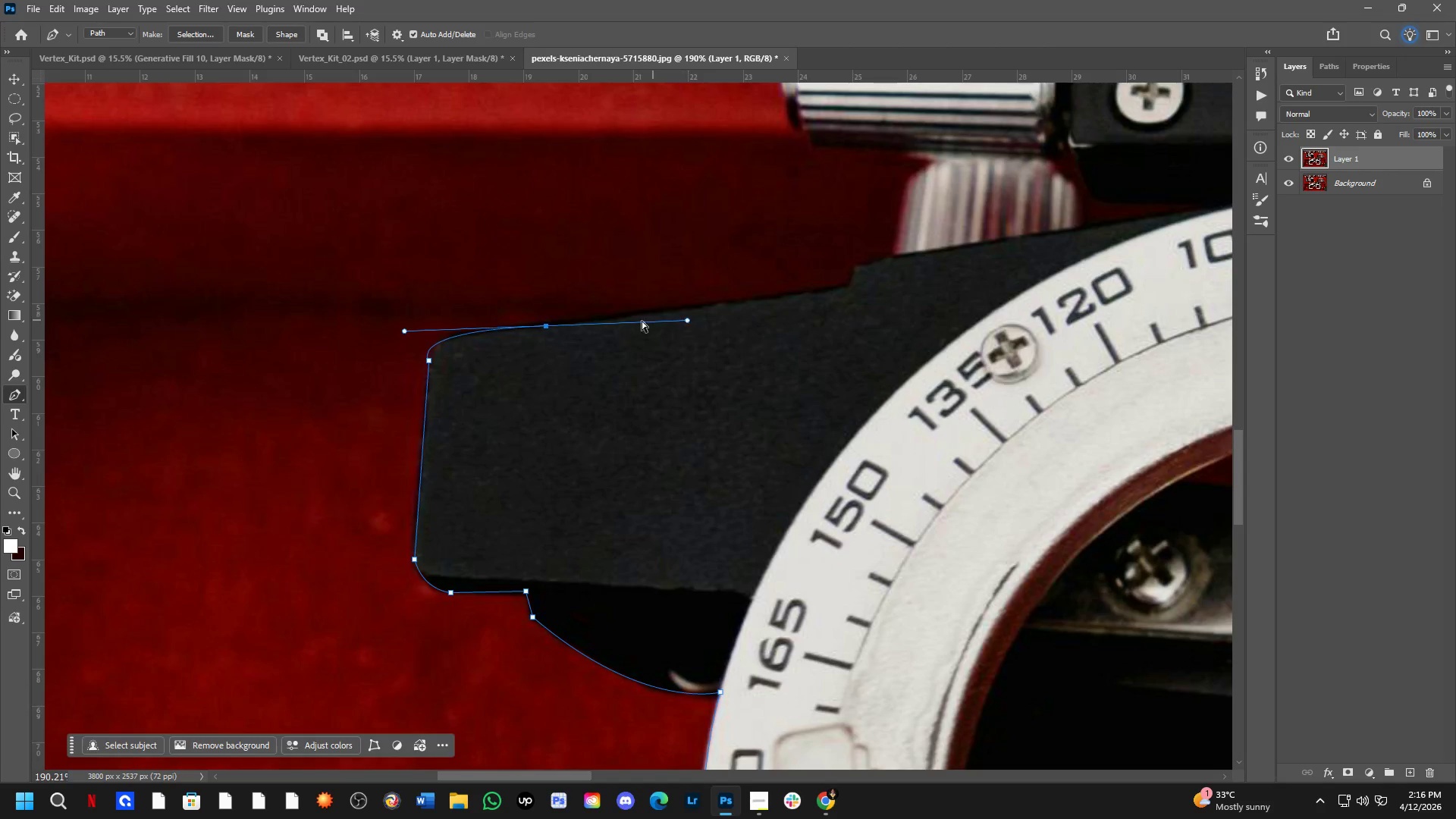 
key(Control+Z)
 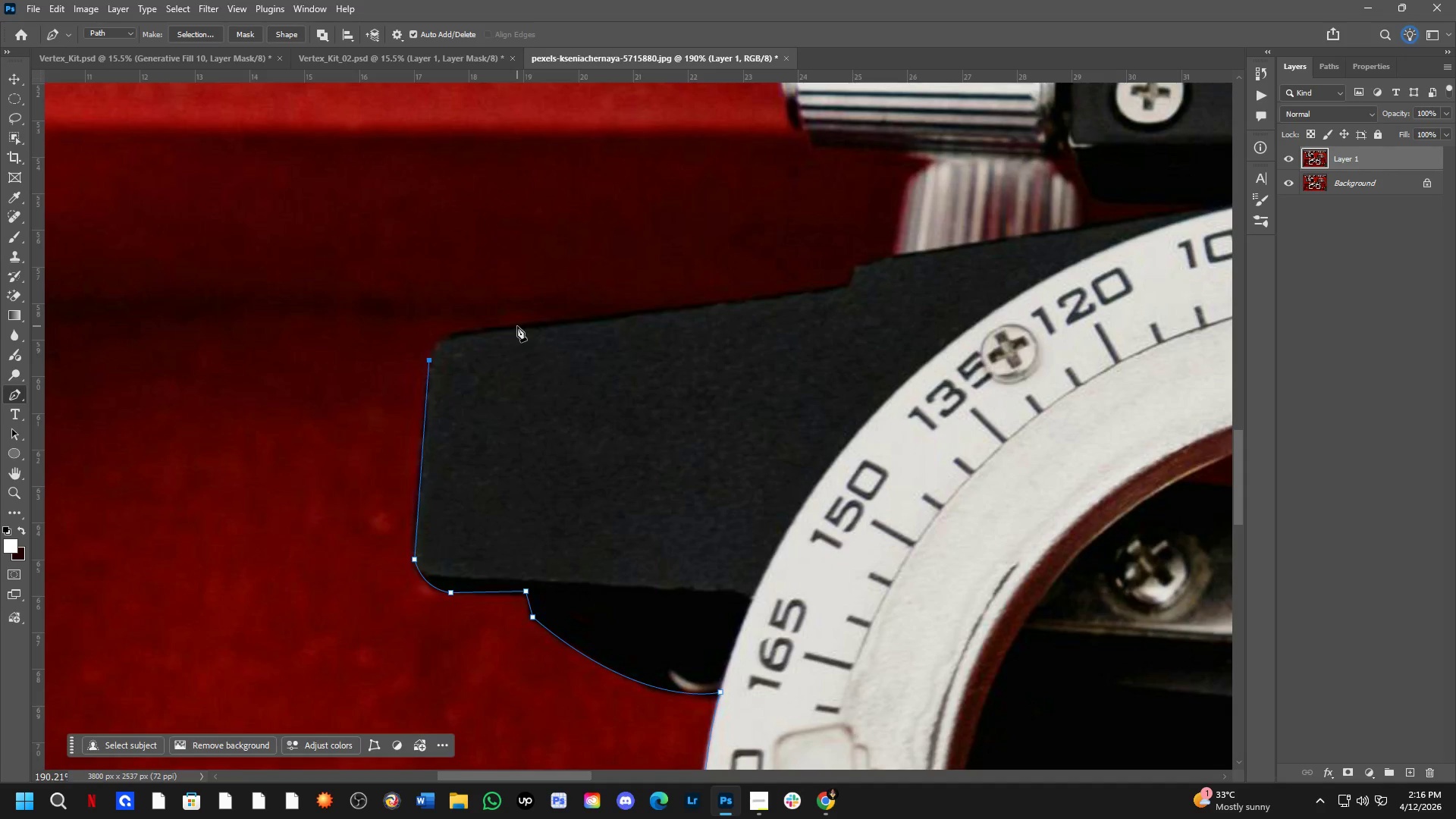 
left_click_drag(start_coordinate=[522, 328], to_coordinate=[619, 324])
 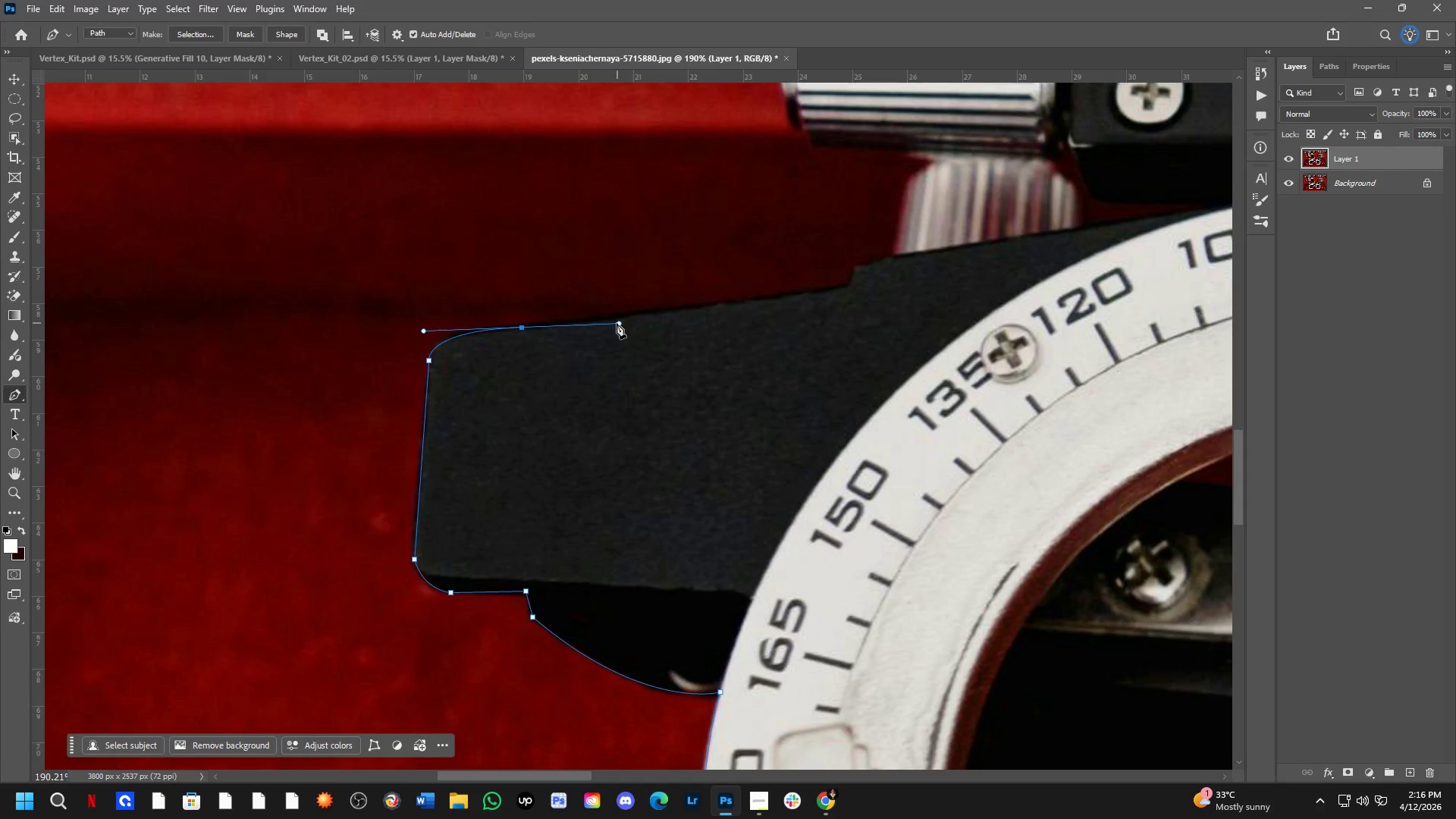 
key(Control+ControlLeft)
 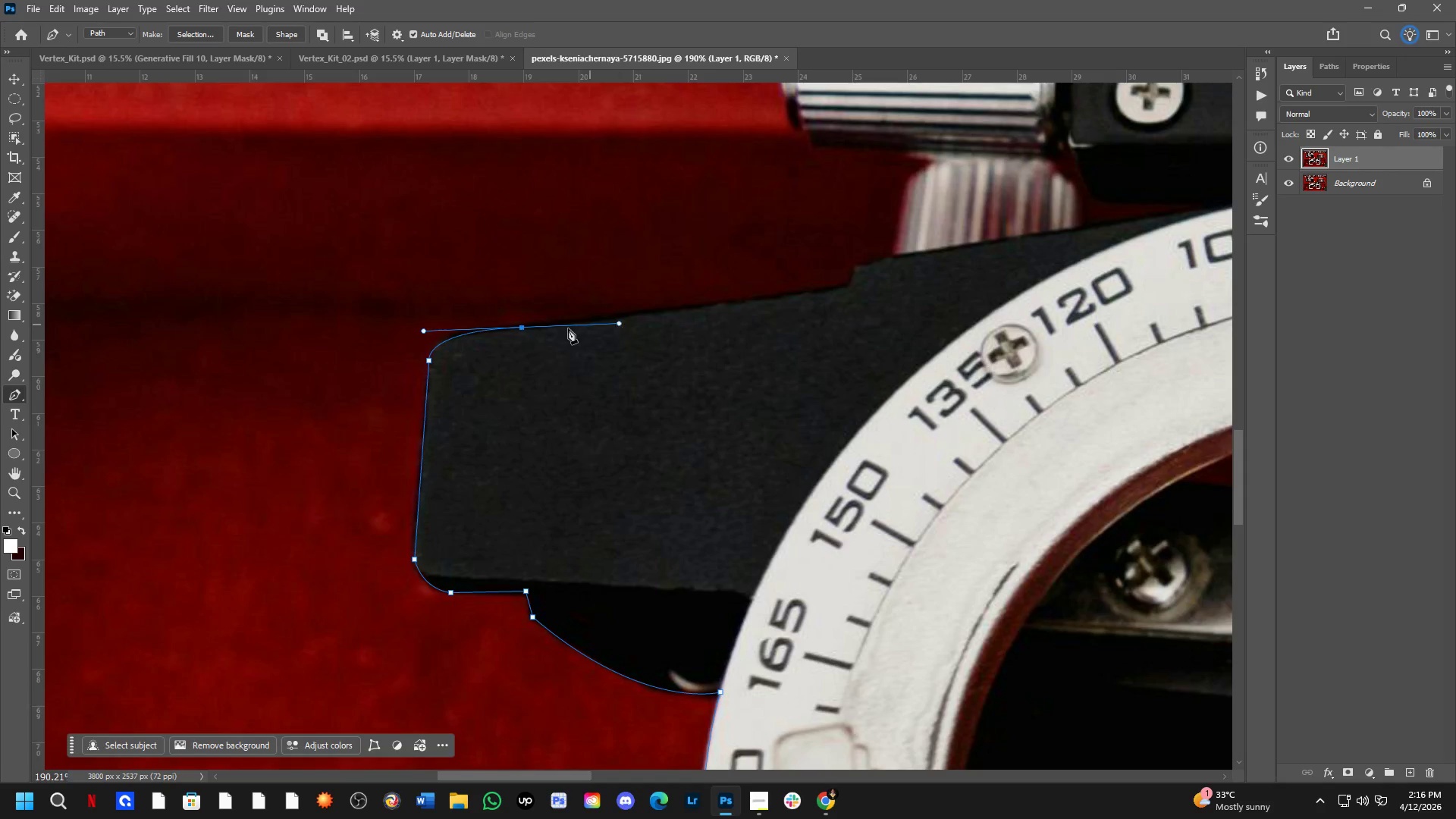 
key(Control+Z)
 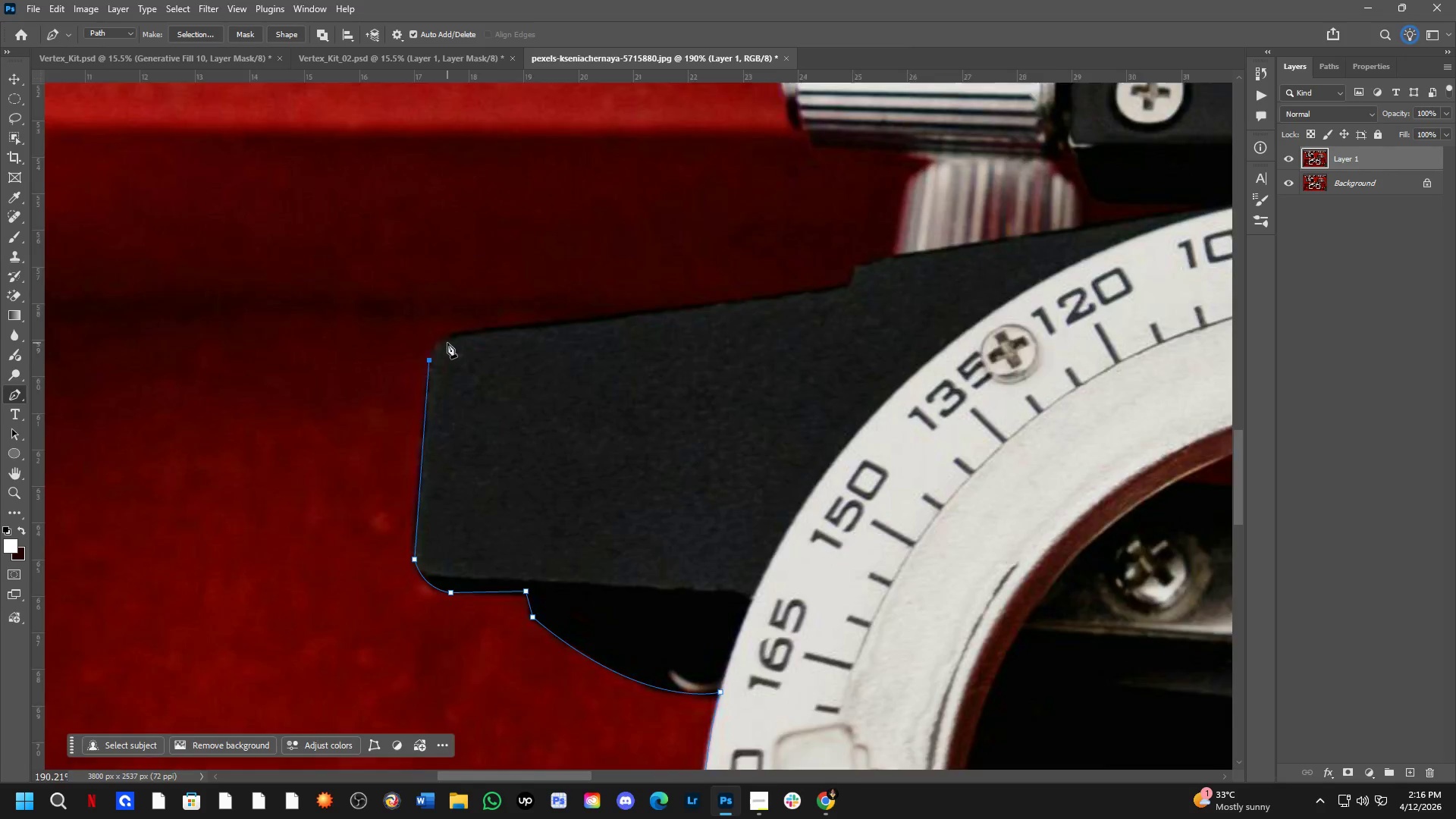 
left_click_drag(start_coordinate=[470, 329], to_coordinate=[517, 325])
 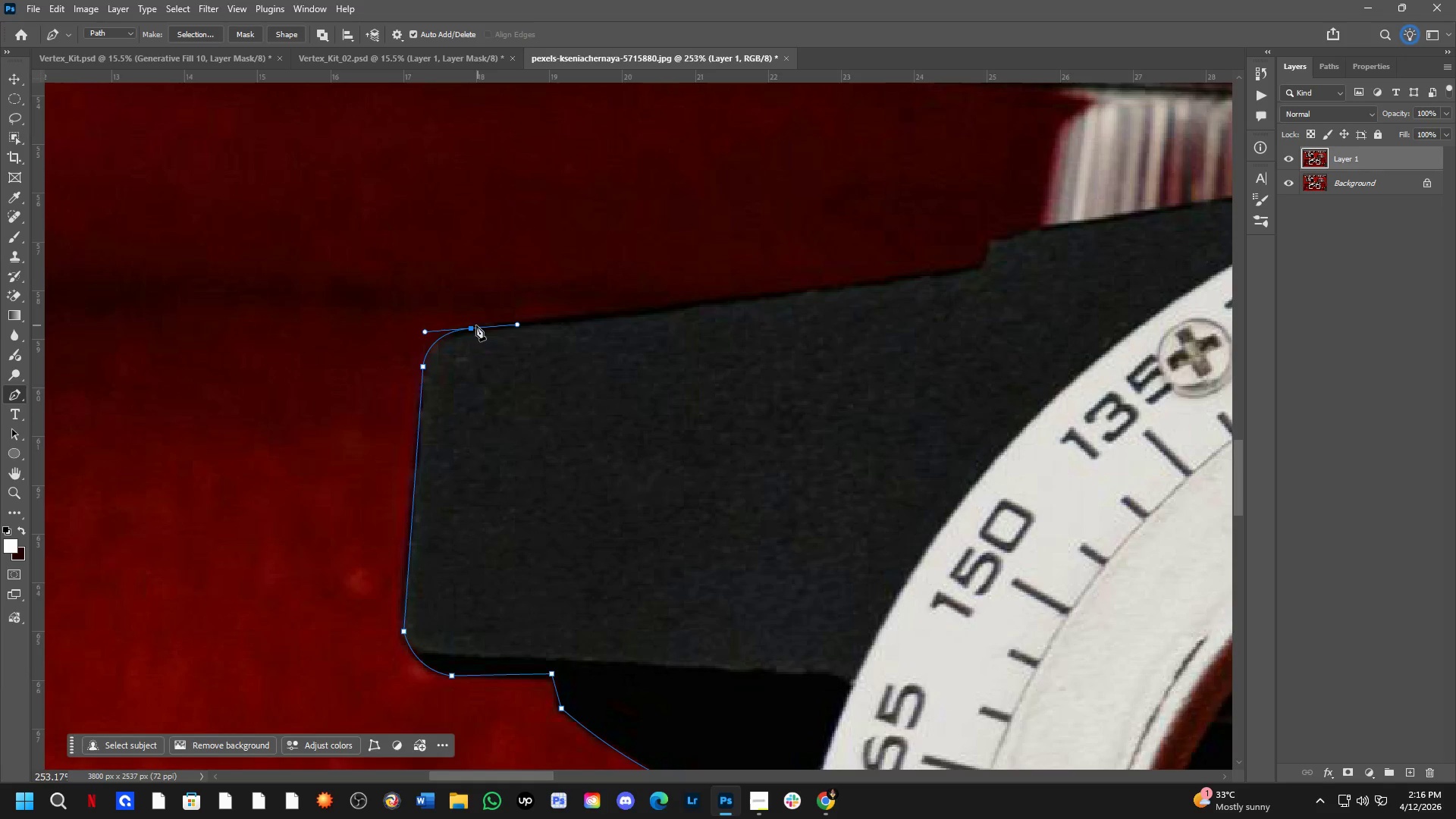 
scroll: coordinate [445, 342], scroll_direction: up, amount: 3.0
 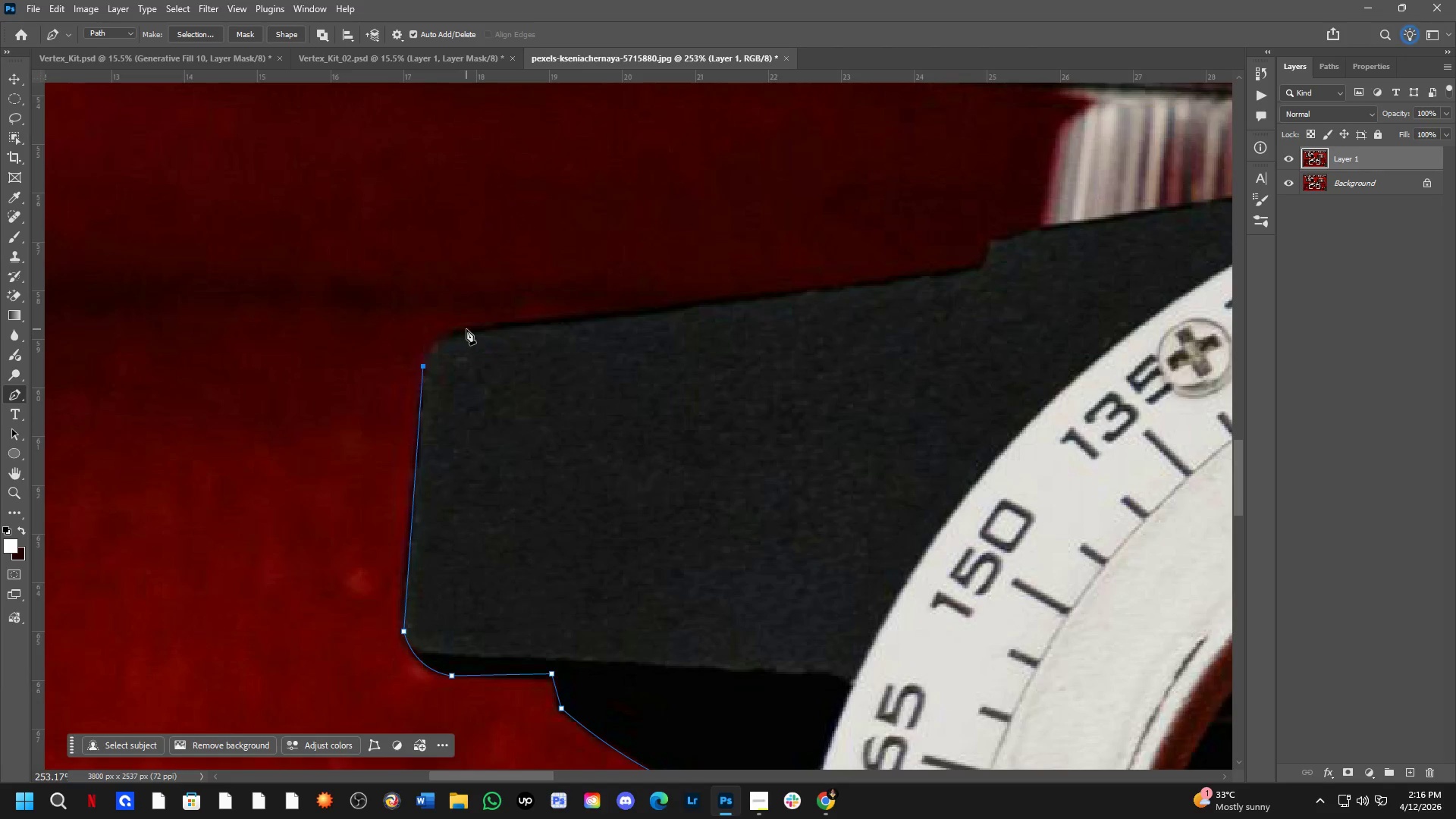 
hold_key(key=ControlLeft, duration=0.97)
left_click_drag(start_coordinate=[470, 328], to_coordinate=[476, 328])
 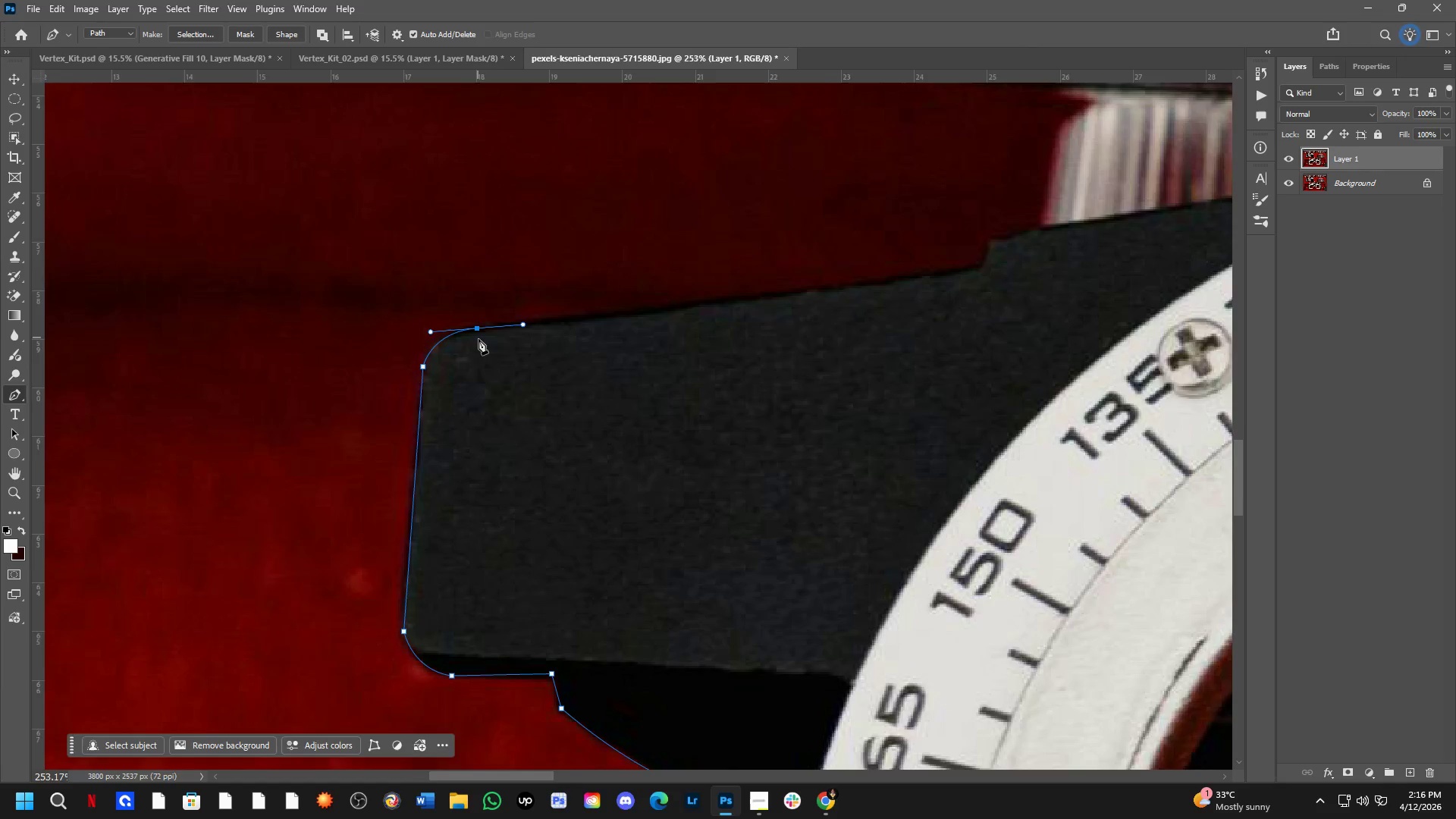 
hold_key(key=Space, duration=0.52)
 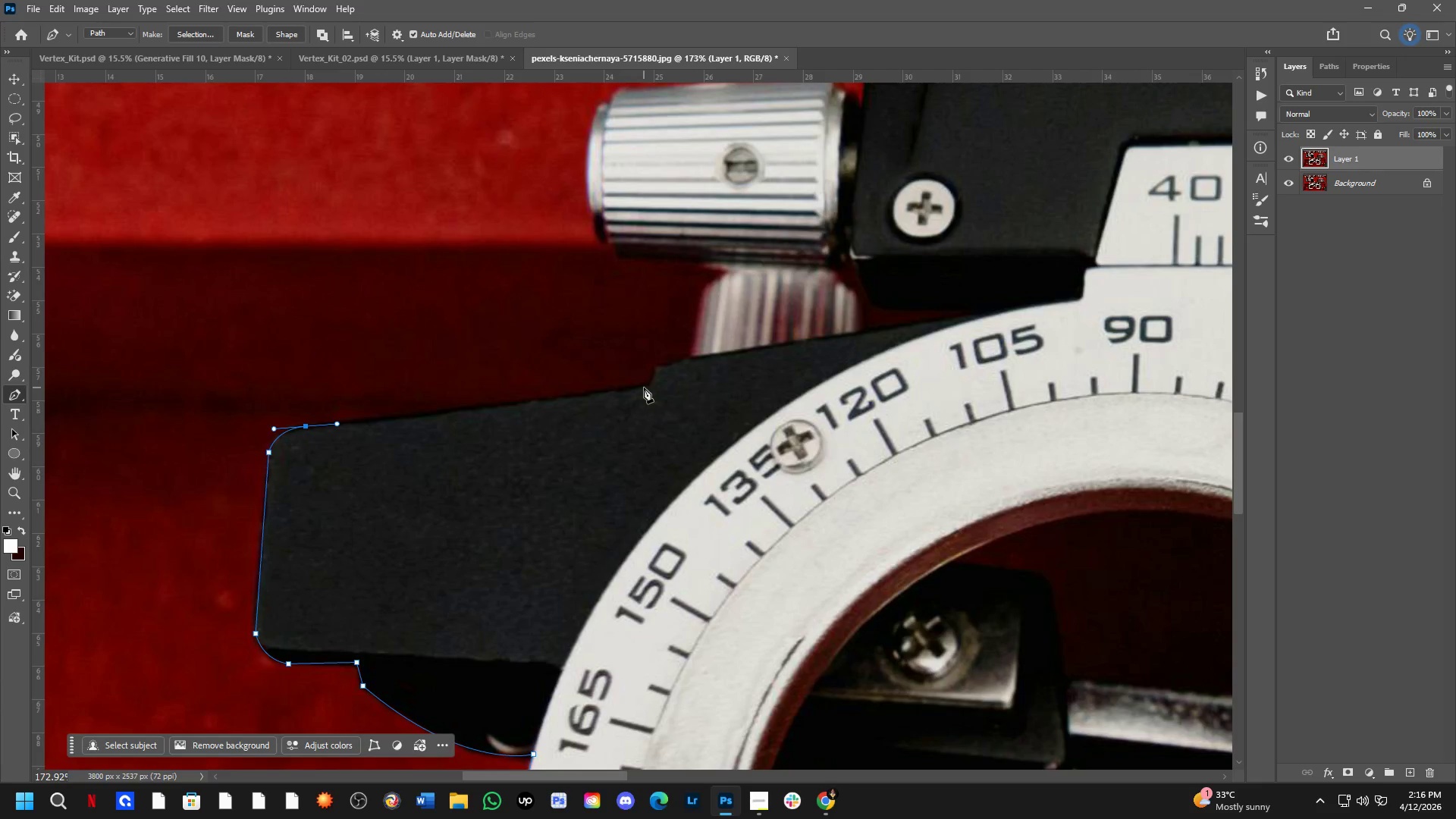 
left_click_drag(start_coordinate=[777, 369], to_coordinate=[605, 461])
 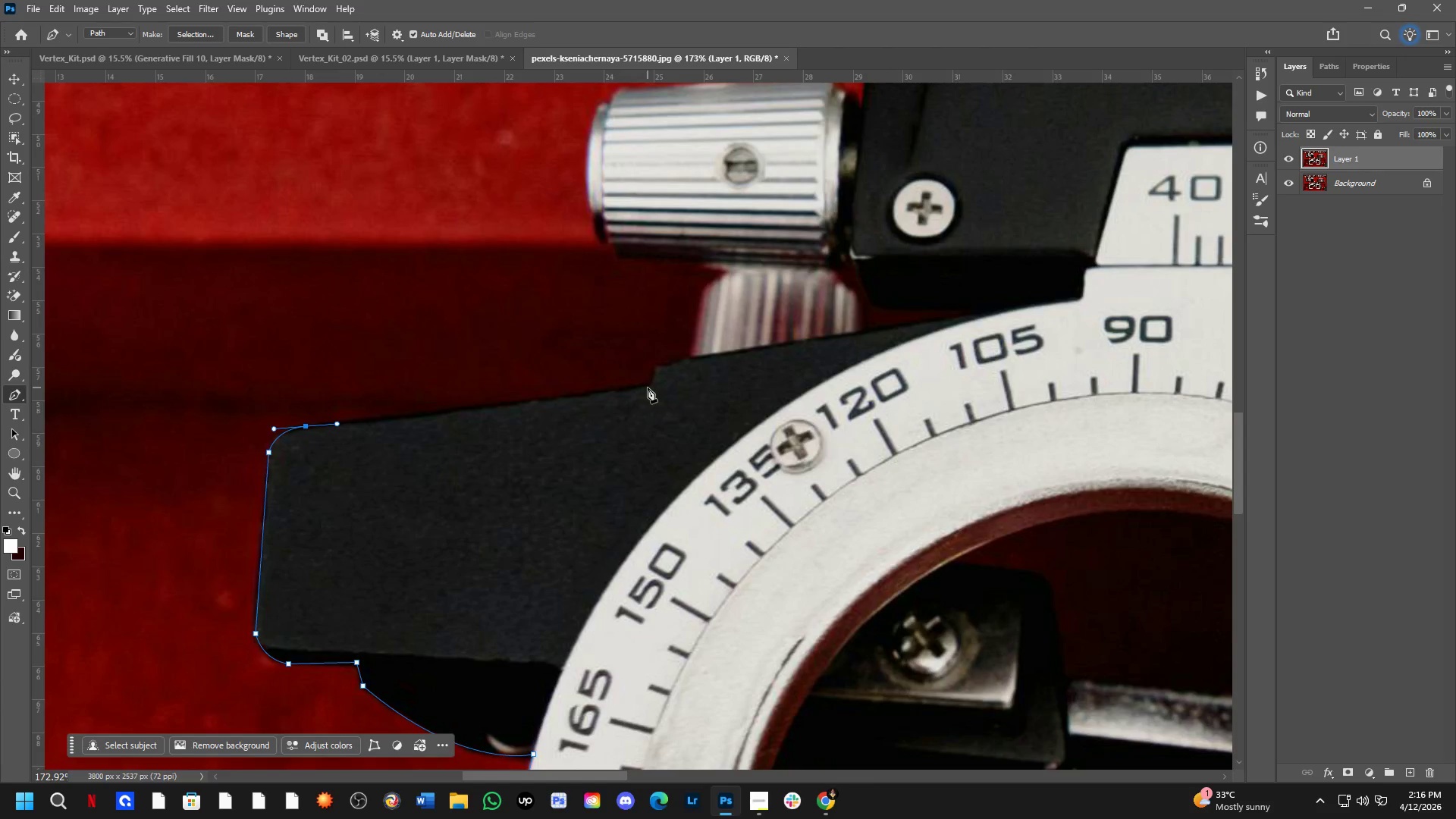 
scroll: coordinate [479, 349], scroll_direction: down, amount: 4.0
 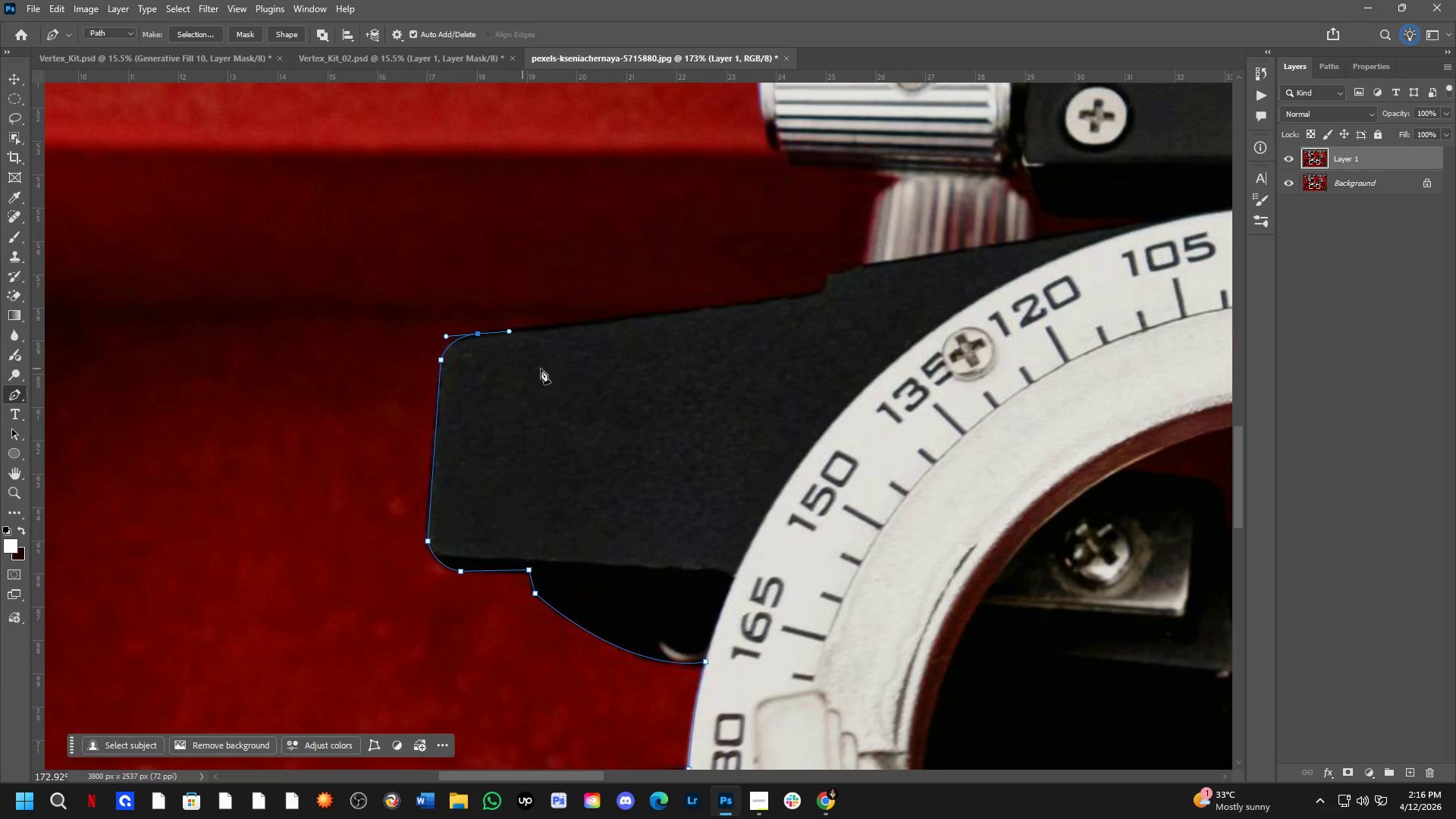 
left_click([650, 385])
 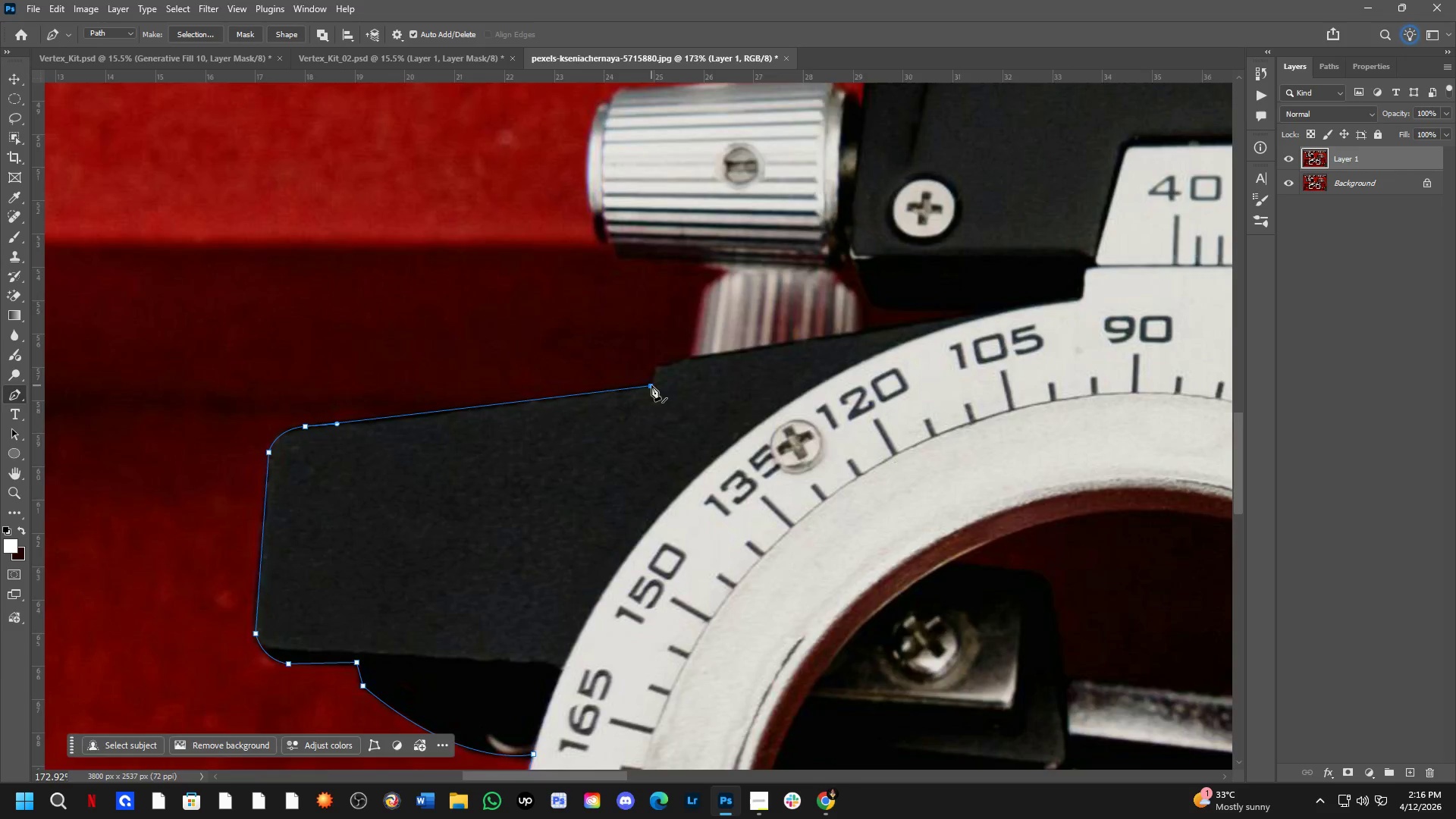 
left_click([655, 356])
 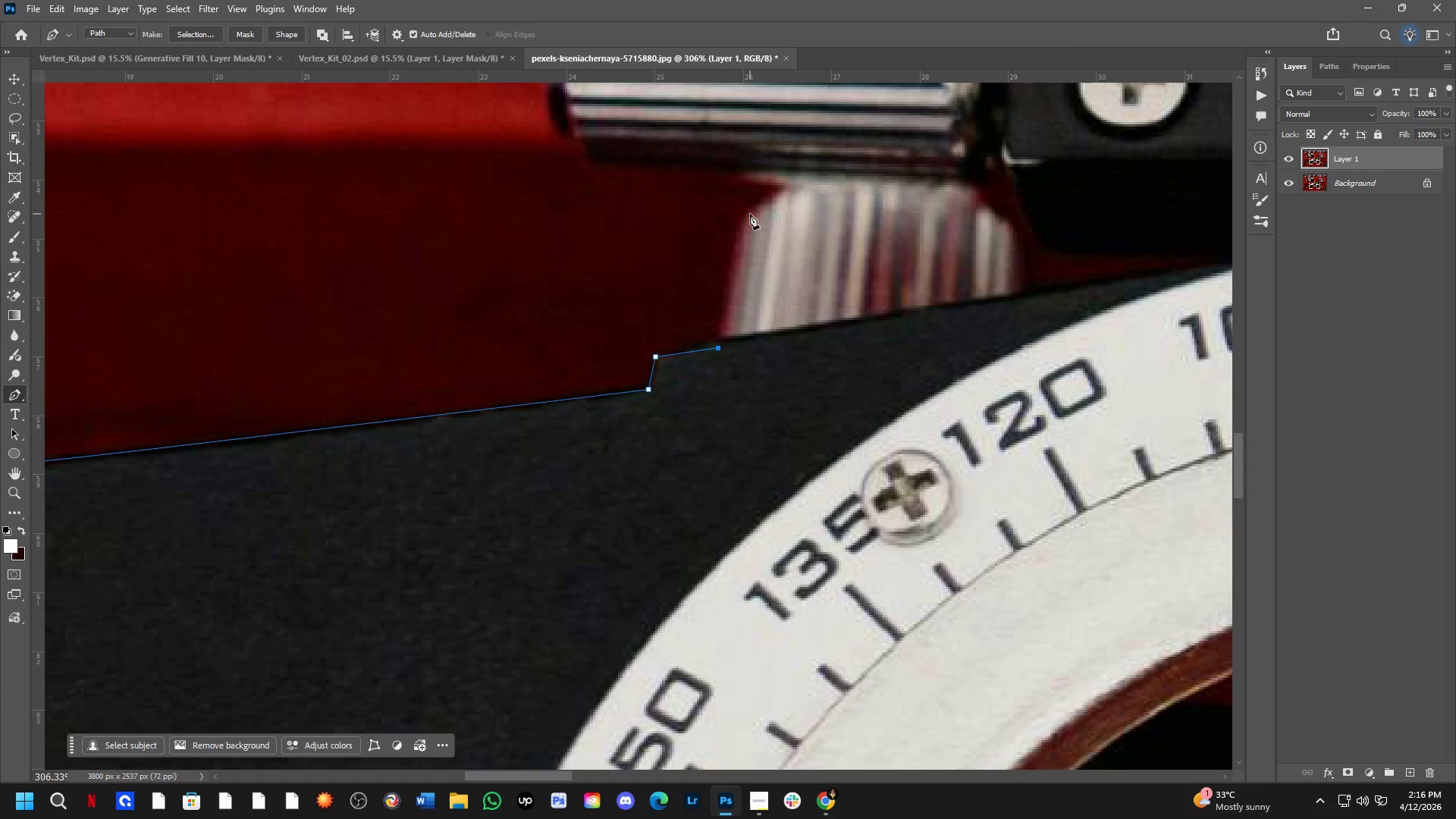 
scroll: coordinate [651, 371], scroll_direction: up, amount: 6.0
 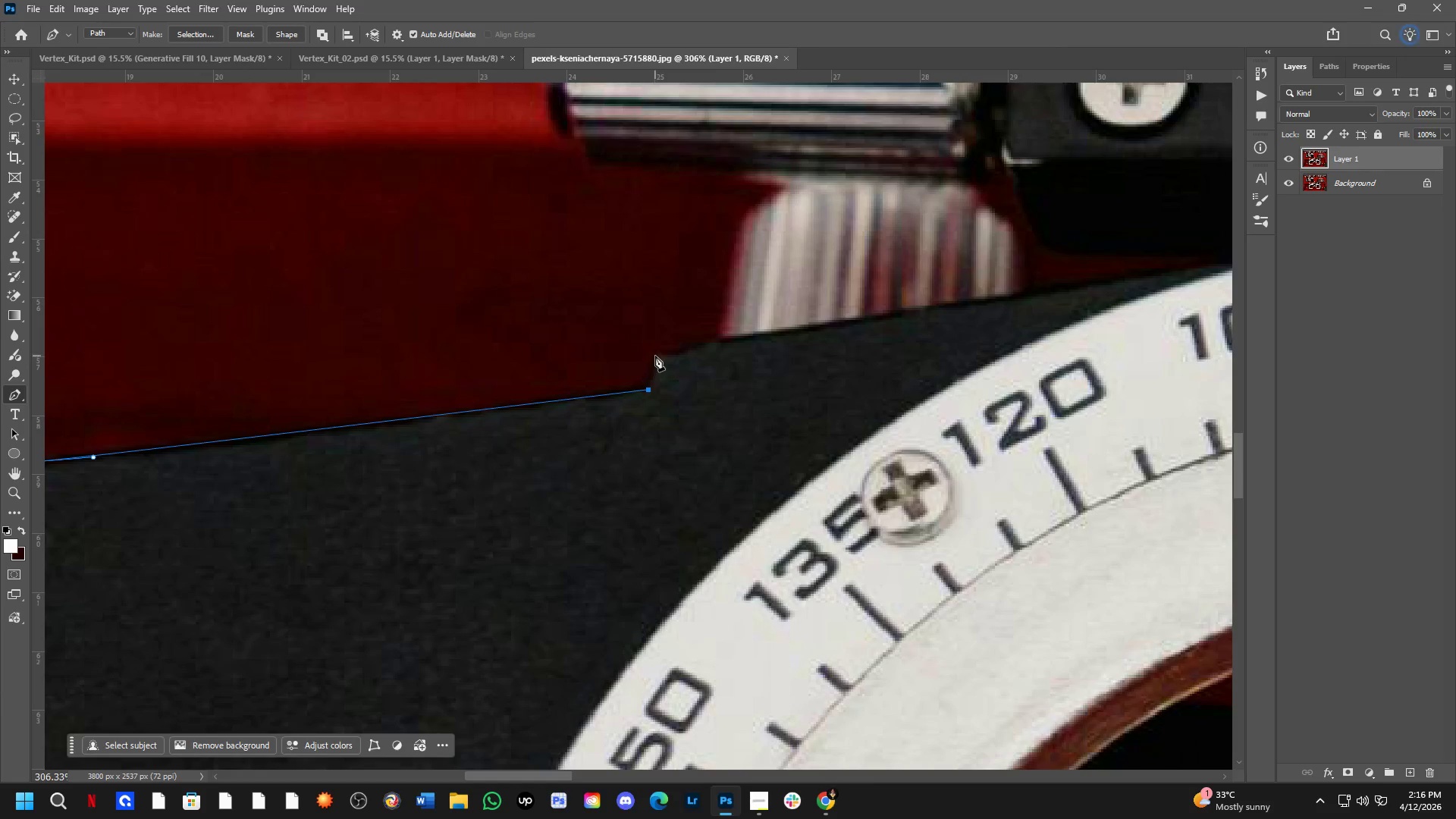 
hold_key(key=Space, duration=0.52)
 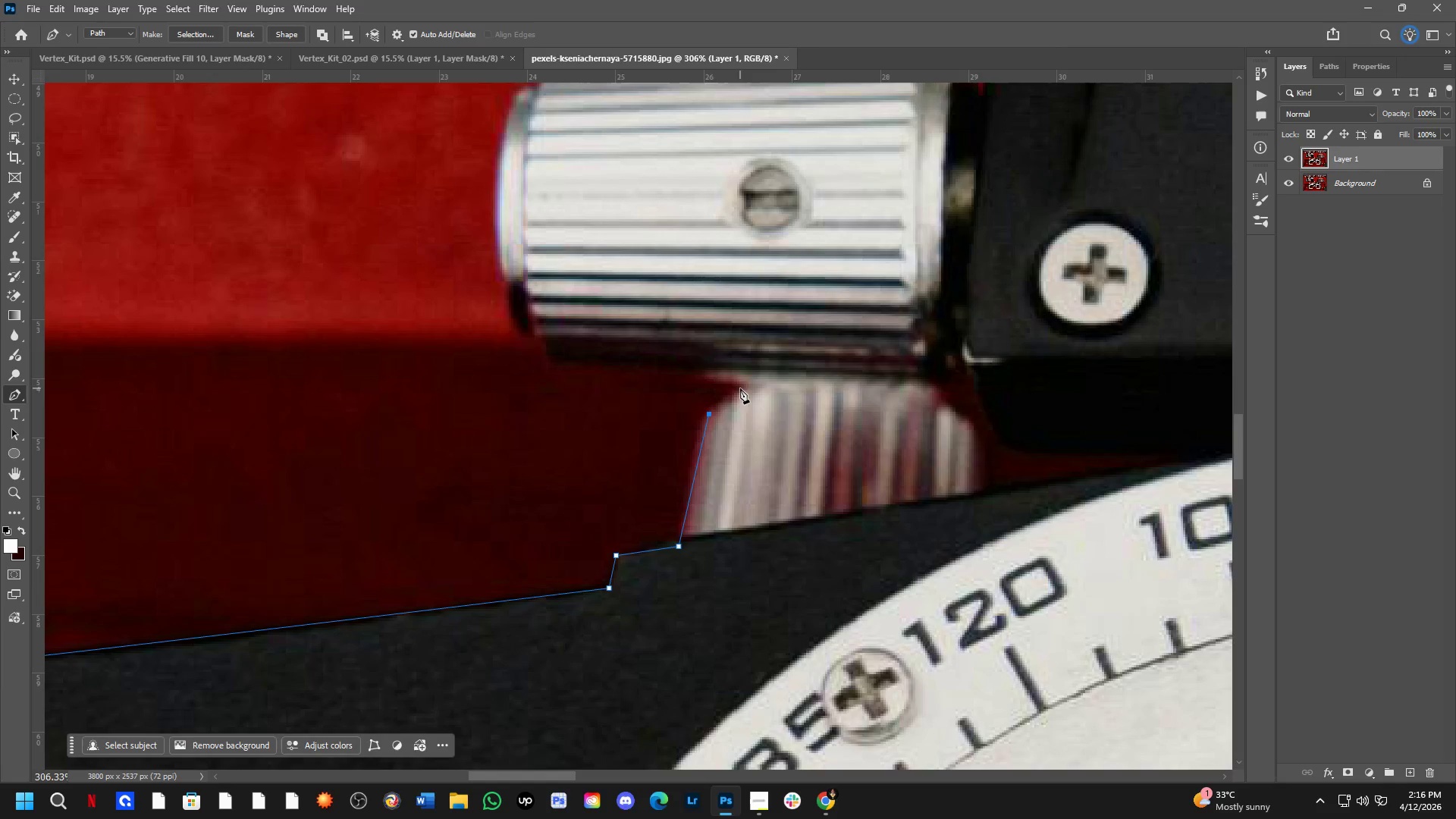 
left_click_drag(start_coordinate=[780, 220], to_coordinate=[741, 419])
 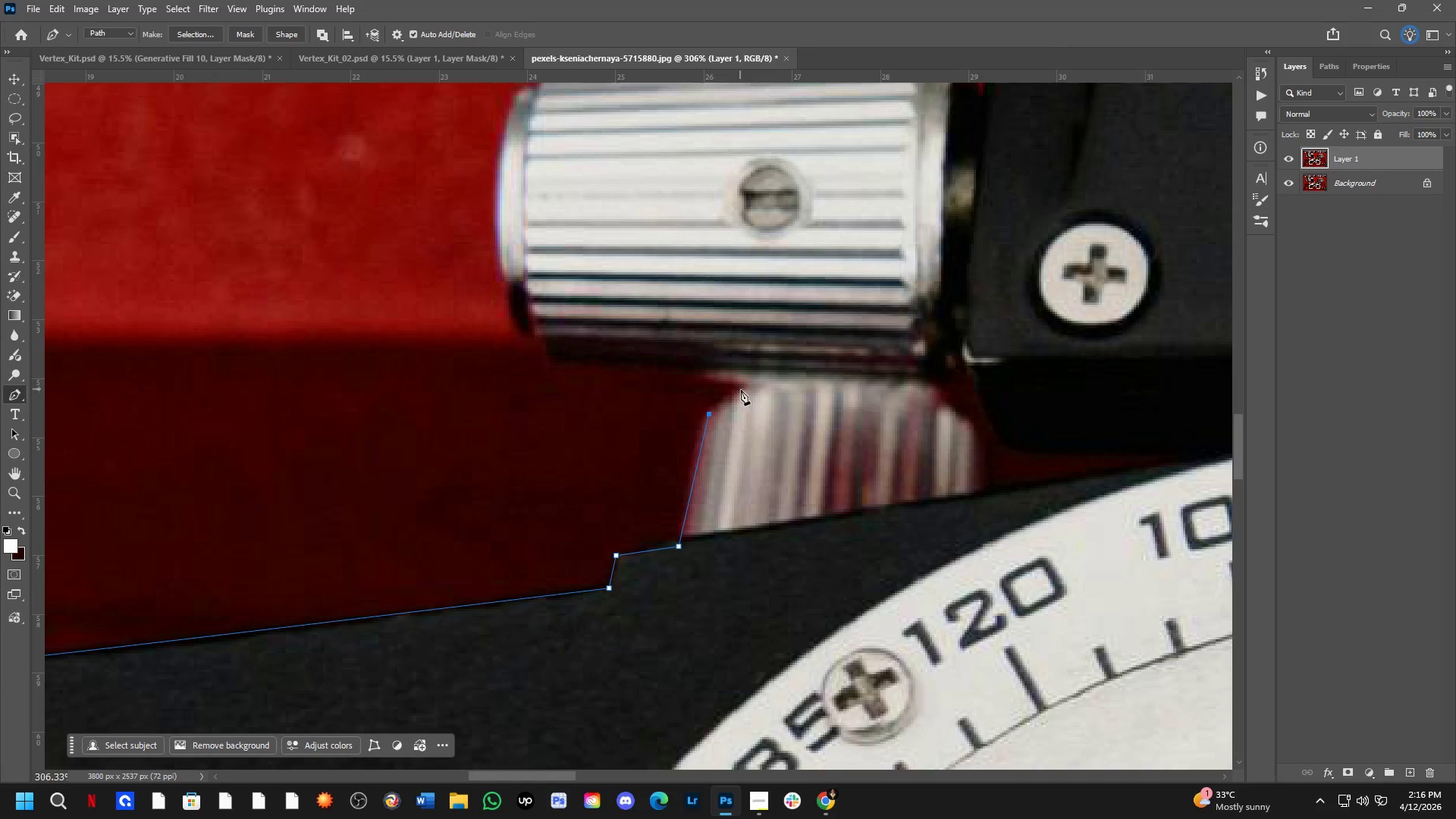 
left_click([740, 393])
 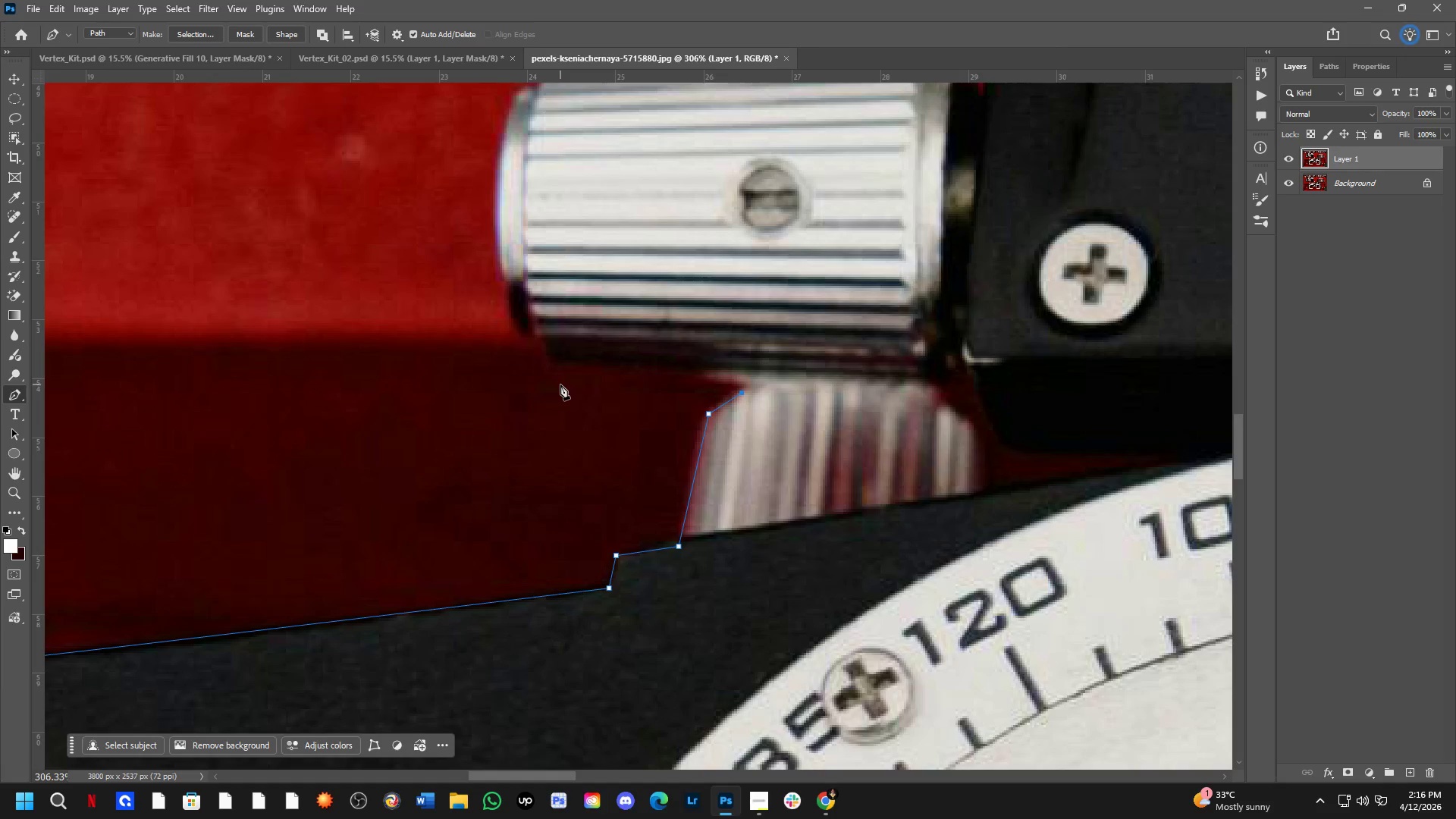 
left_click([560, 381])
 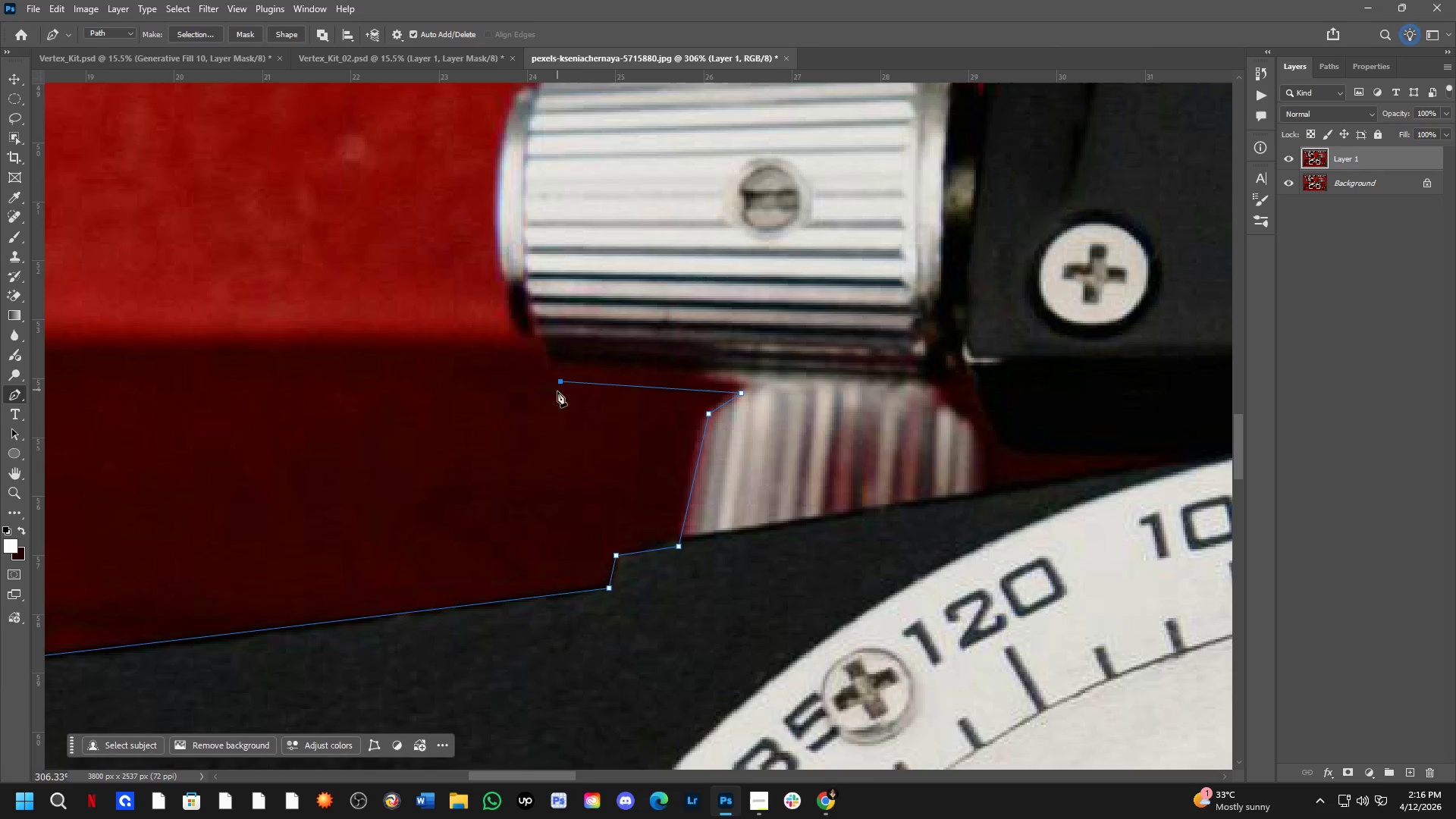 
hold_key(key=Space, duration=0.55)
 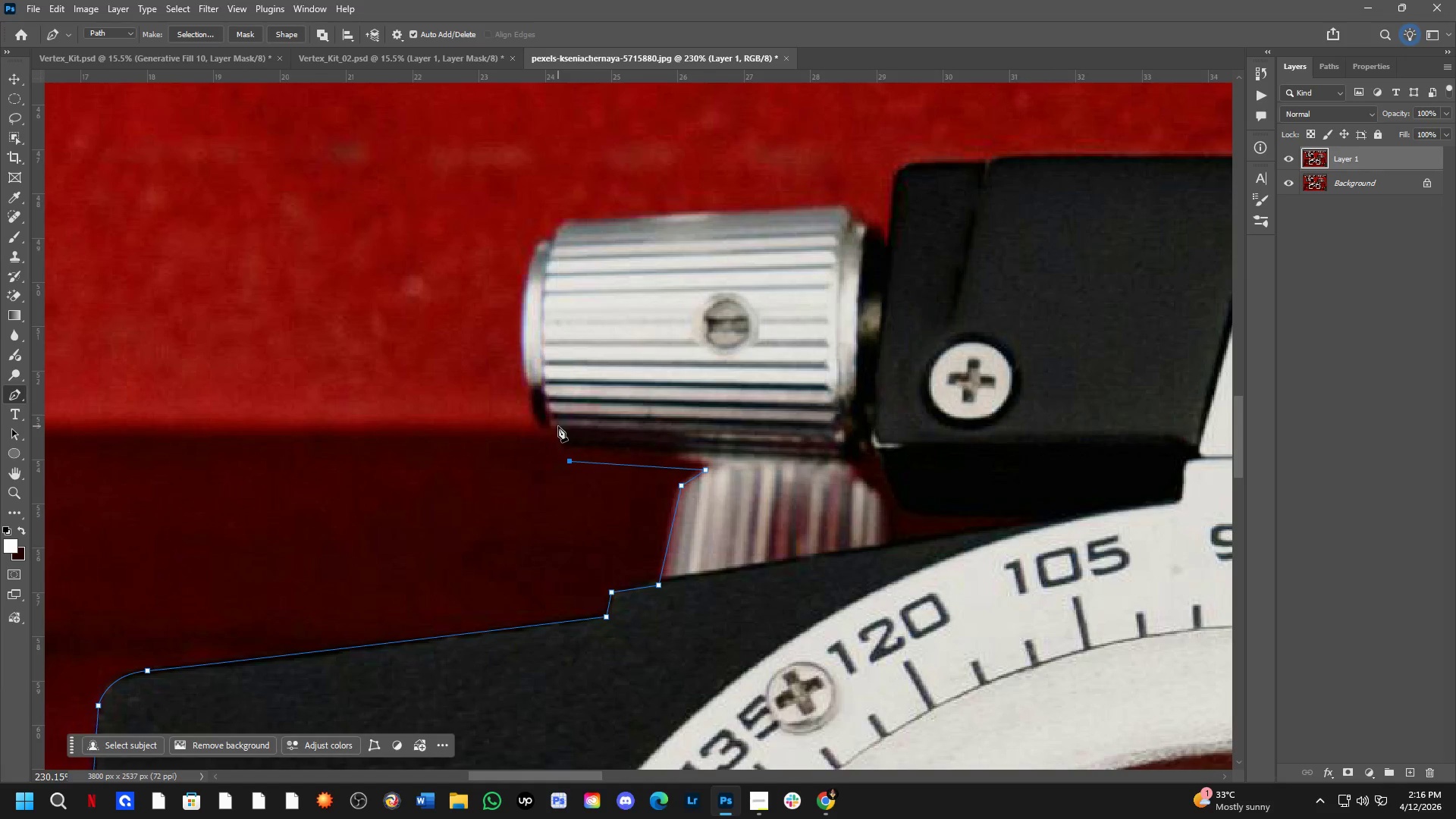 
left_click_drag(start_coordinate=[551, 411], to_coordinate=[563, 487])
 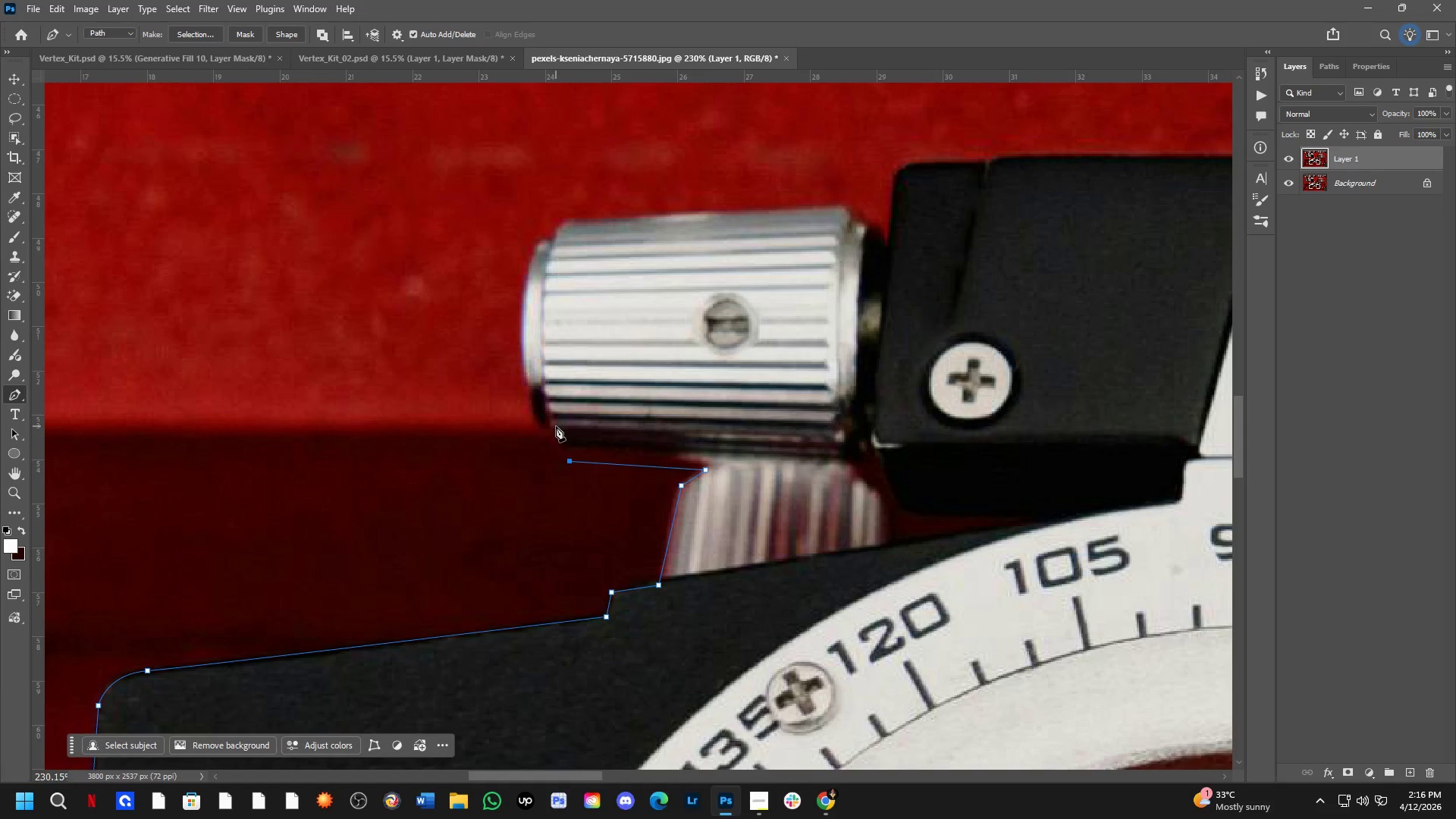 
scroll: coordinate [552, 403], scroll_direction: down, amount: 3.0
 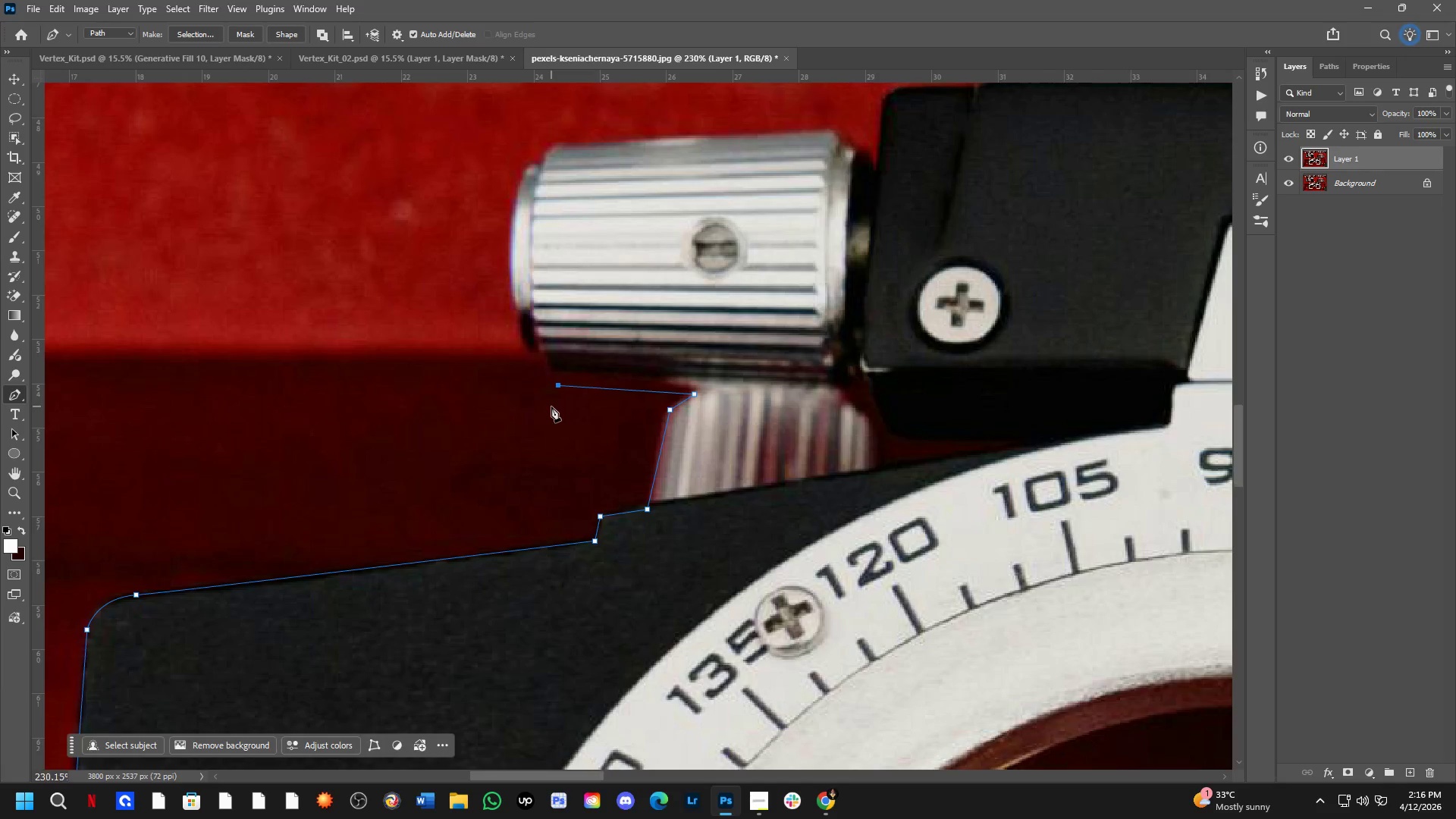 
left_click([552, 426])
 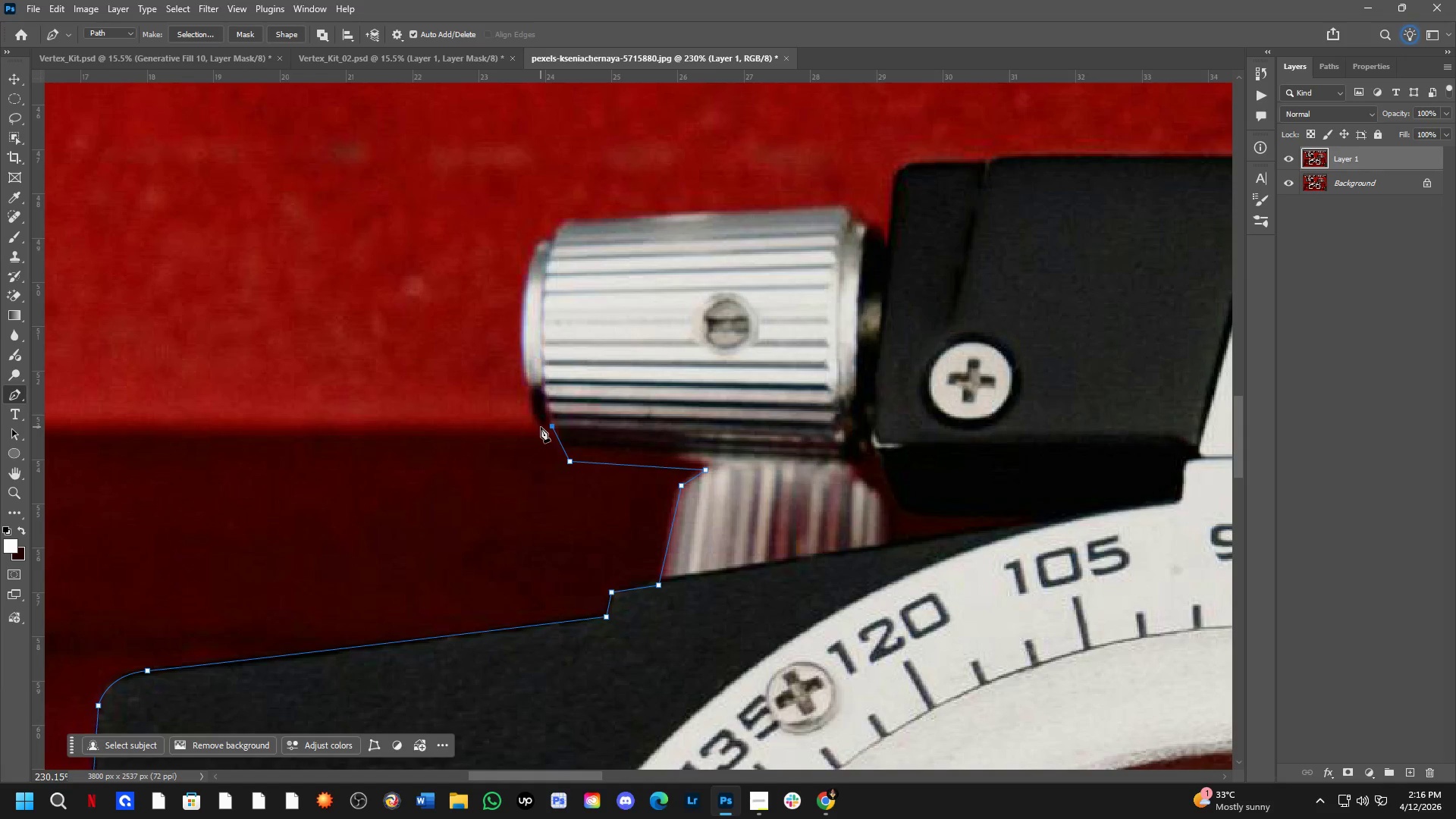 
left_click([541, 427])
 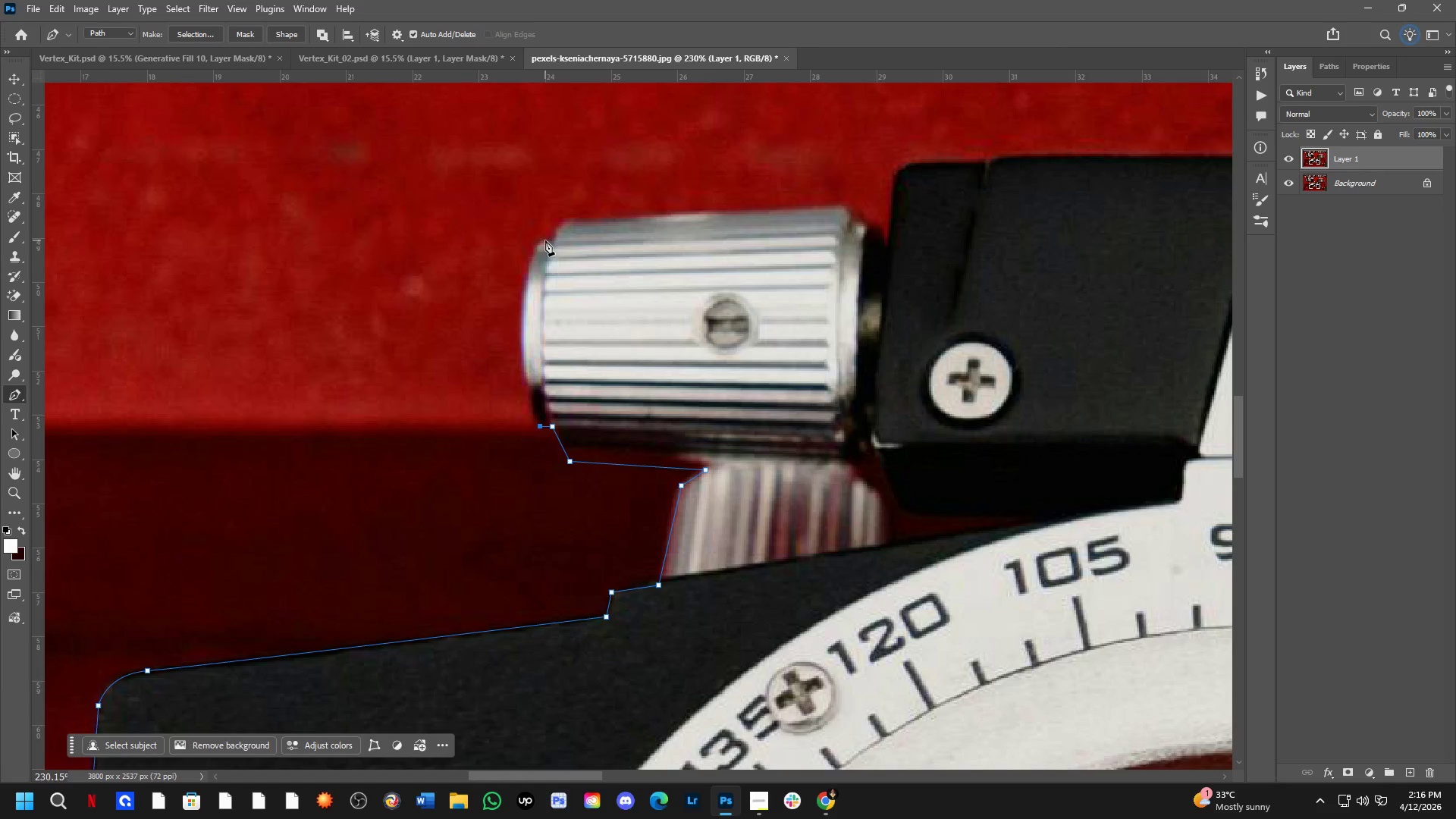 
left_click_drag(start_coordinate=[540, 240], to_coordinate=[574, 127])
 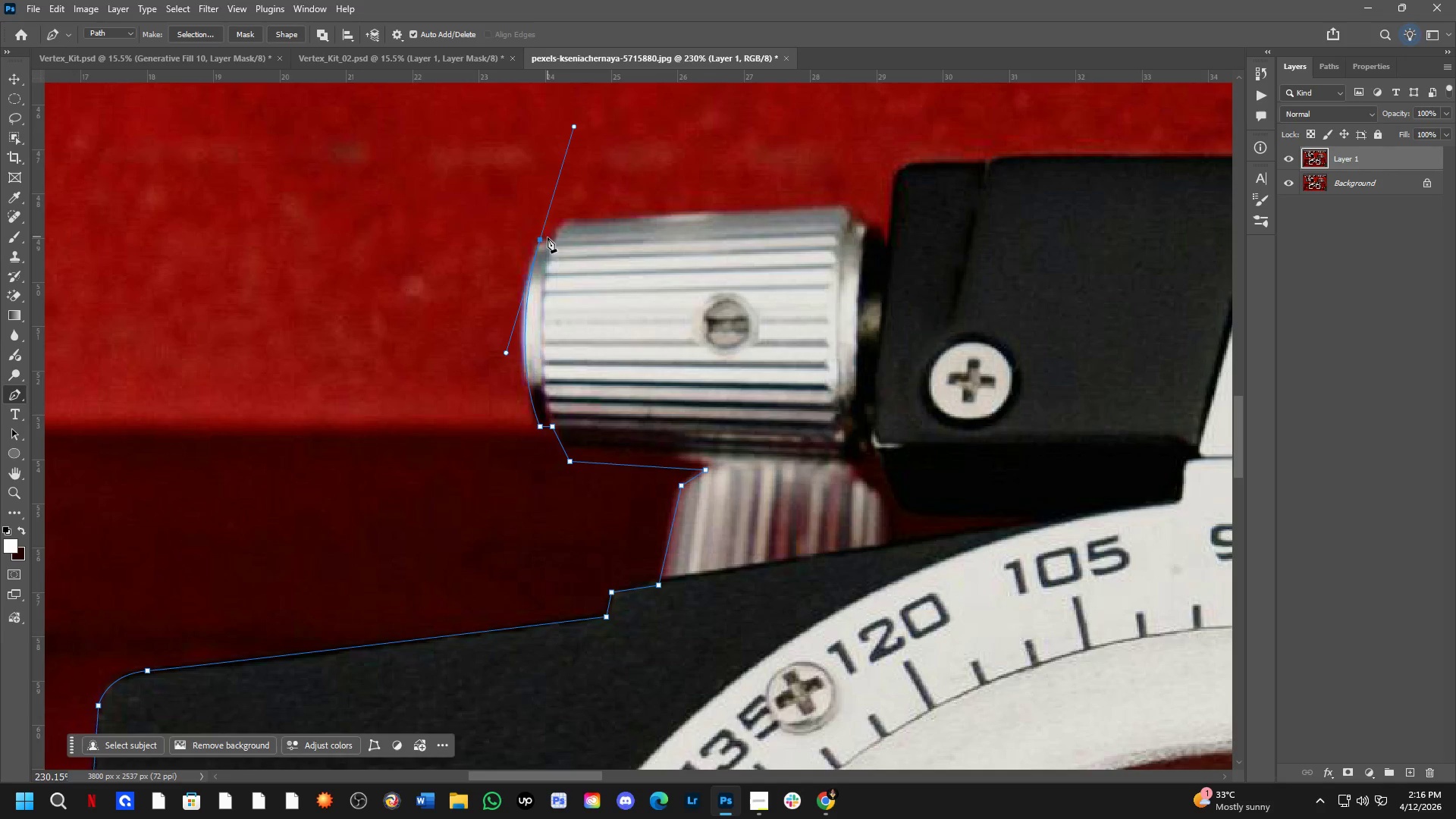 
hold_key(key=AltLeft, duration=0.73)
left_click([542, 240])
 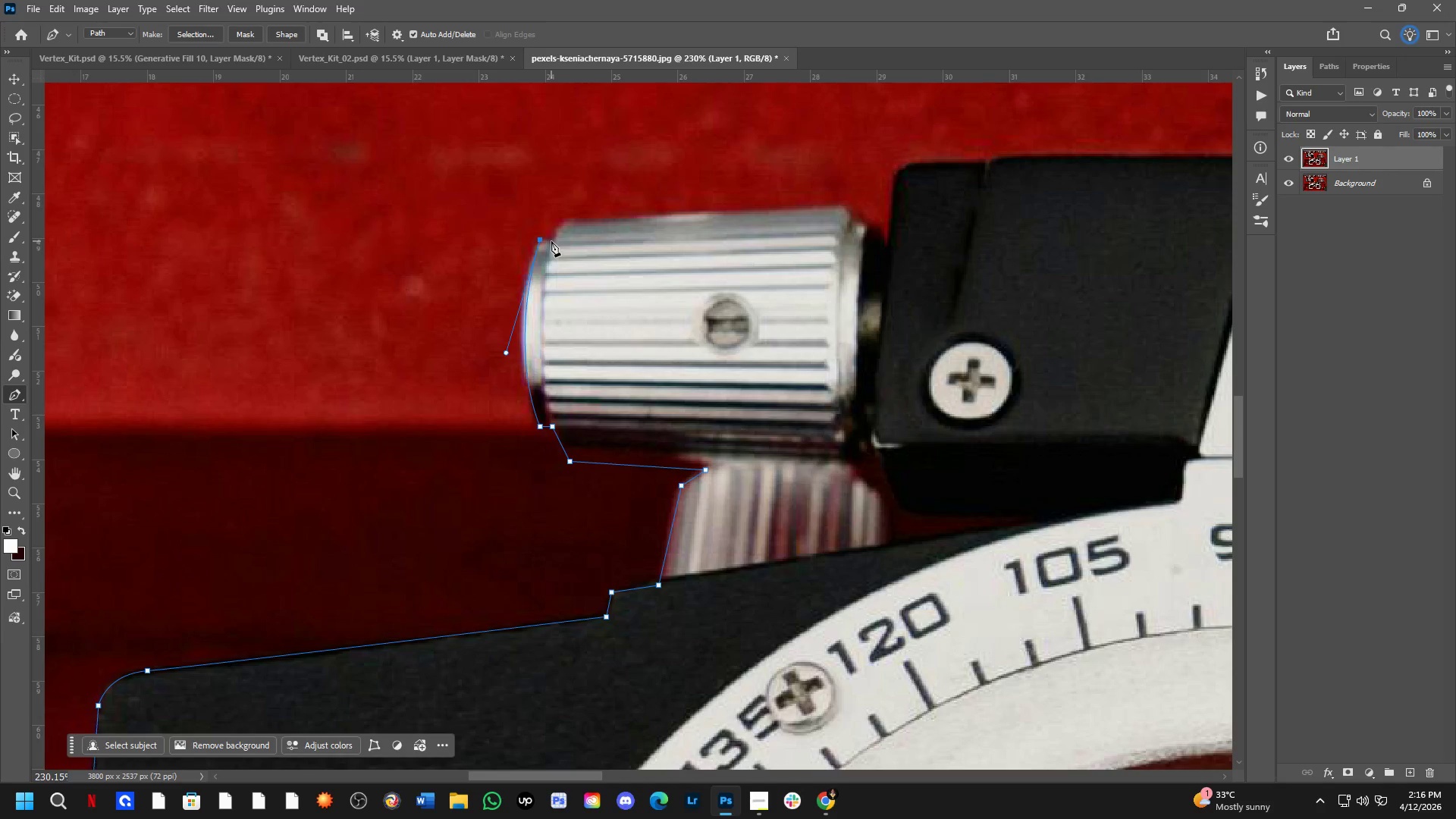 
left_click([552, 240])
 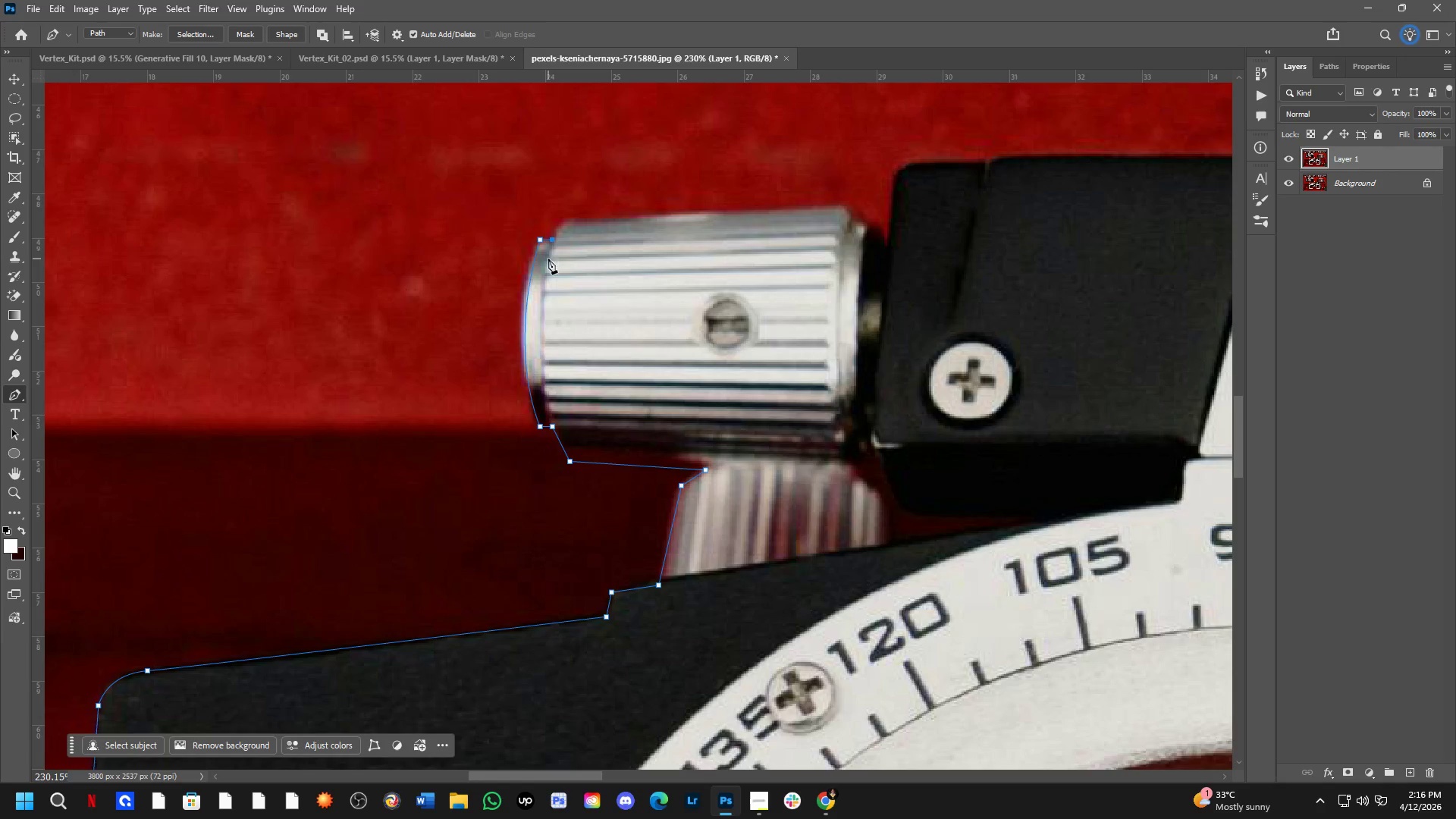 
hold_key(key=Space, duration=0.53)
 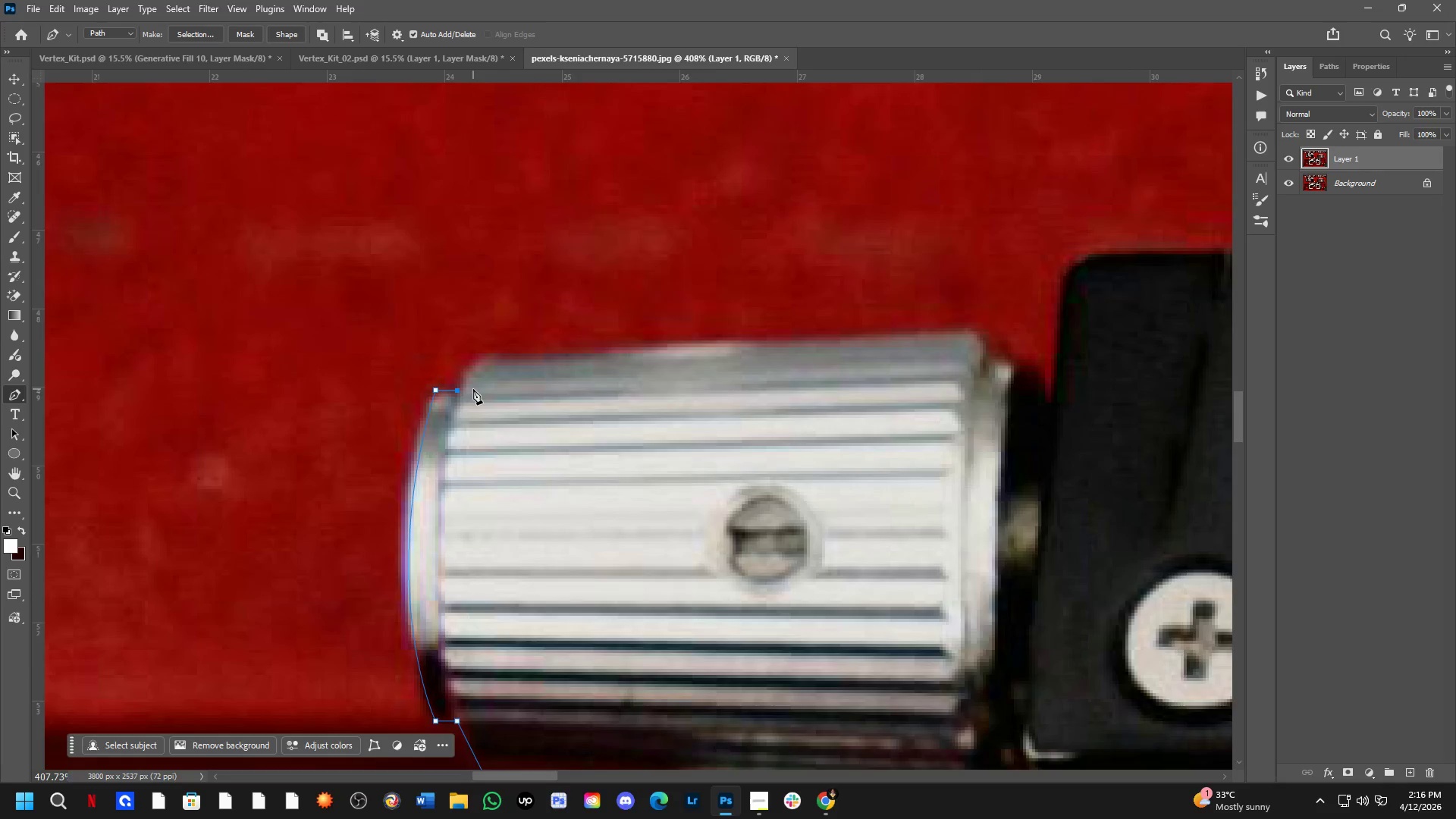 
left_click_drag(start_coordinate=[551, 268], to_coordinate=[472, 396])
 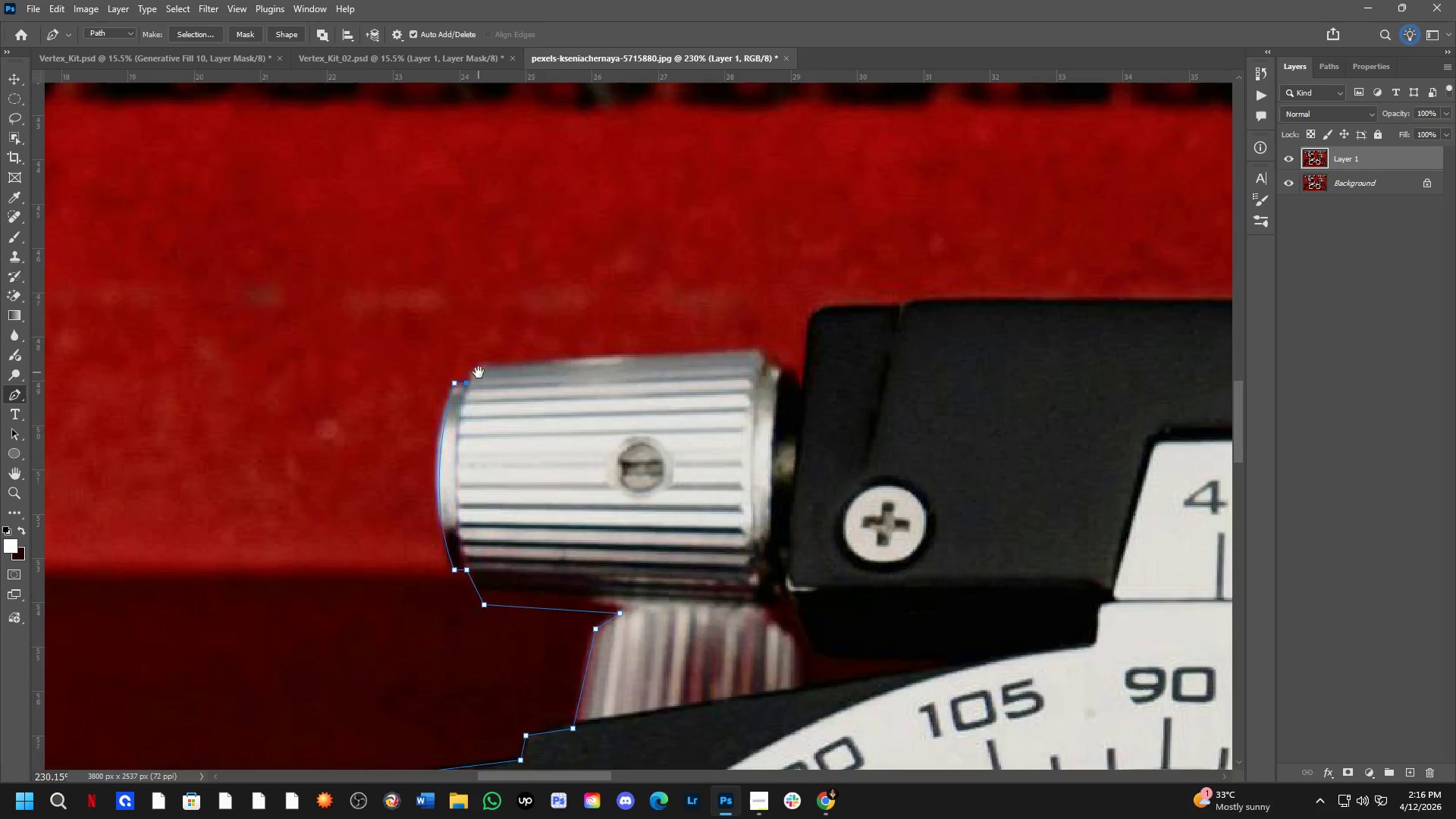 
scroll: coordinate [474, 388], scroll_direction: up, amount: 6.0
 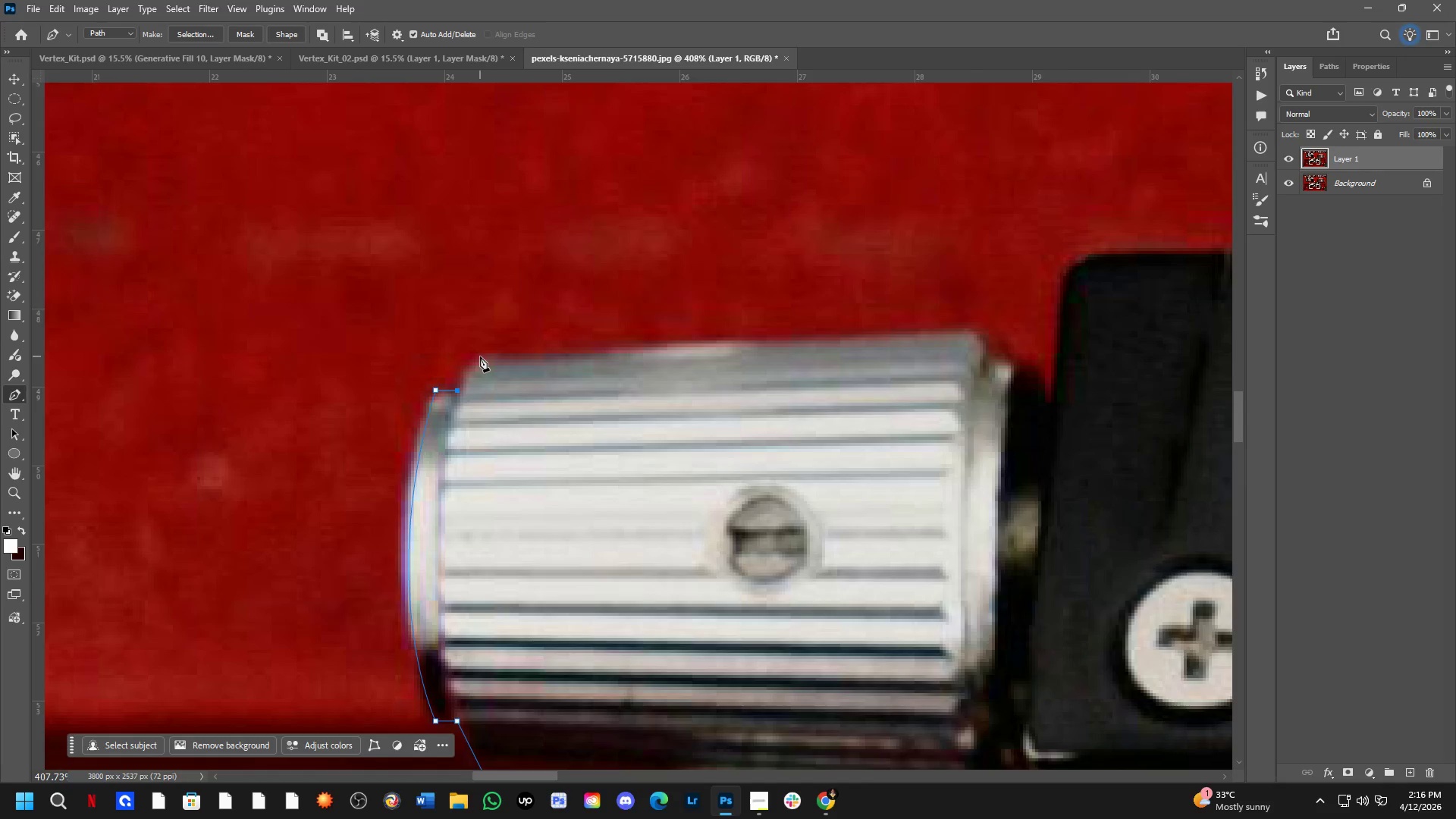 
left_click([477, 358])
 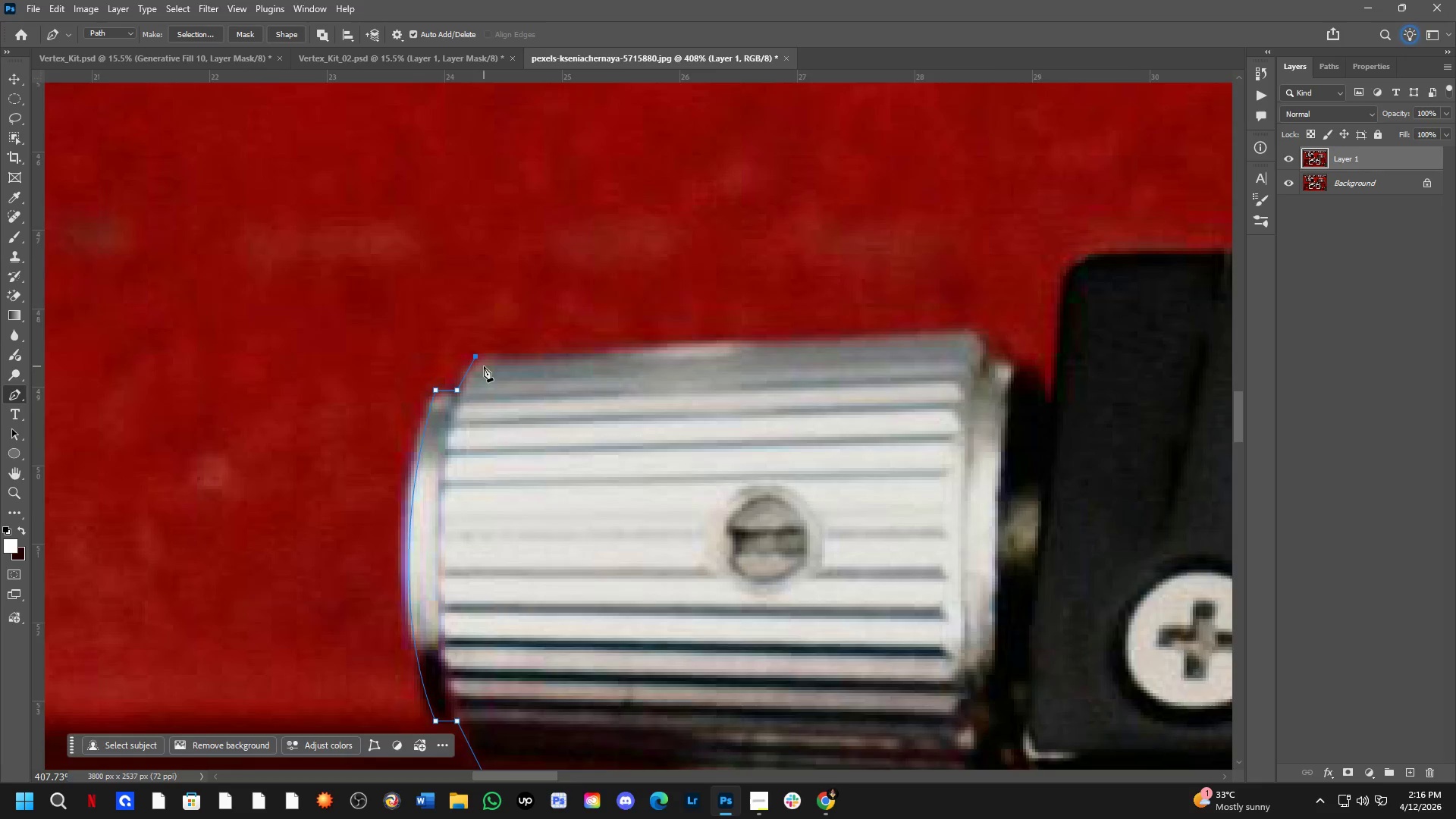 
scroll: coordinate [484, 369], scroll_direction: down, amount: 4.0
 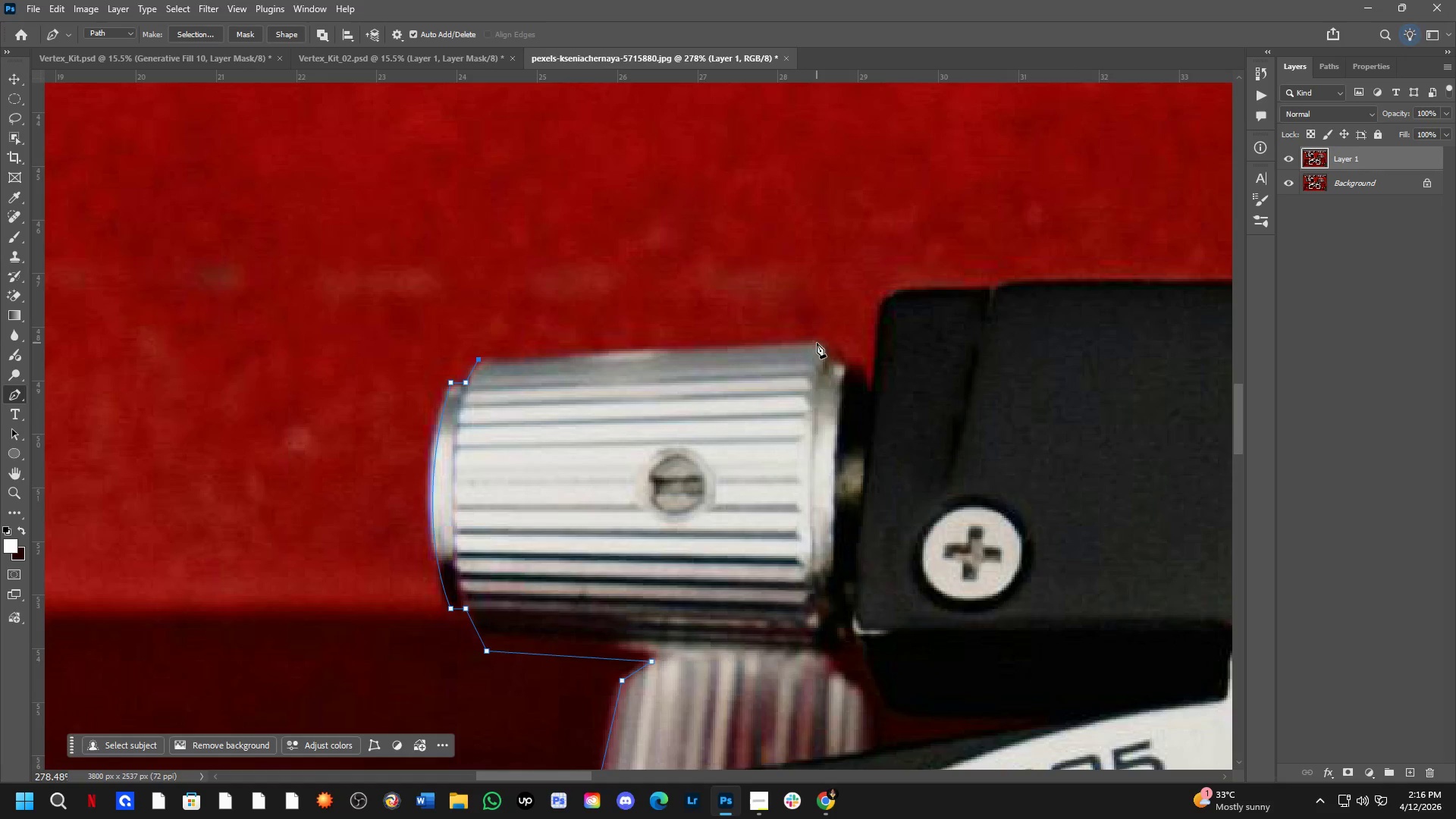 
left_click([821, 342])
 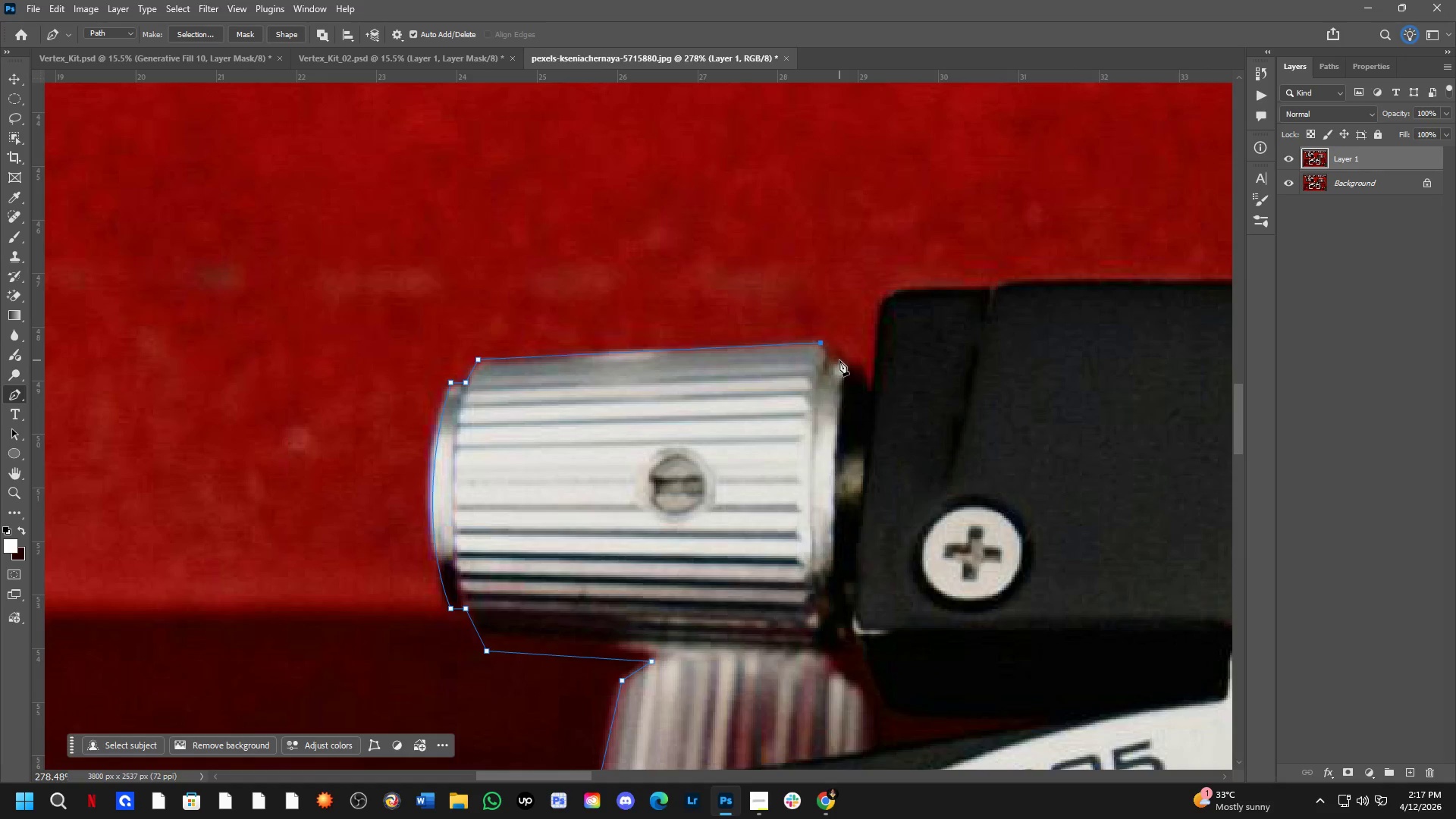 
left_click([848, 360])
 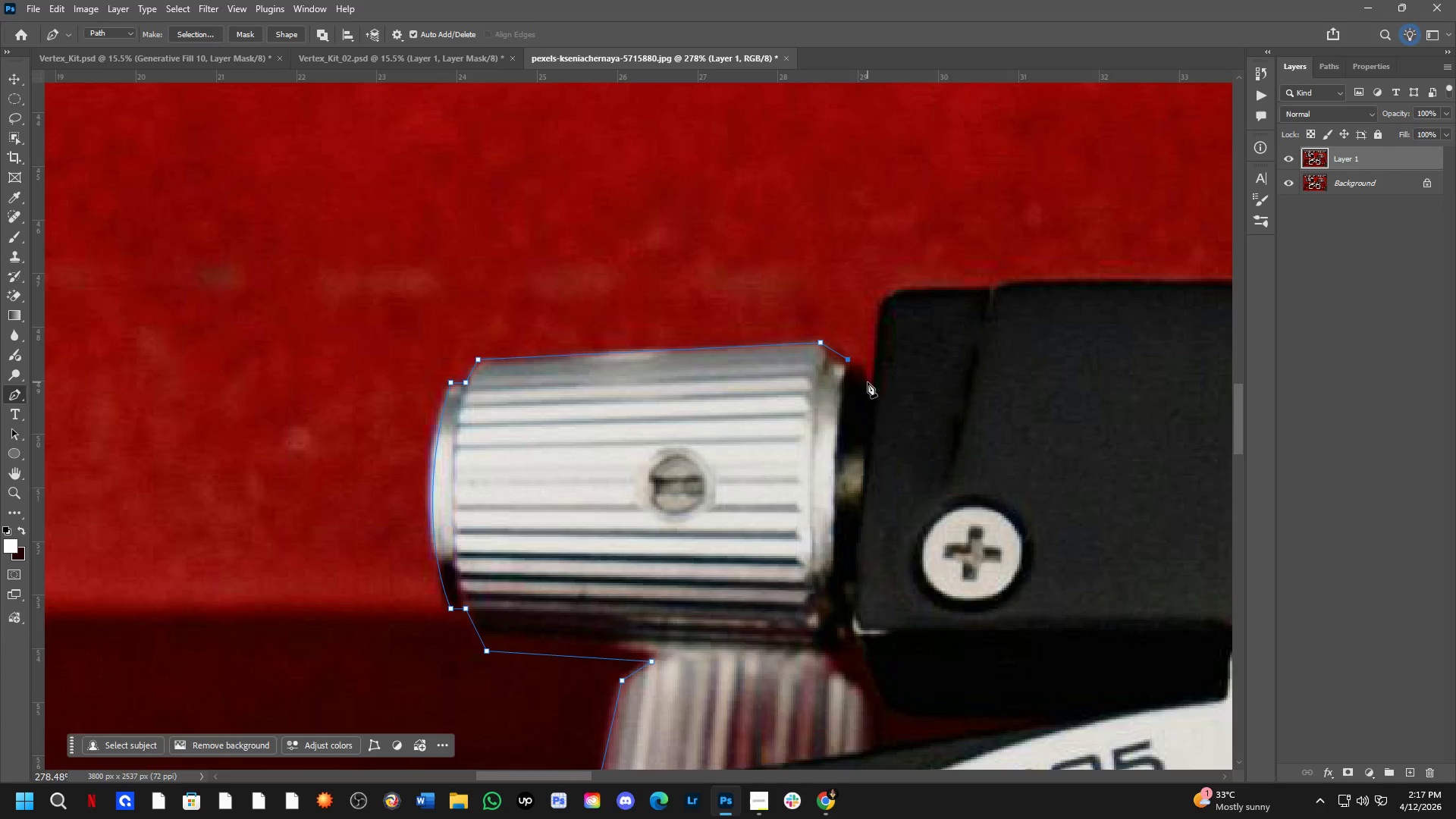 
left_click([868, 382])
 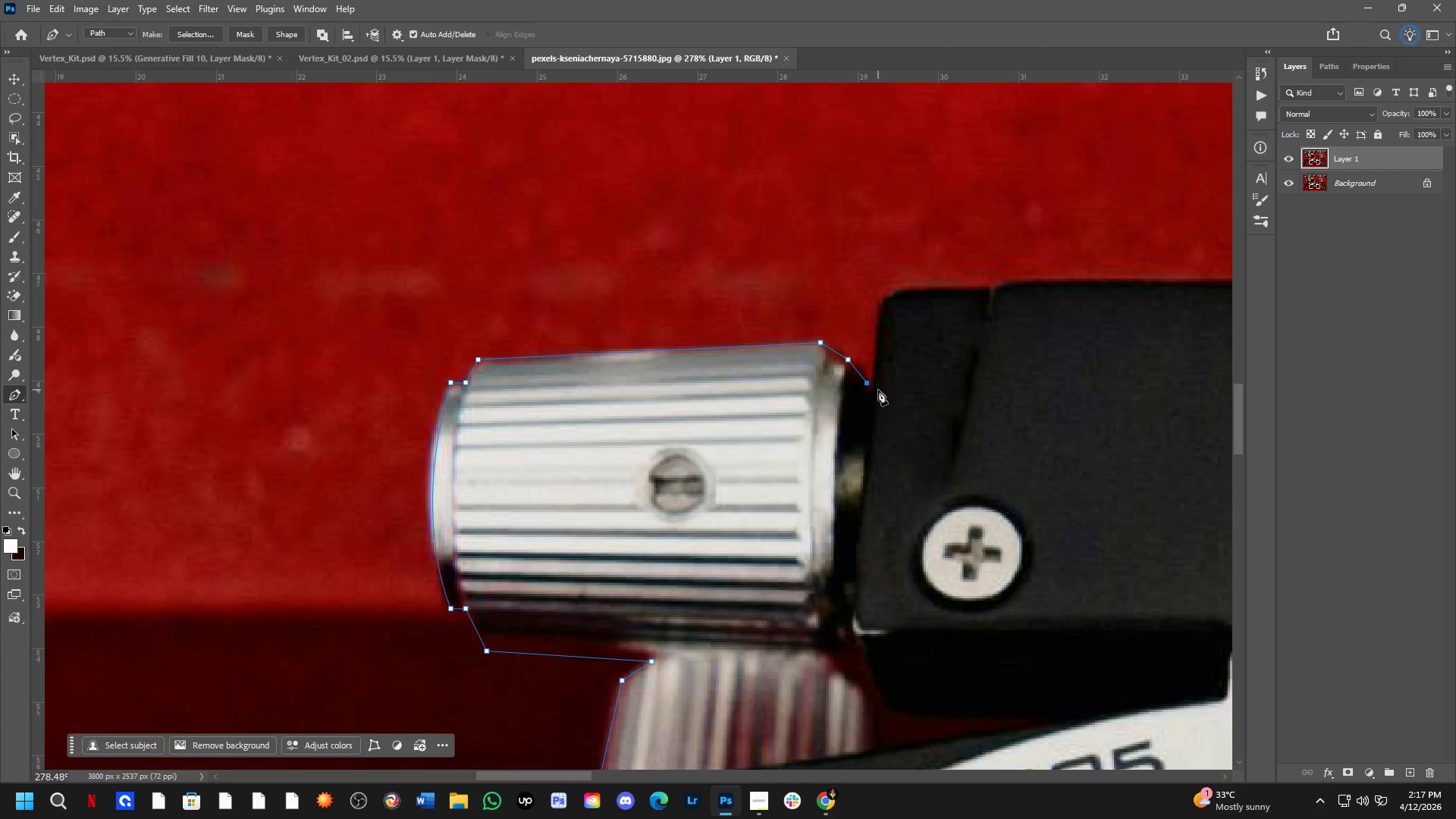 
key(Control+Z)
 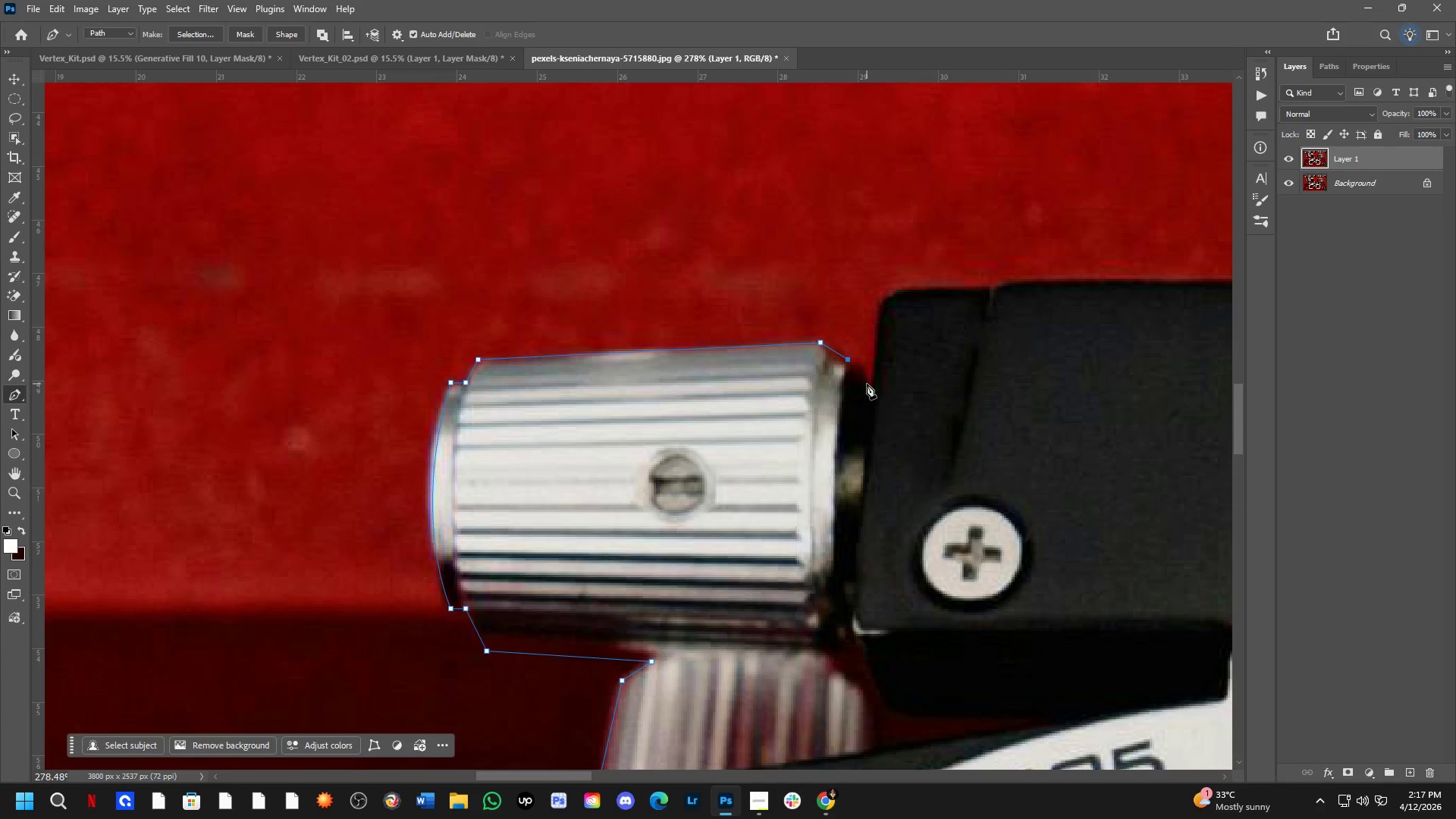 
left_click_drag(start_coordinate=[867, 384], to_coordinate=[871, 403])
 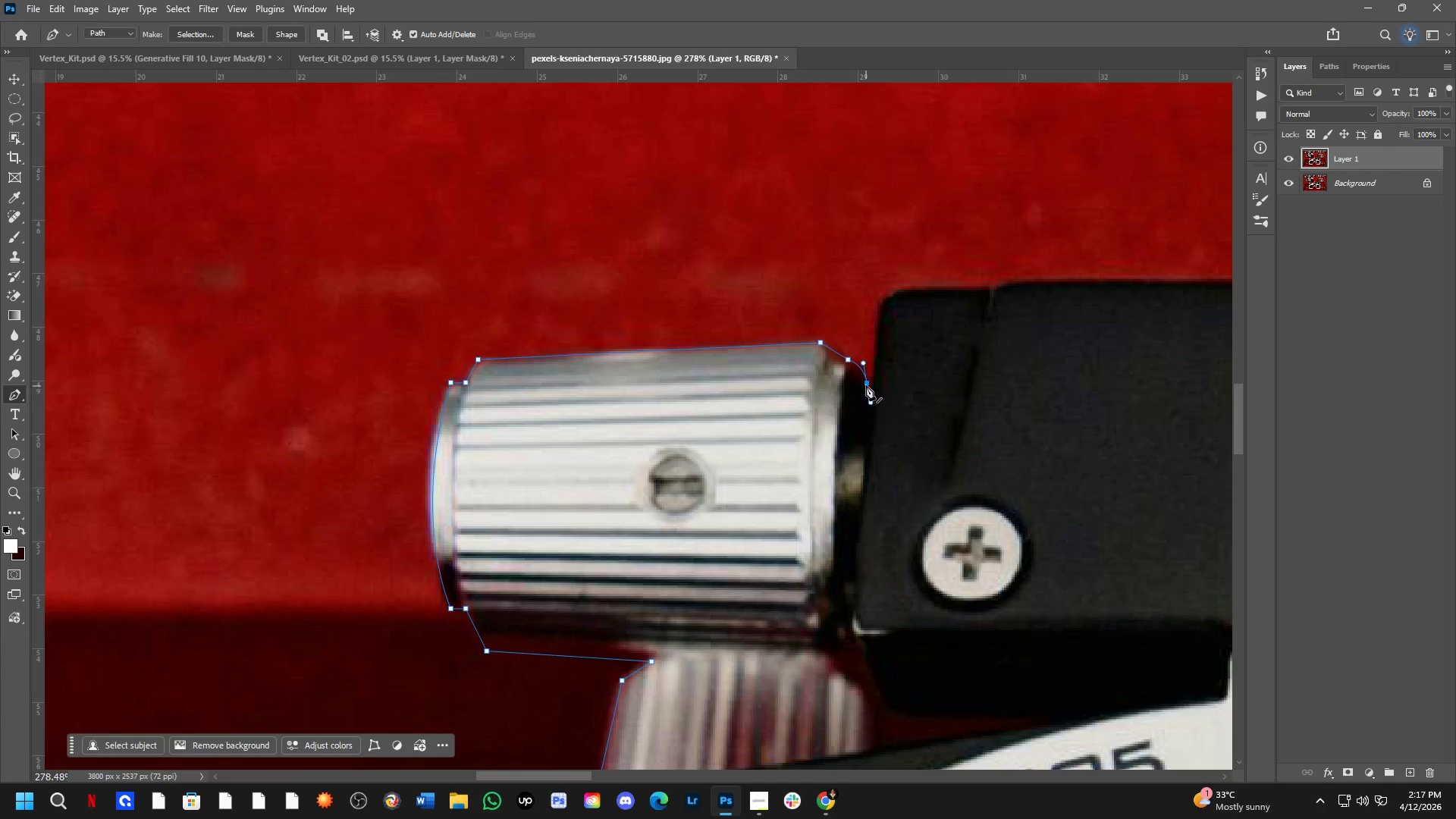 
hold_key(key=ControlLeft, duration=1.0)
left_click_drag(start_coordinate=[867, 384], to_coordinate=[872, 394])
 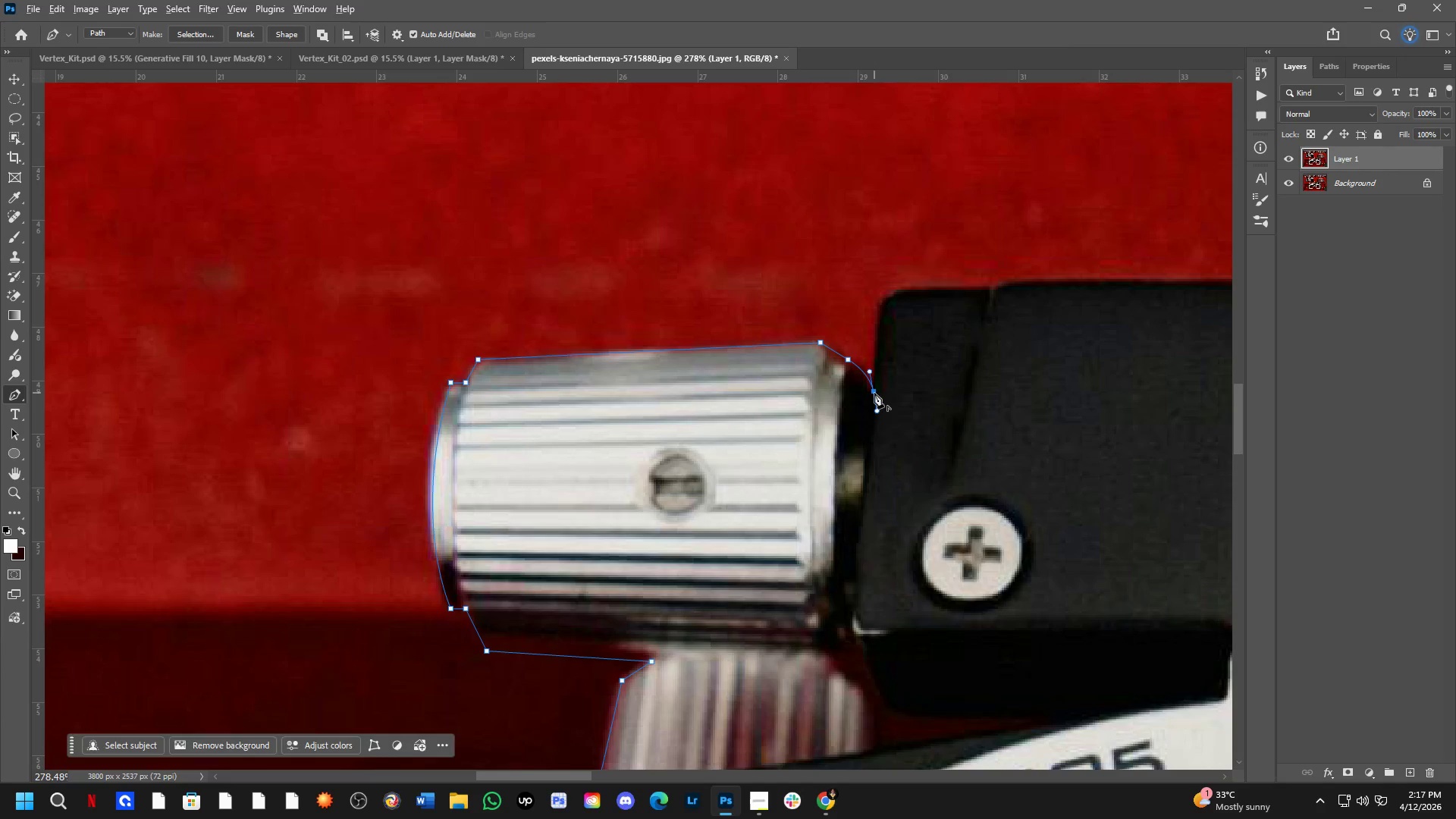 
key(Alt+AltLeft)
 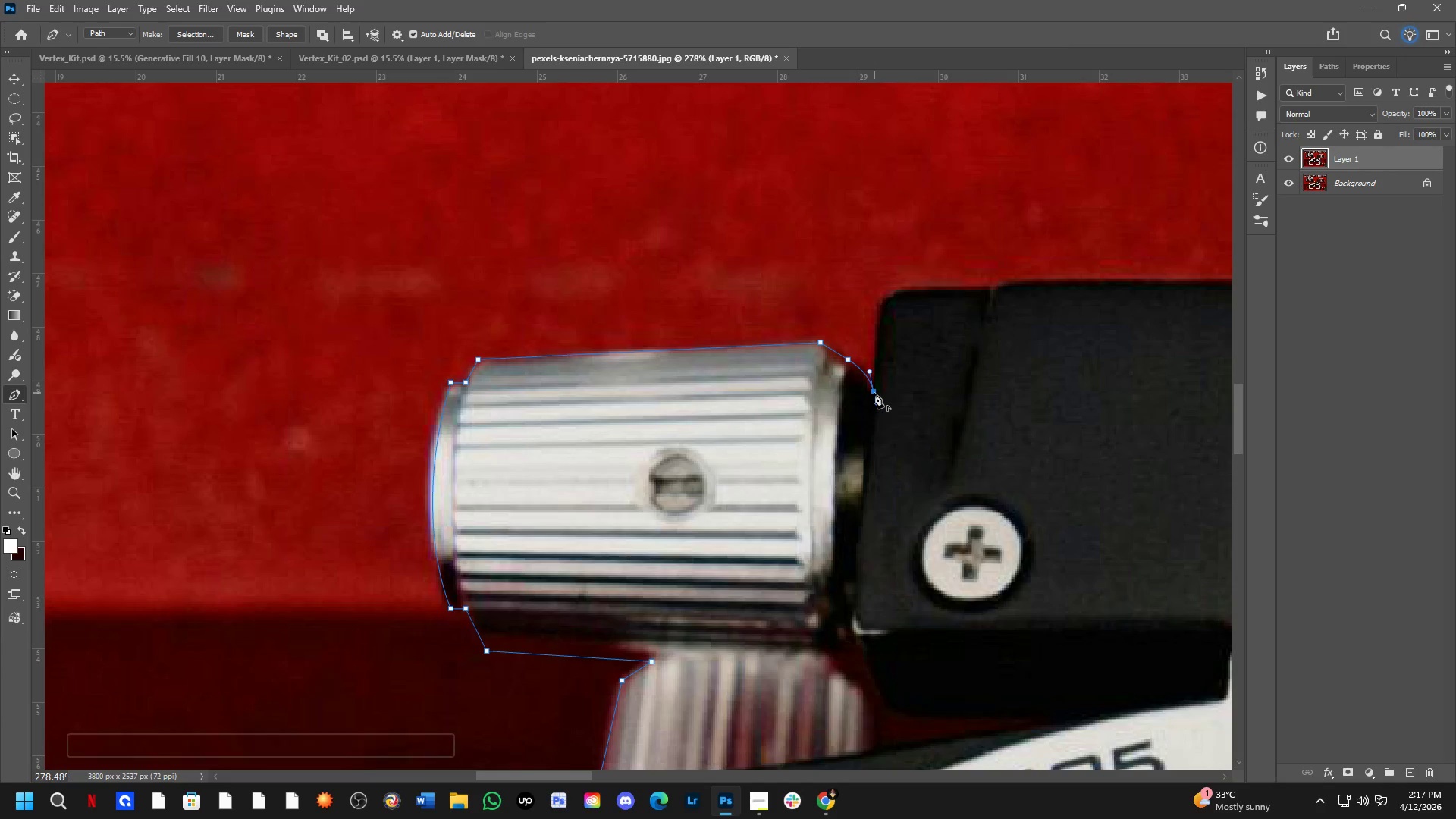 
left_click([874, 393])
 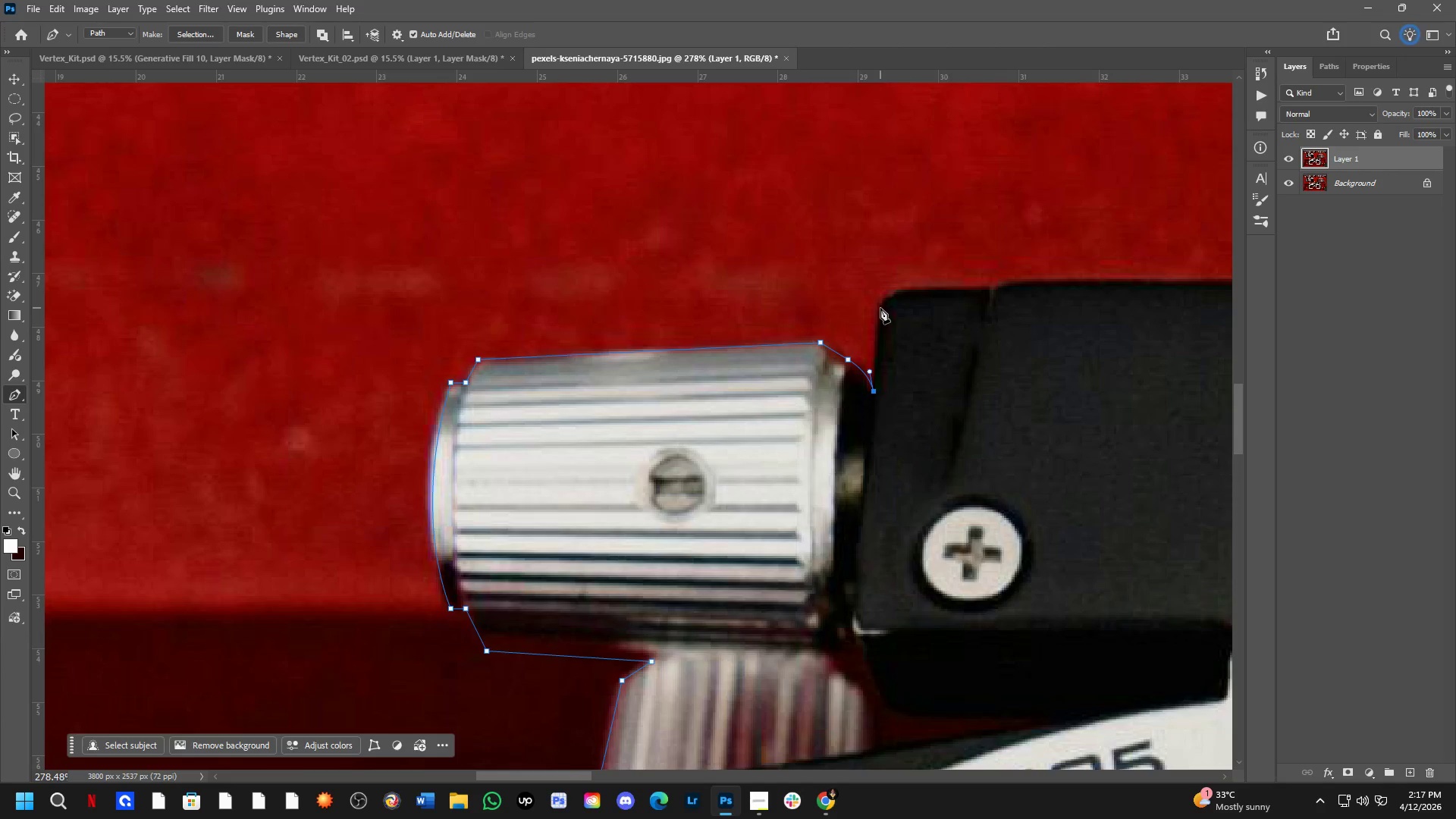 
left_click([880, 303])
 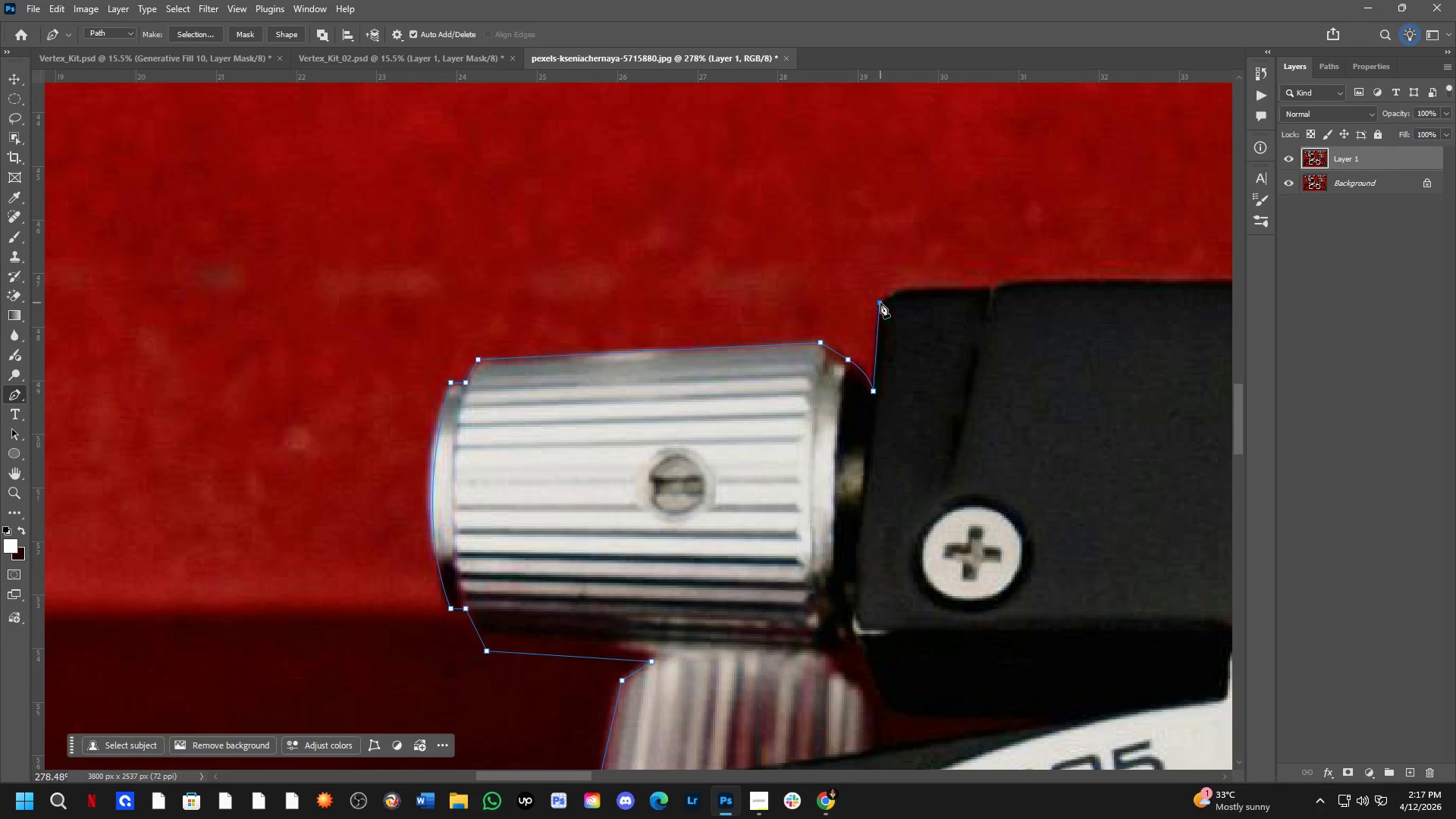 
hold_key(key=Space, duration=0.69)
 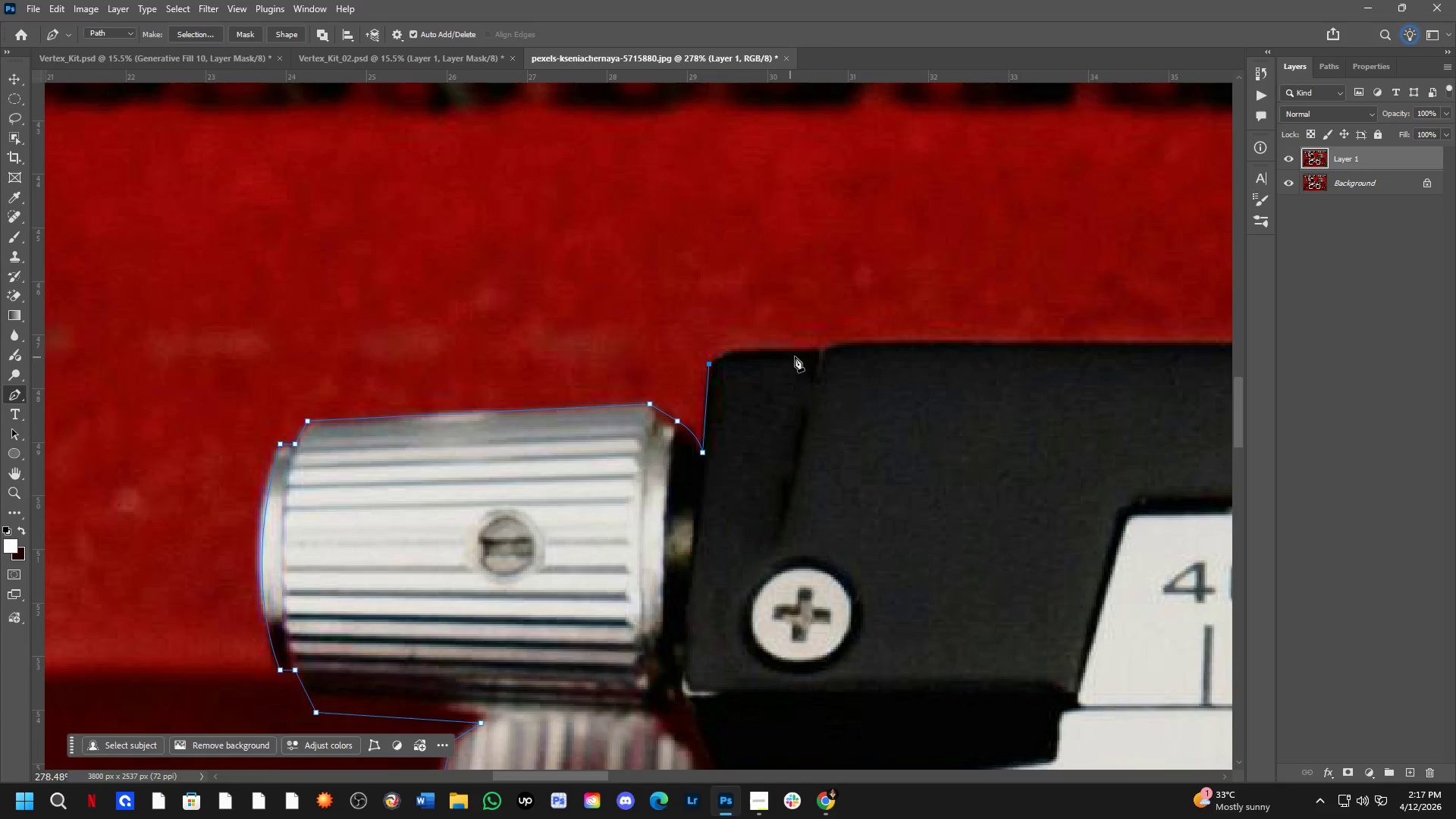 
left_click_drag(start_coordinate=[930, 353], to_coordinate=[759, 415])
 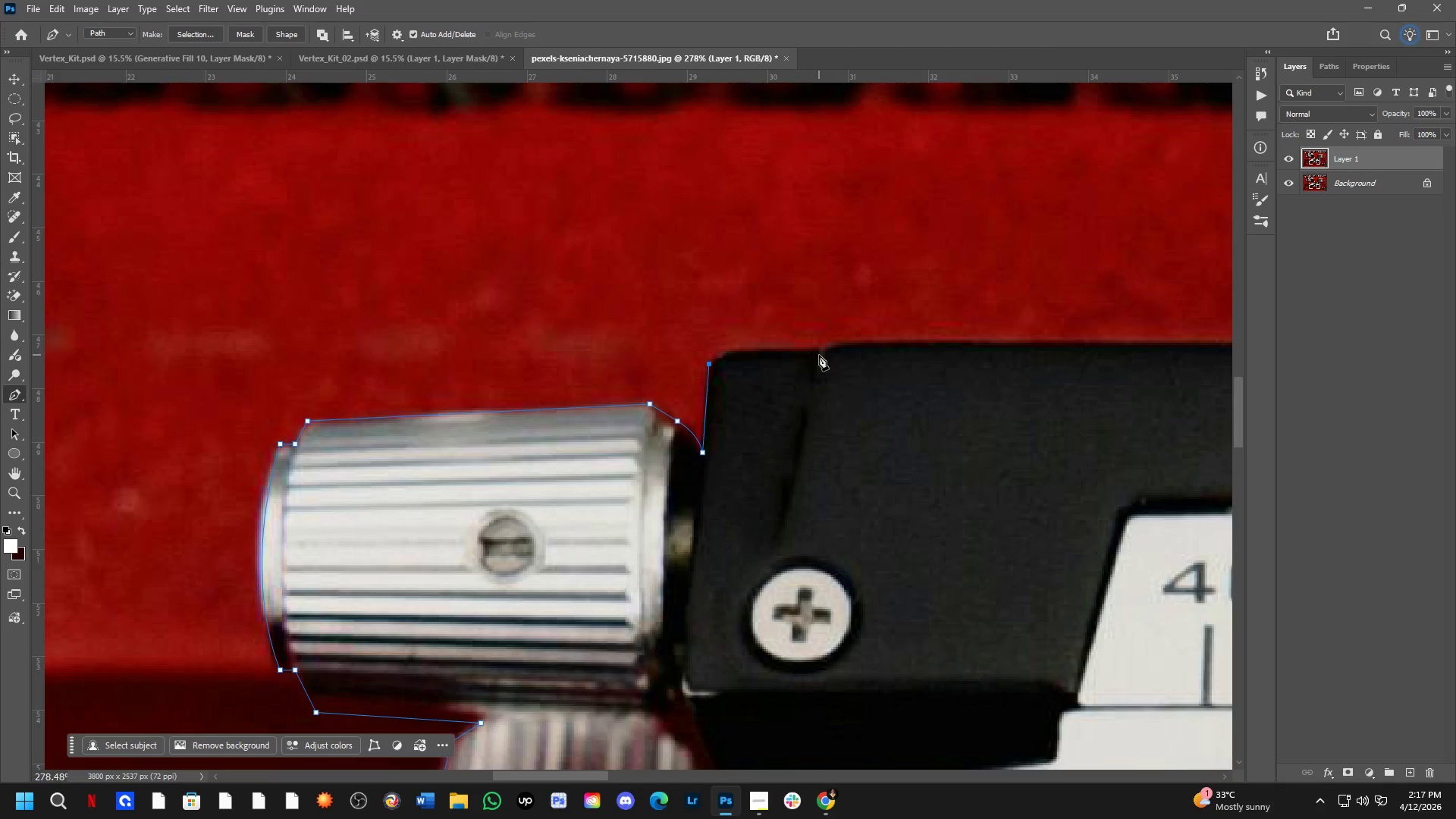 
left_click_drag(start_coordinate=[822, 350], to_coordinate=[937, 359])
 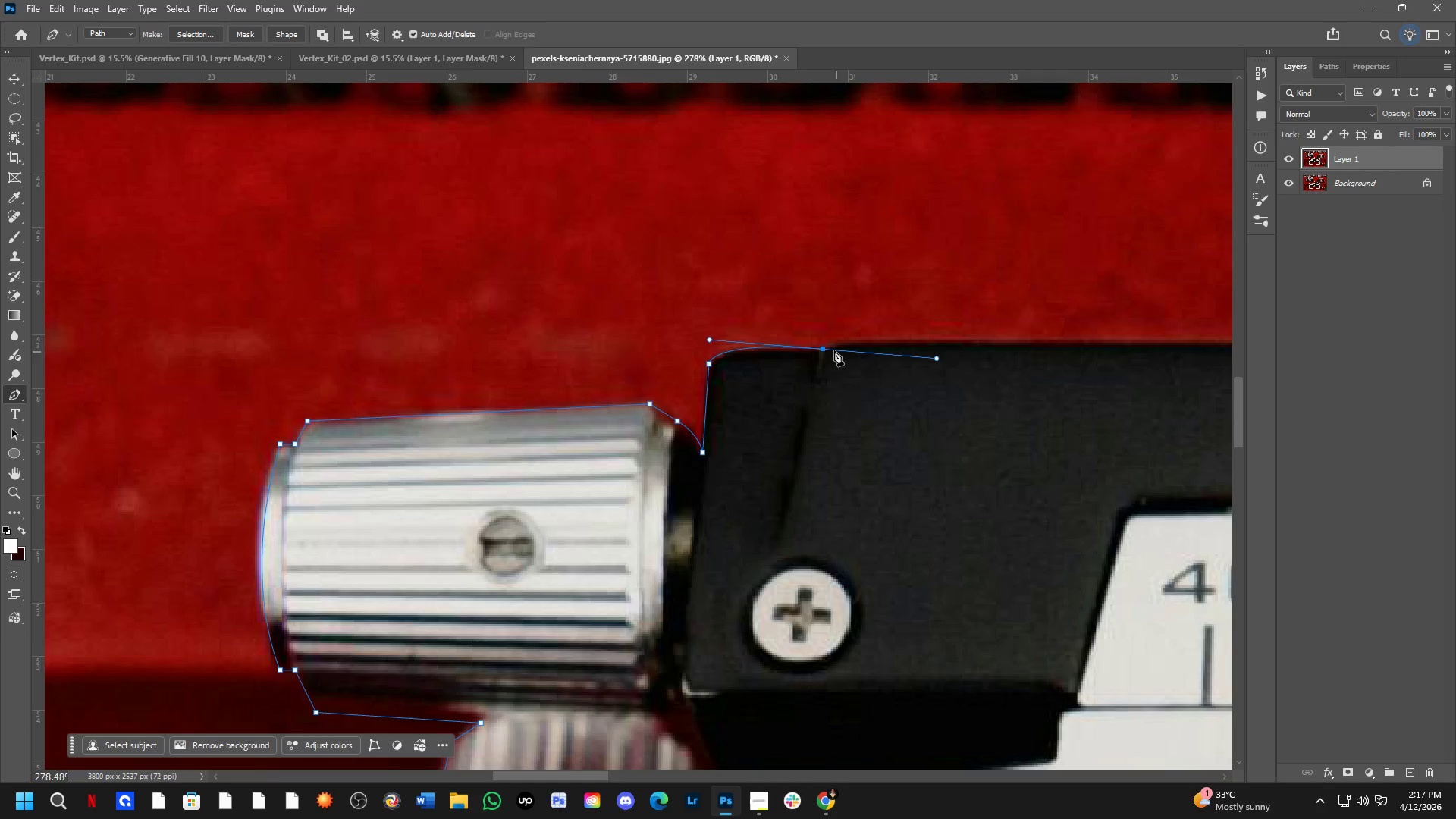 
hold_key(key=AltLeft, duration=0.64)
left_click([821, 349])
 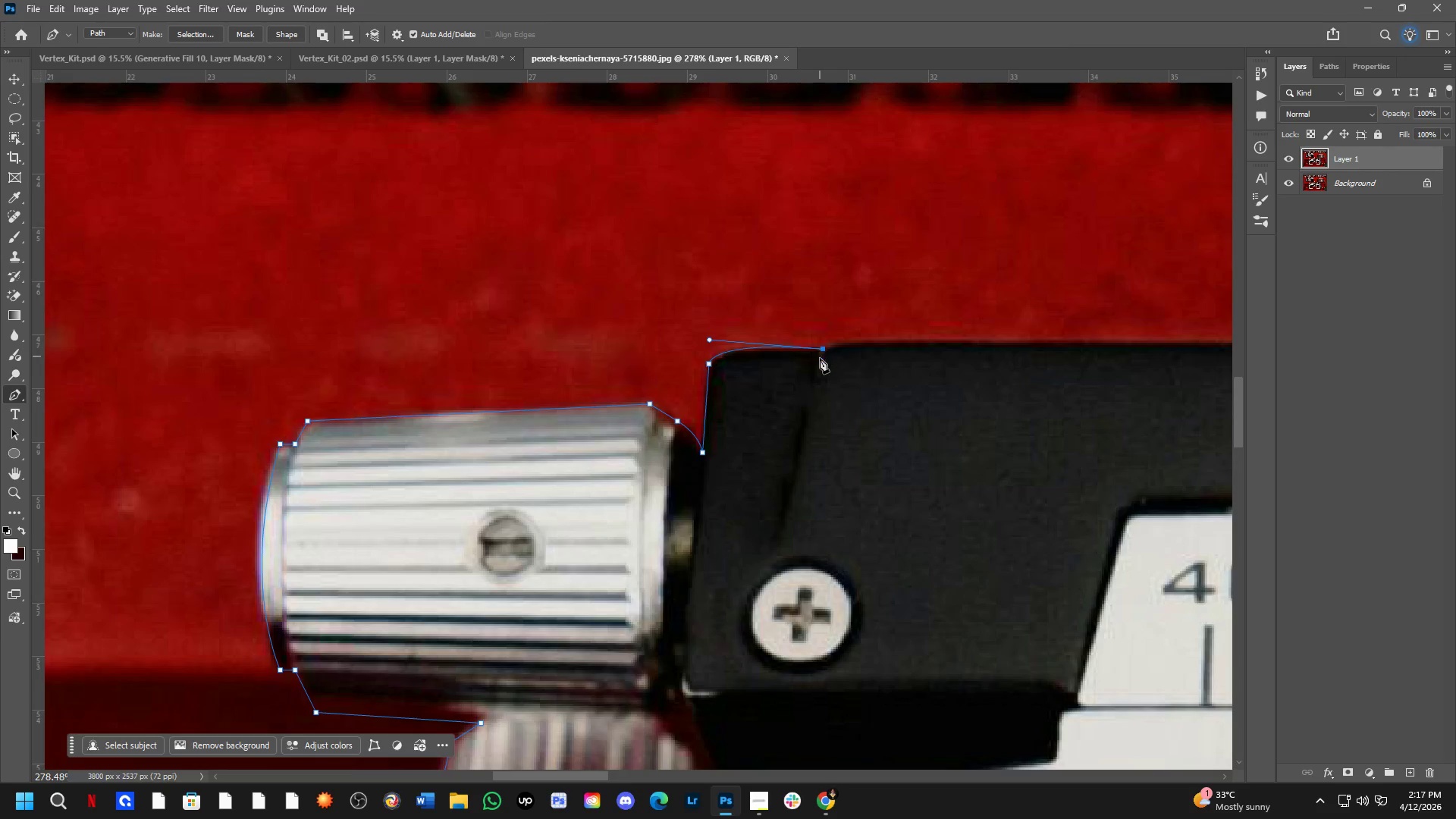 
key(Shift+ShiftLeft)
 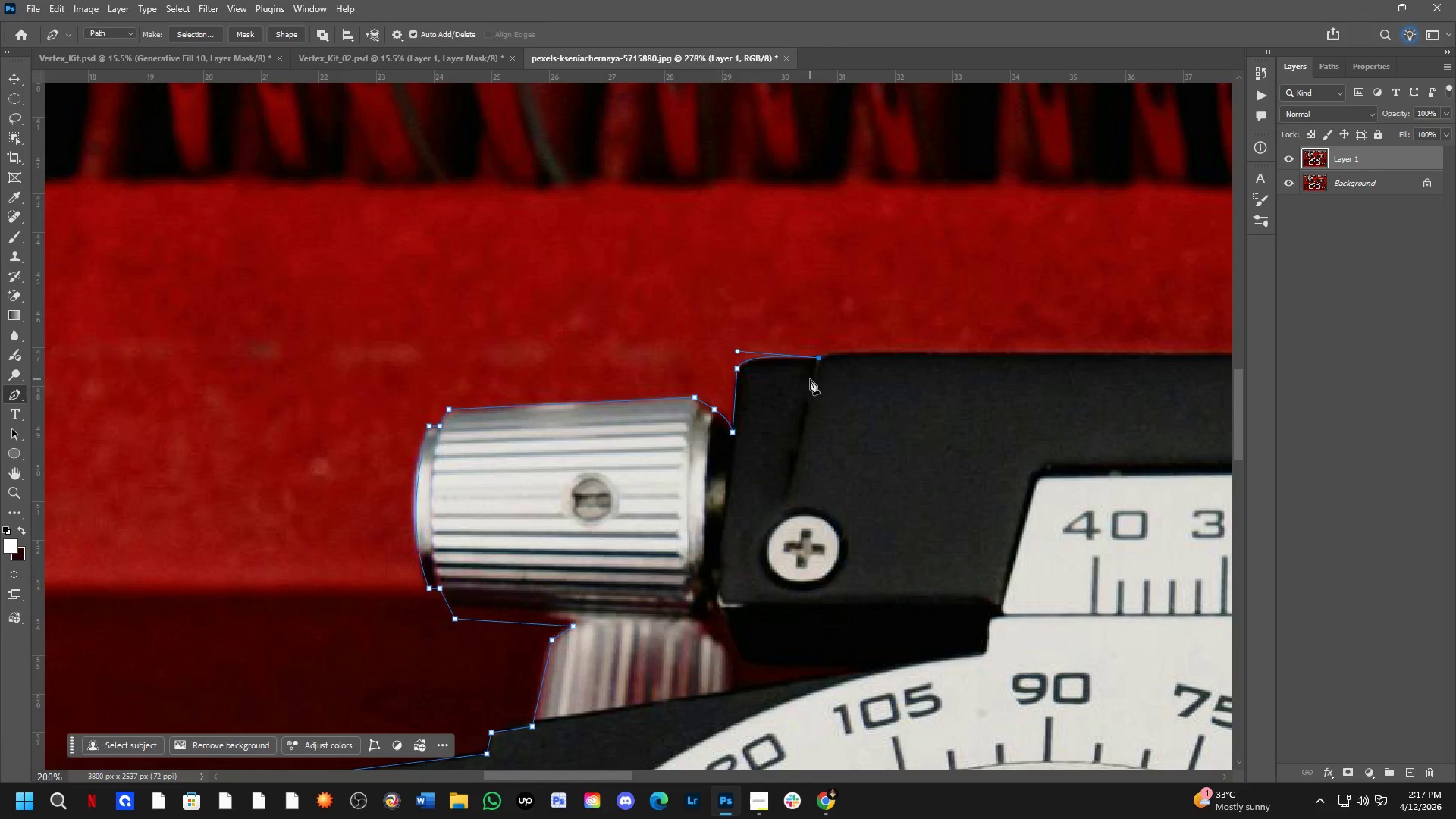 
hold_key(key=Space, duration=0.75)
 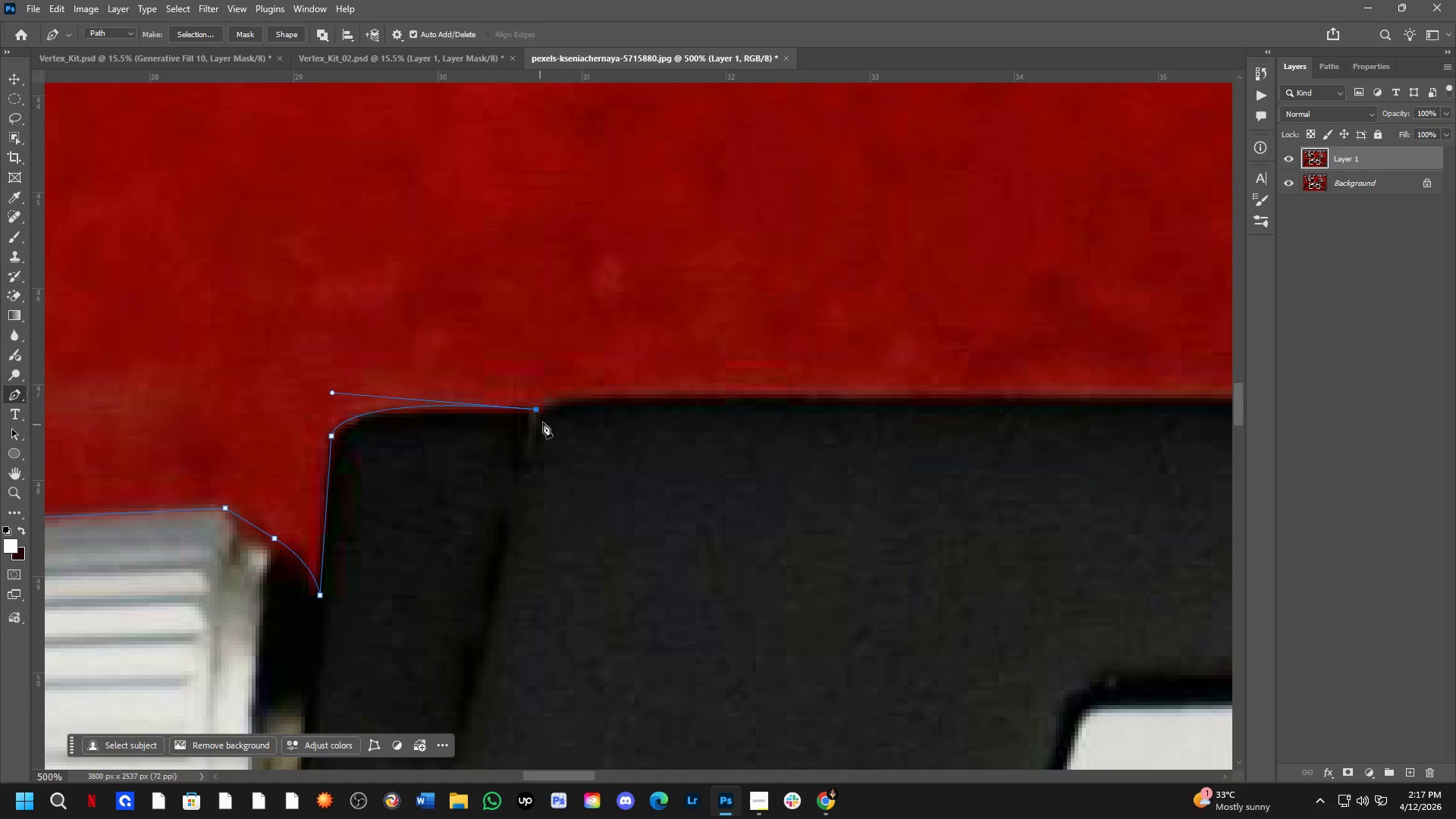 
left_click_drag(start_coordinate=[902, 431], to_coordinate=[630, 509])
 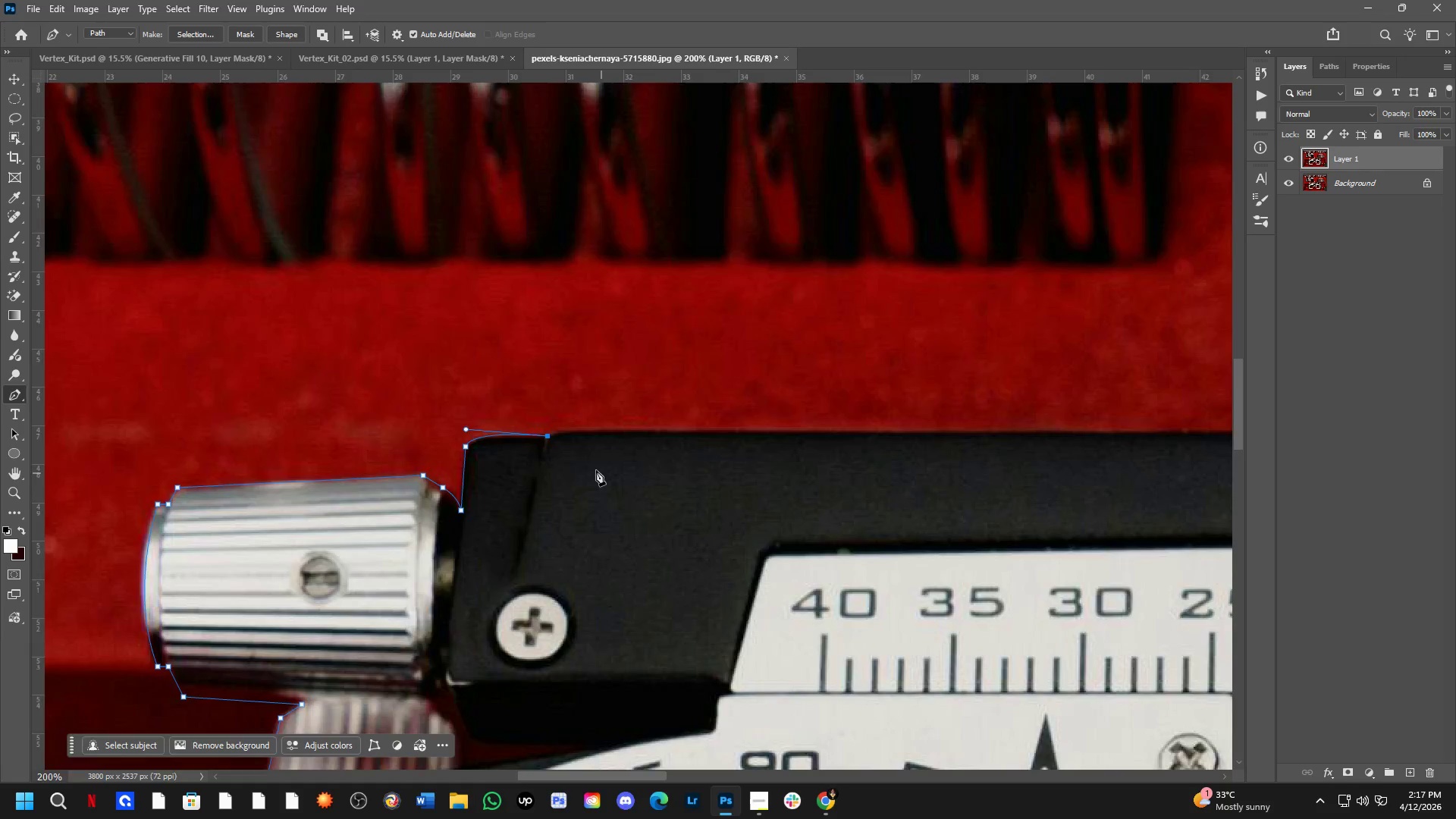 
scroll: coordinate [810, 379], scroll_direction: down, amount: 1.0
 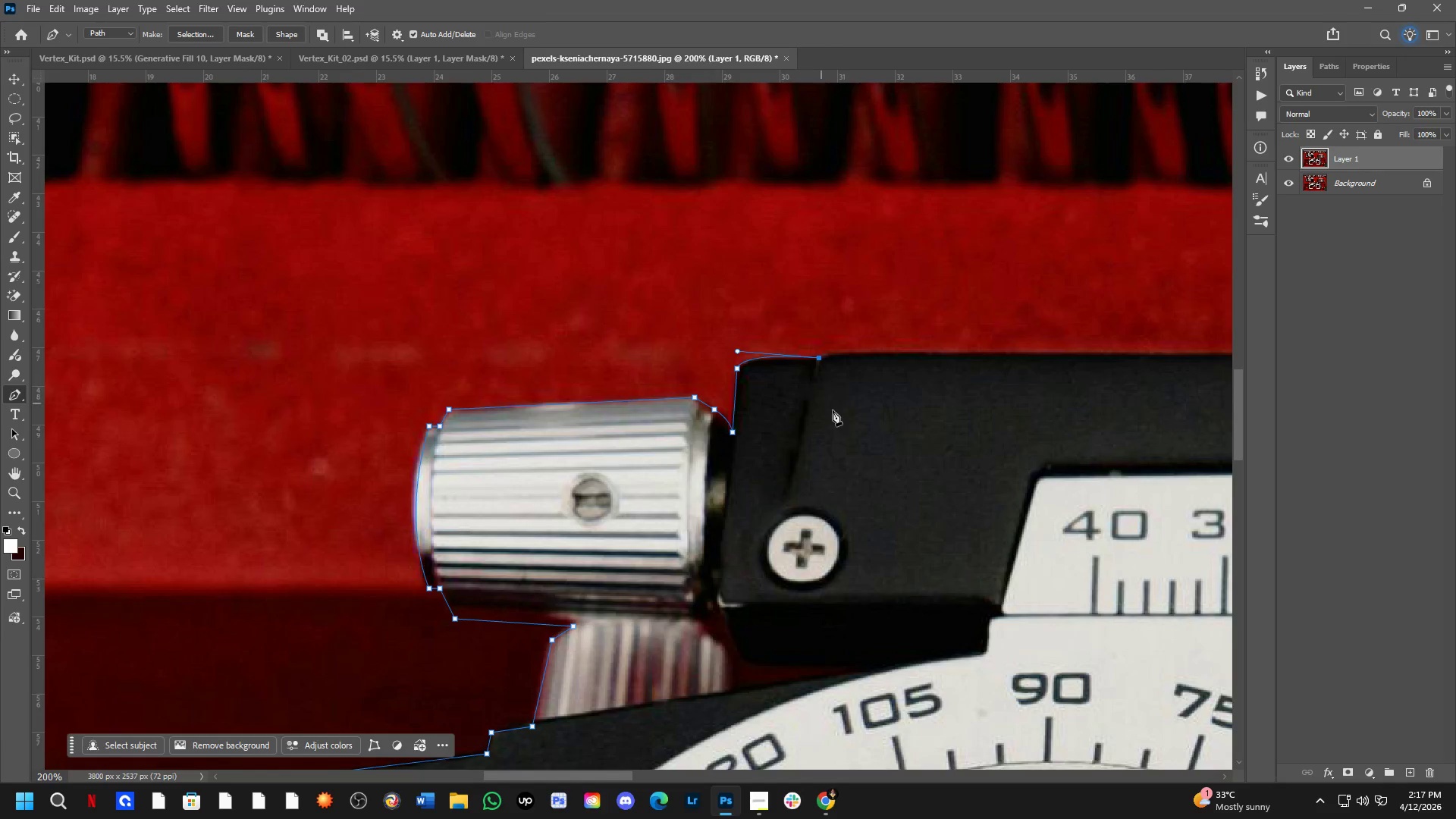 
key(Shift+ShiftLeft)
 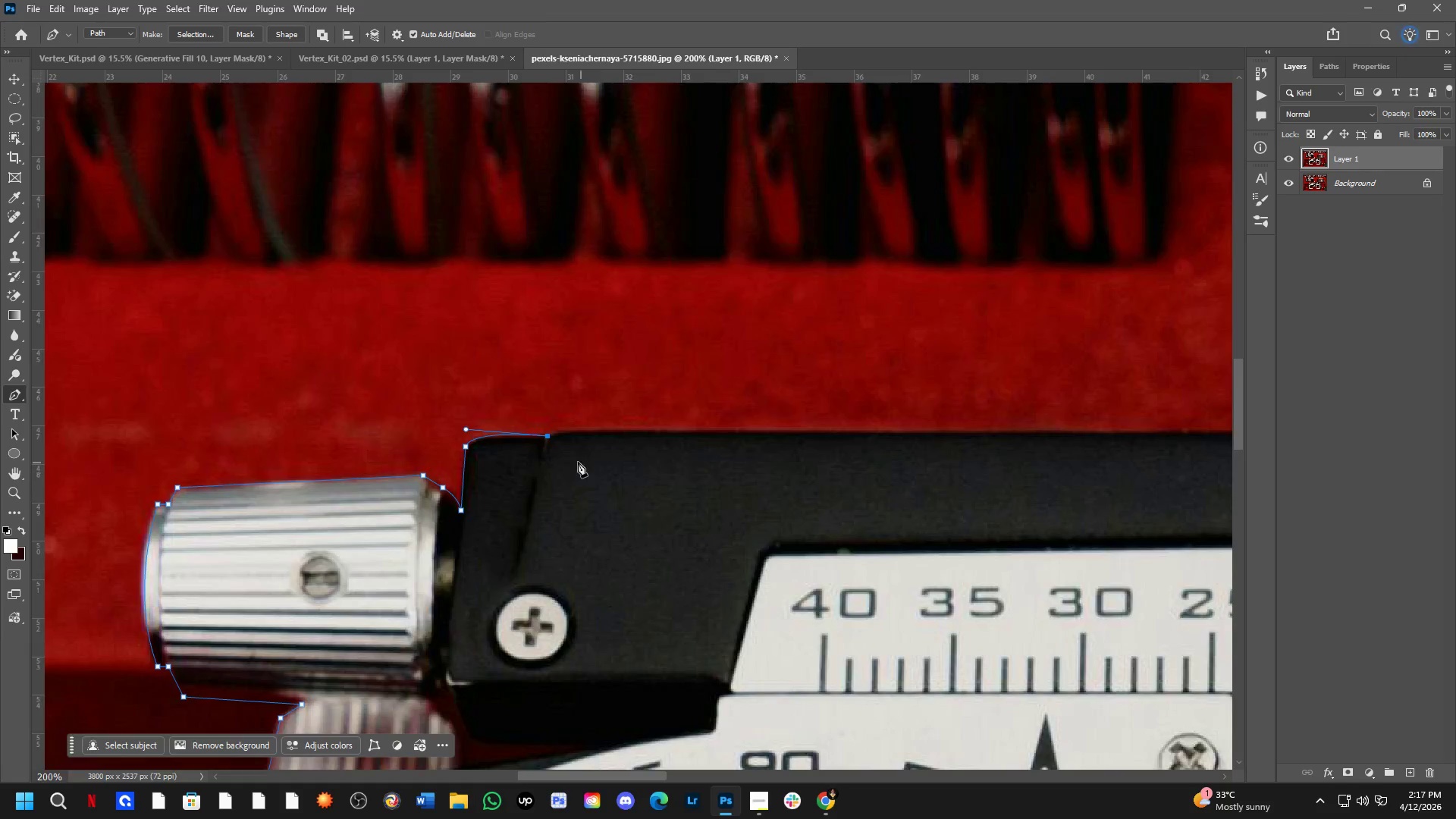 
scroll: coordinate [536, 444], scroll_direction: up, amount: 3.0
 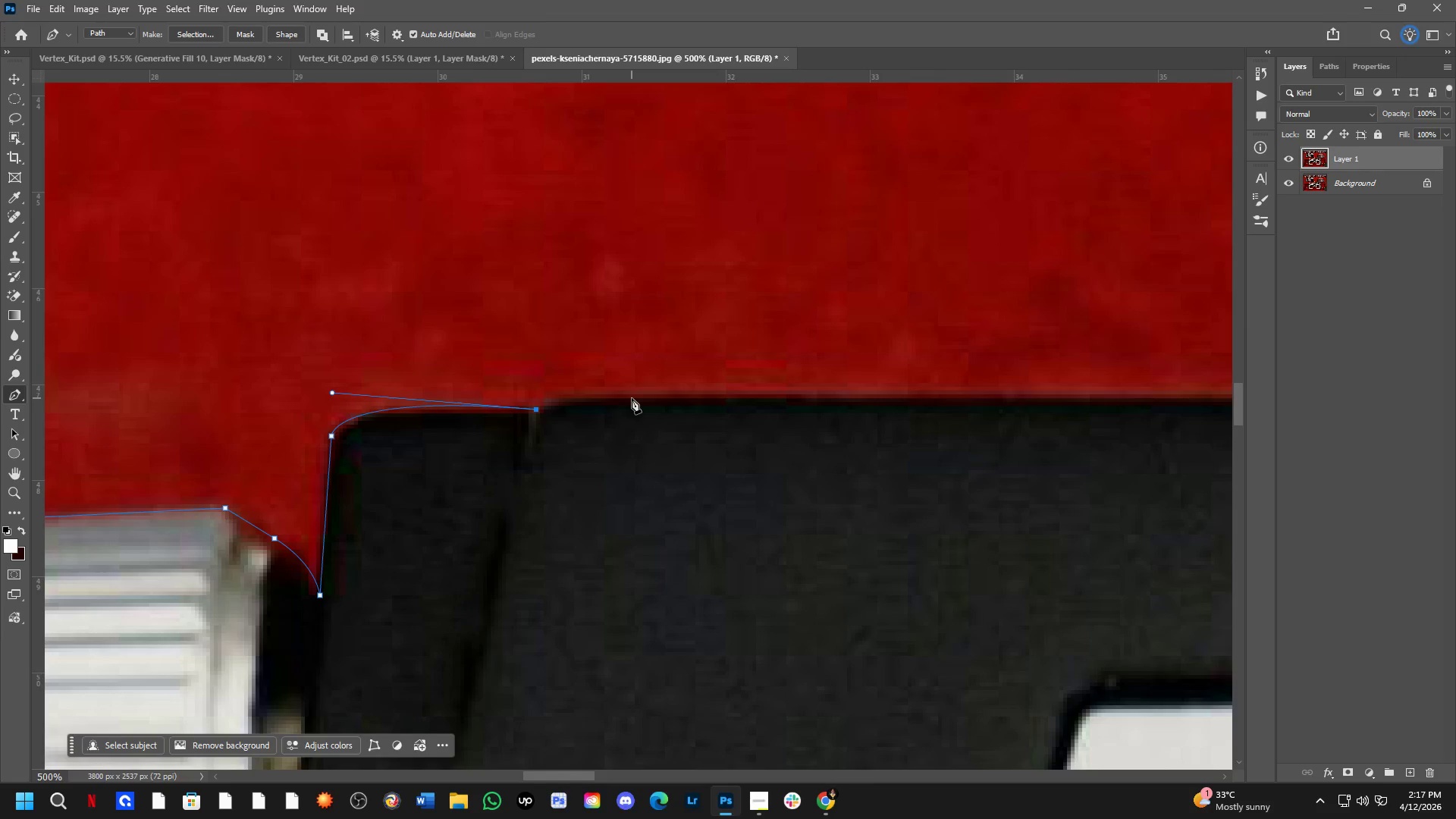 
left_click_drag(start_coordinate=[642, 400], to_coordinate=[730, 402])
 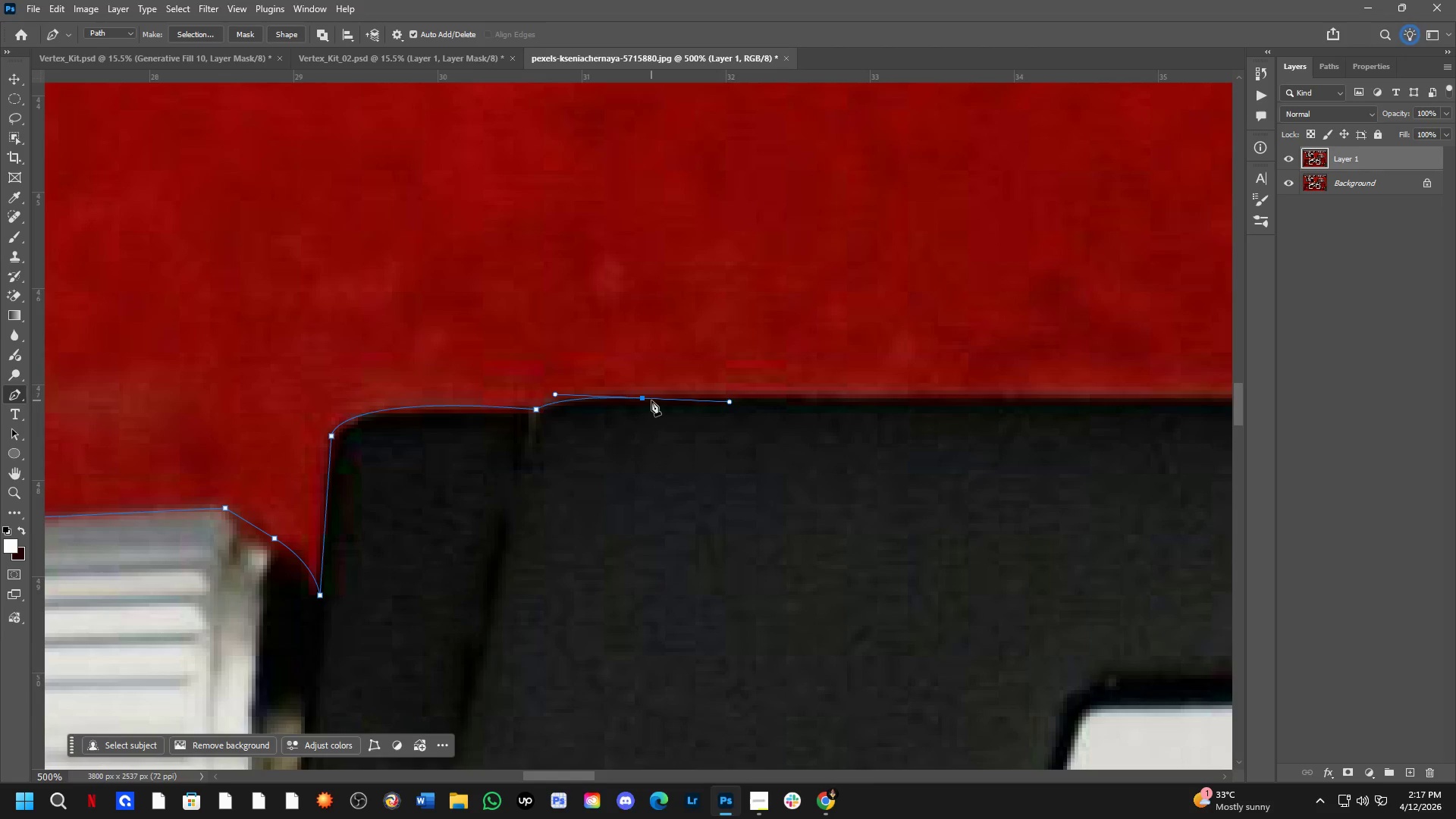 
hold_key(key=ControlLeft, duration=0.88)
 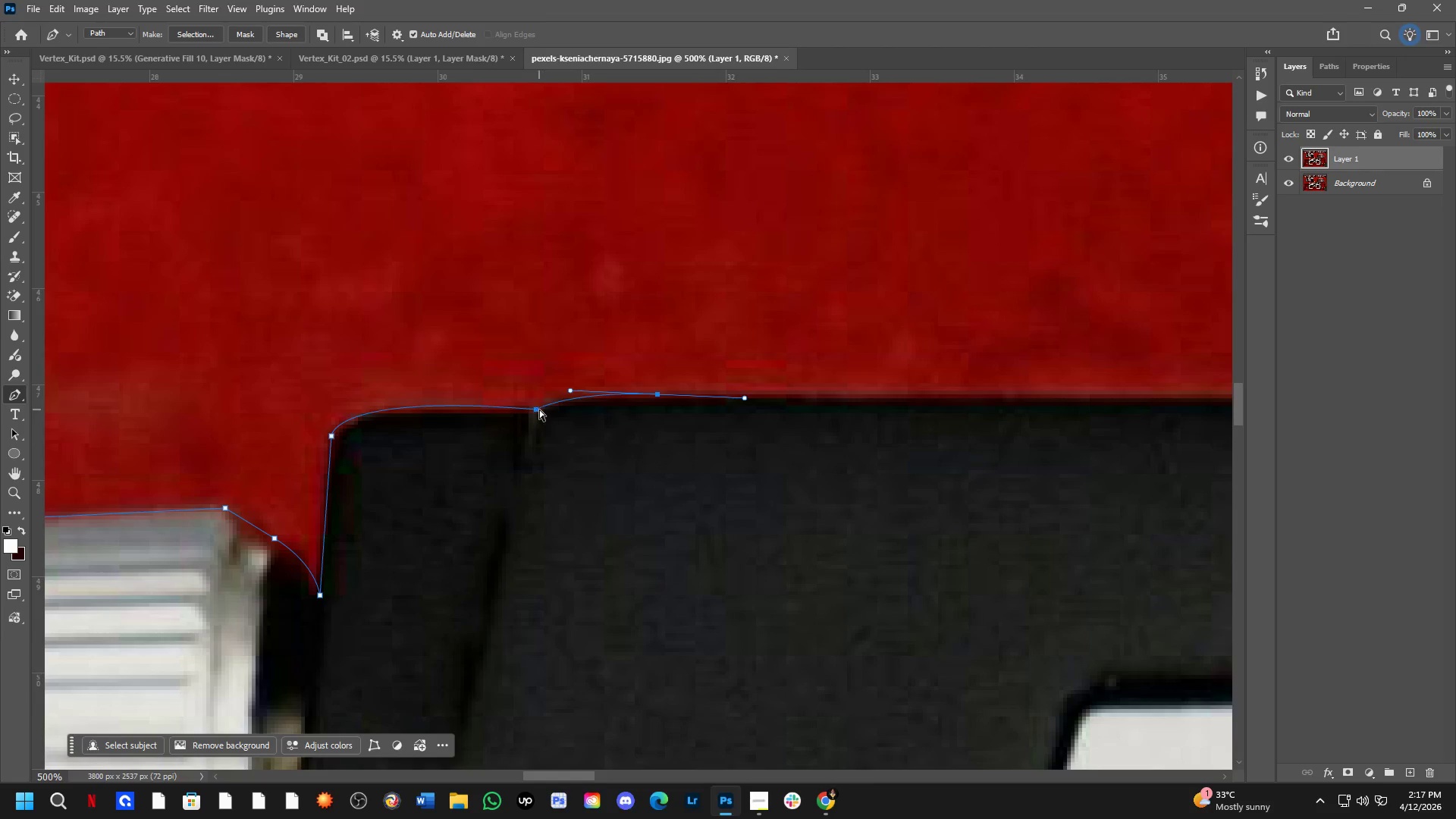 
key(Control+Meta+MetaLeft)
 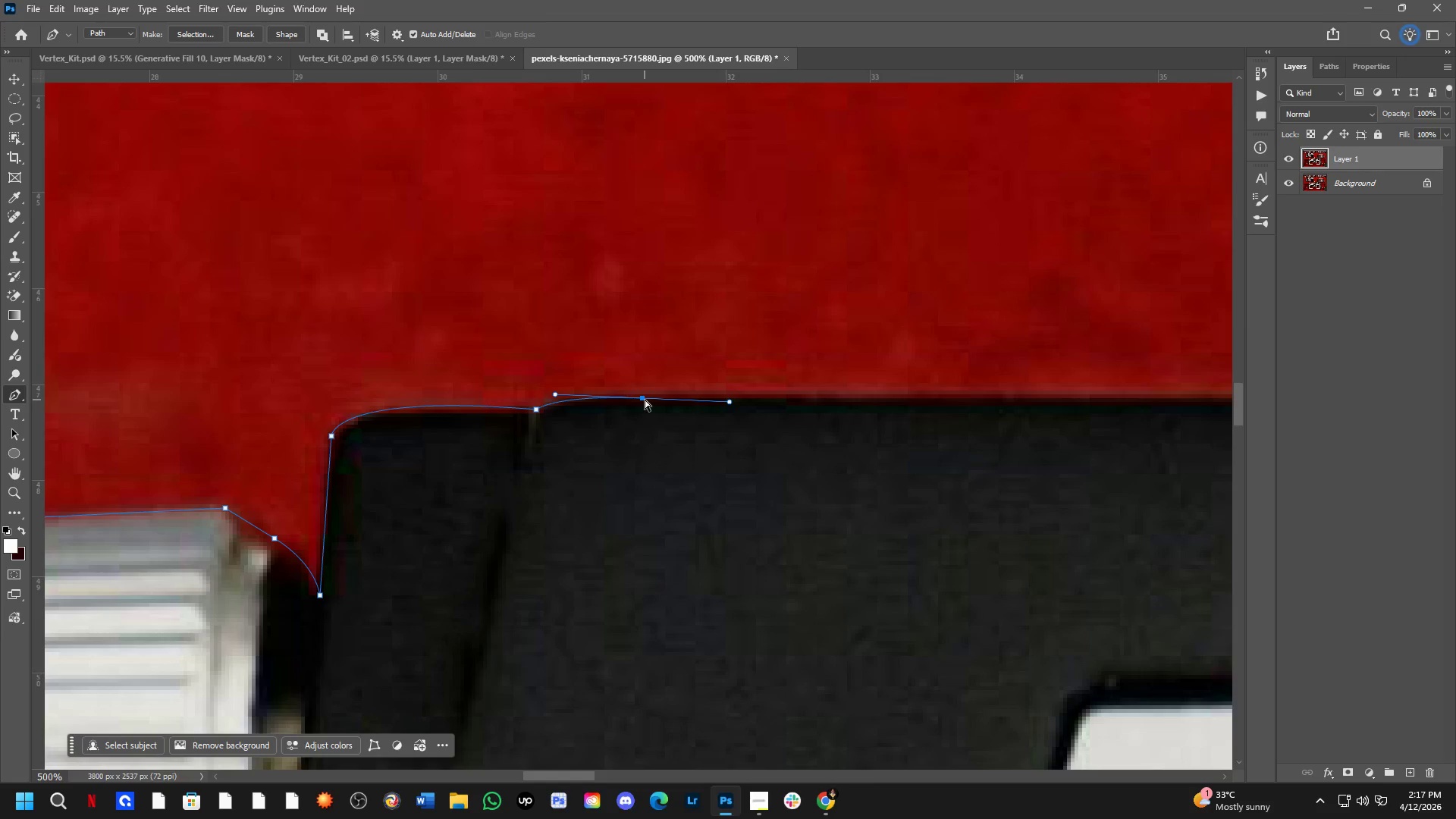 
left_click_drag(start_coordinate=[645, 400], to_coordinate=[661, 397])
 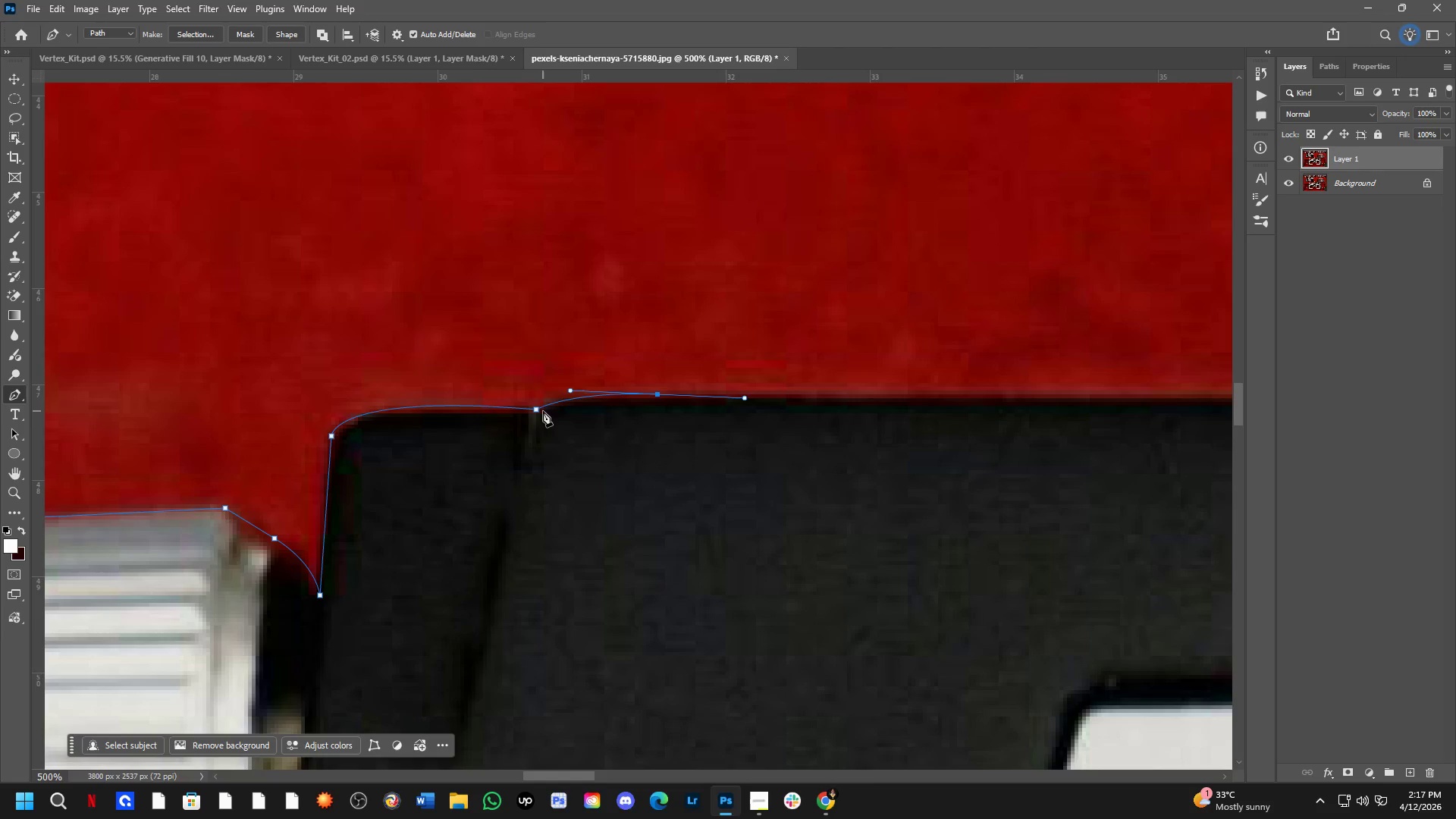 
hold_key(key=ControlLeft, duration=0.91)
left_click_drag(start_coordinate=[538, 410], to_coordinate=[538, 414])
 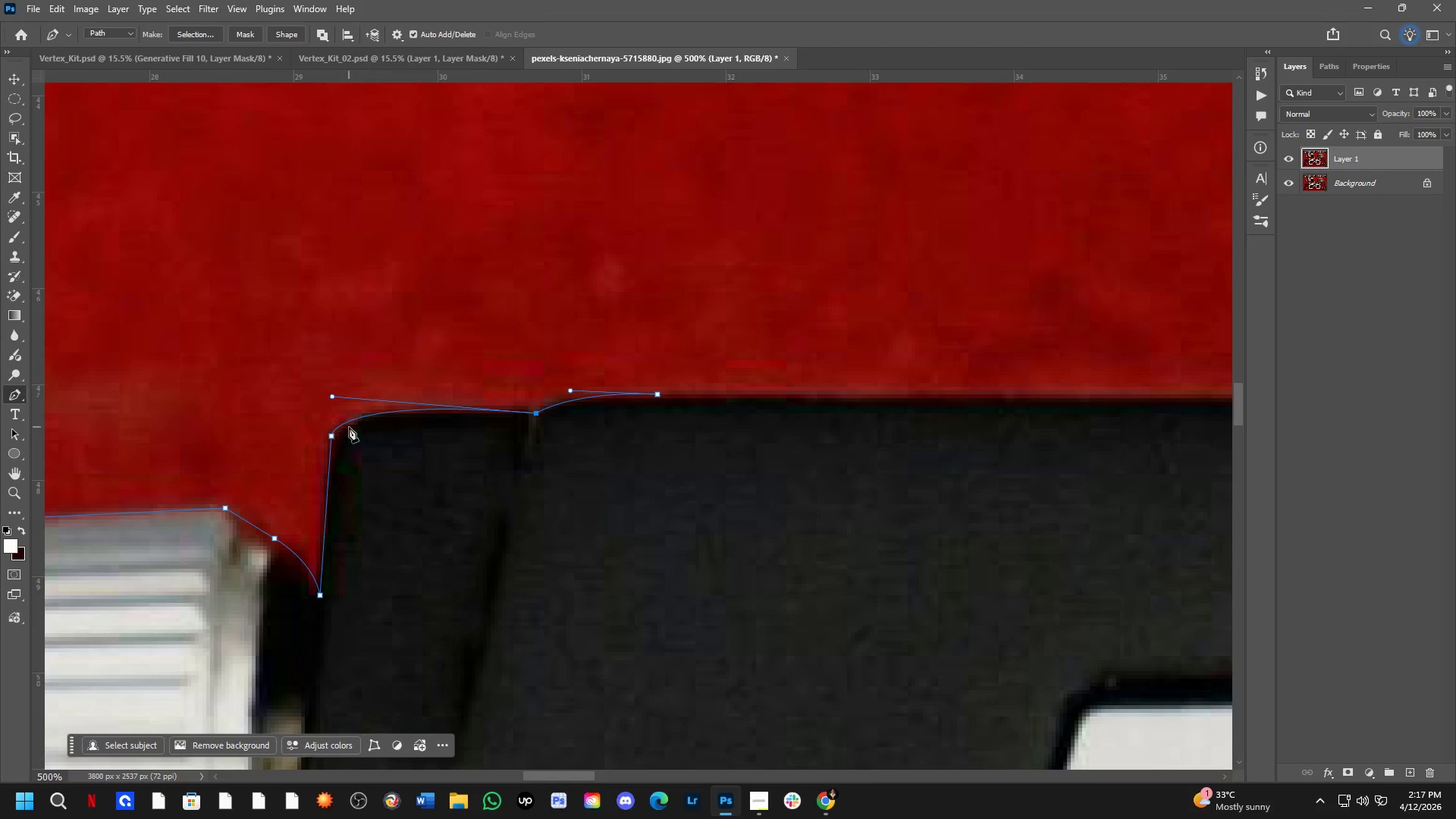 
hold_key(key=ControlLeft, duration=1.25)
left_click_drag(start_coordinate=[334, 436], to_coordinate=[341, 437])
 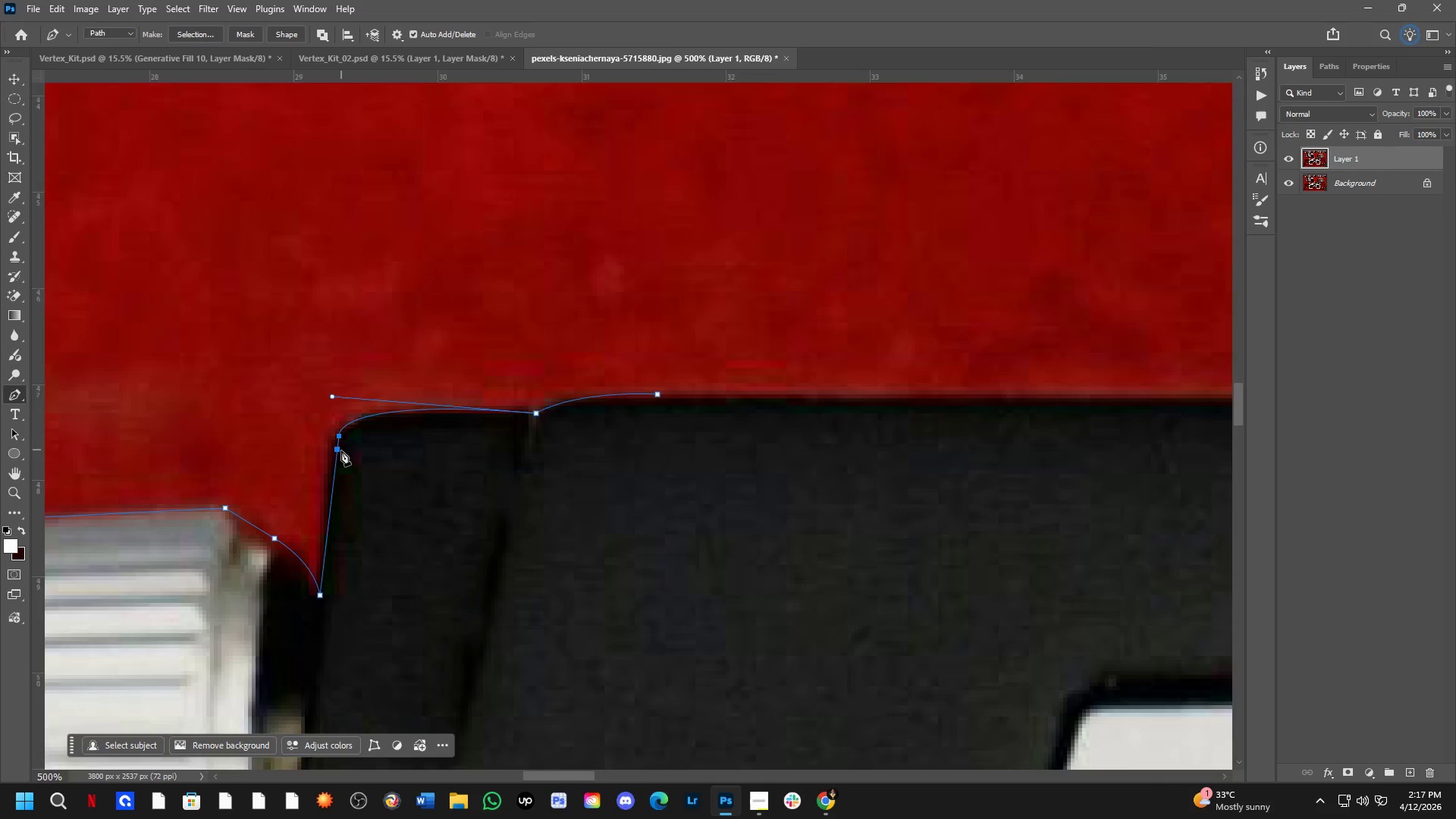 
hold_key(key=Space, duration=0.5)
 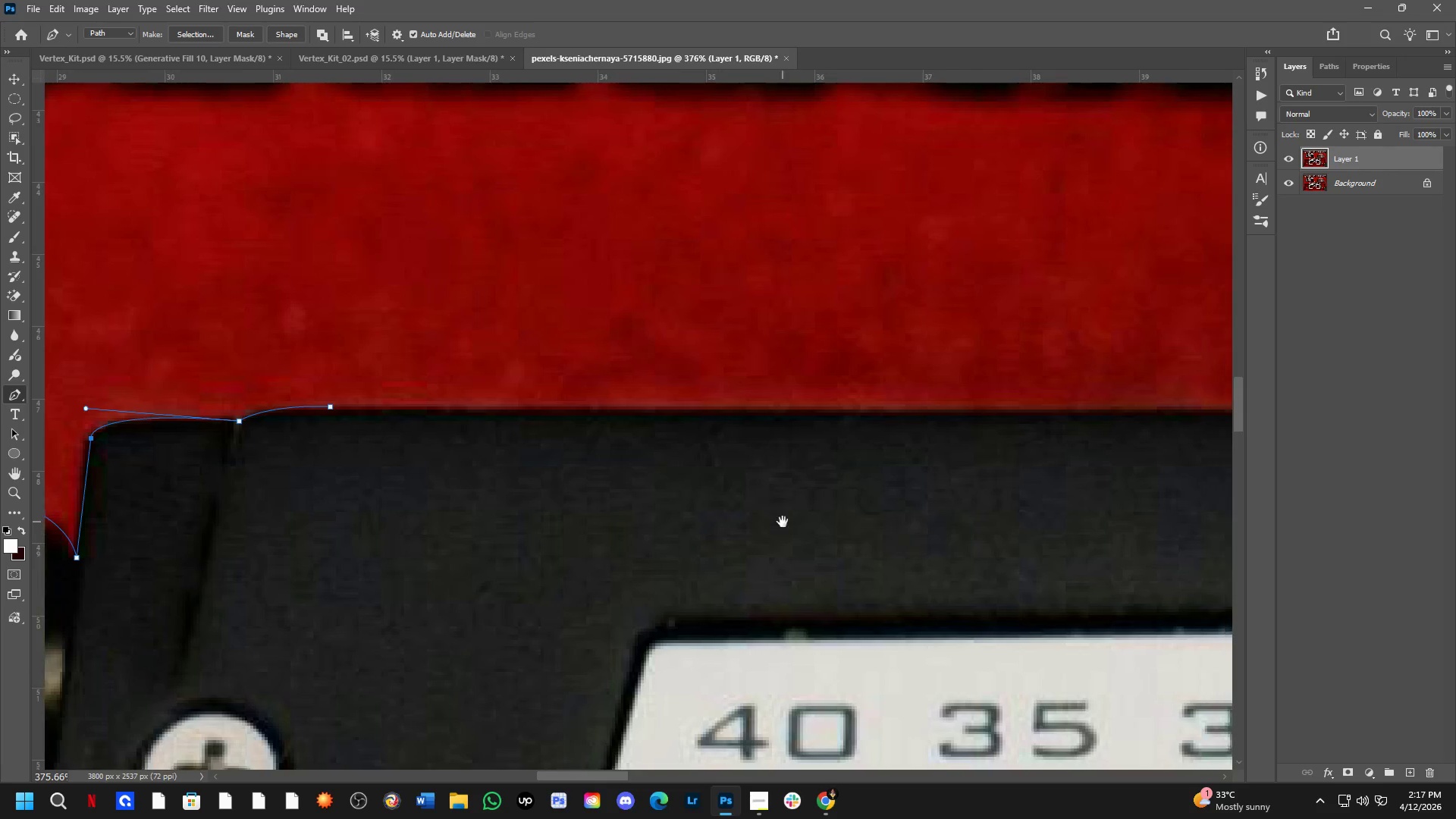 
left_click_drag(start_coordinate=[561, 539], to_coordinate=[411, 535])
 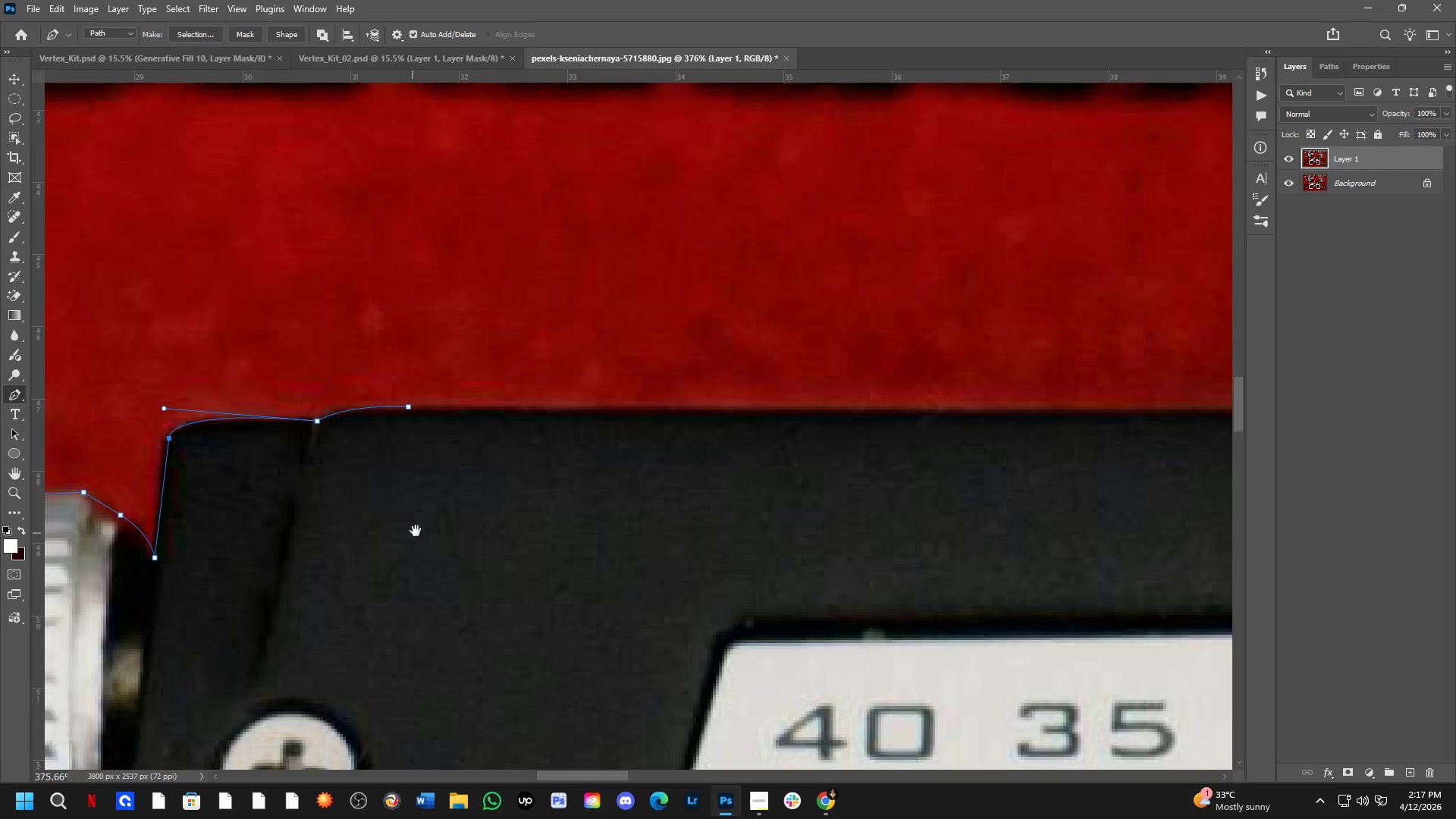 
scroll: coordinate [341, 466], scroll_direction: down, amount: 3.0
 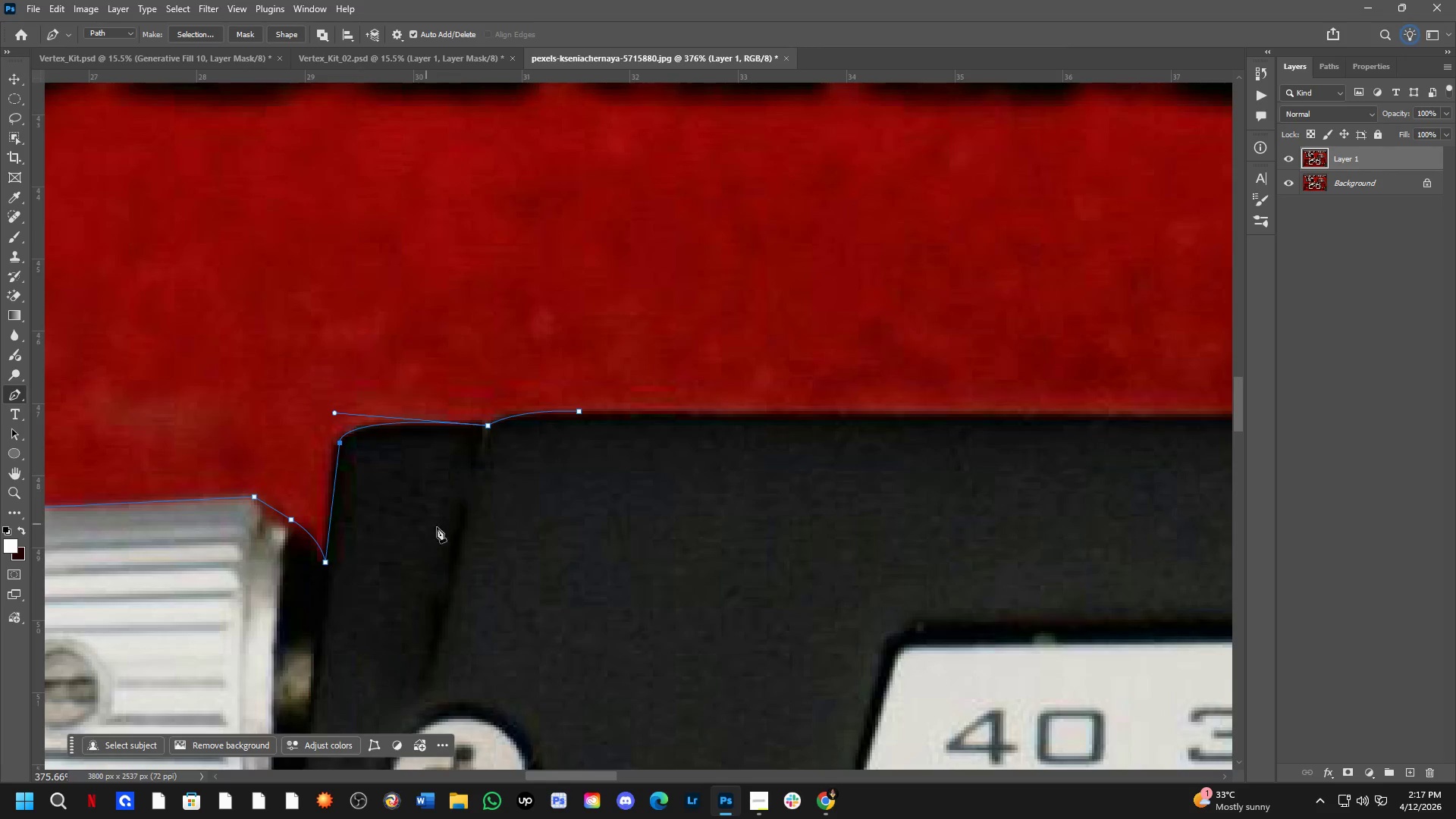 
hold_key(key=Space, duration=0.92)
 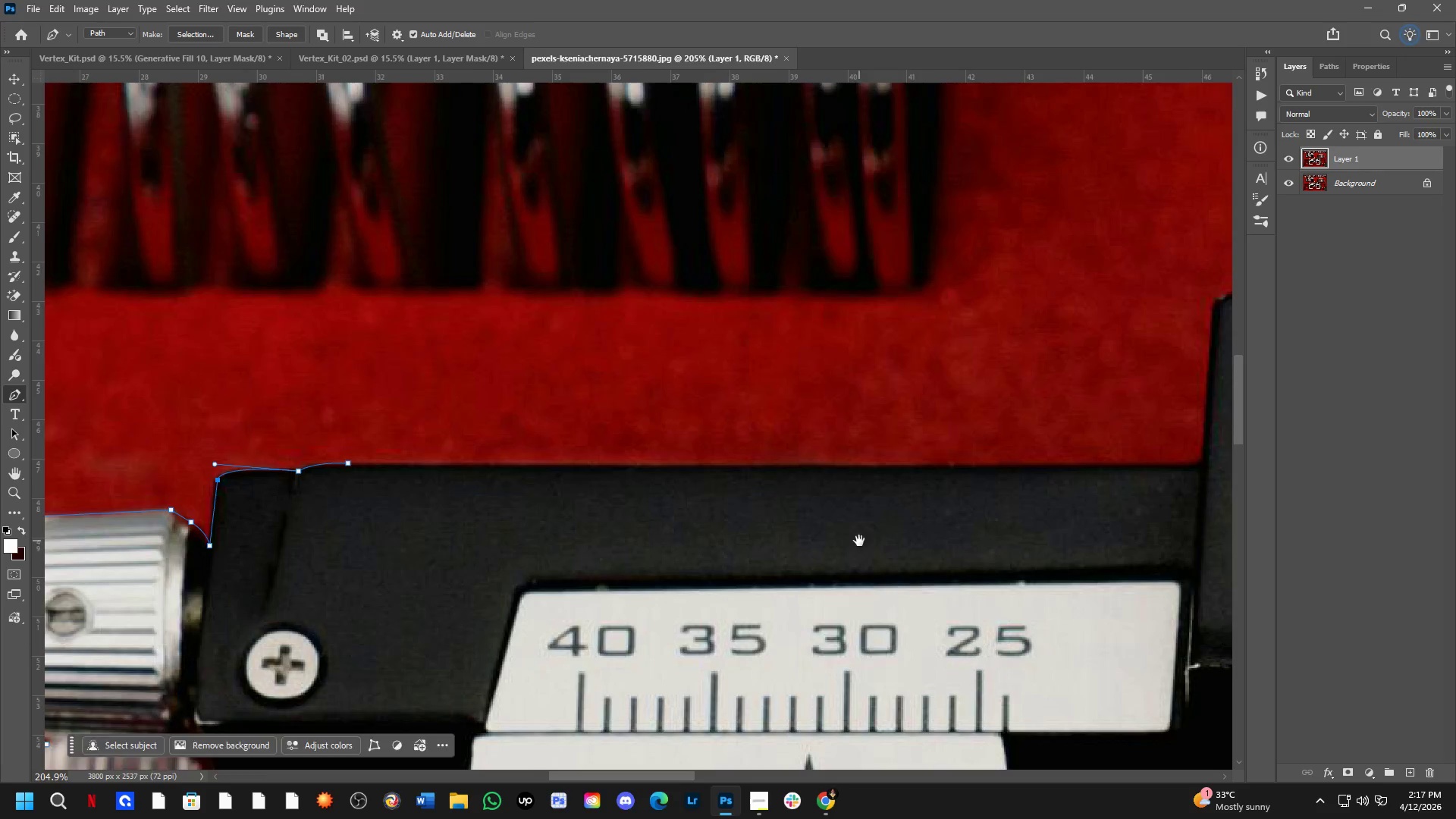 
key(Shift+ShiftLeft)
 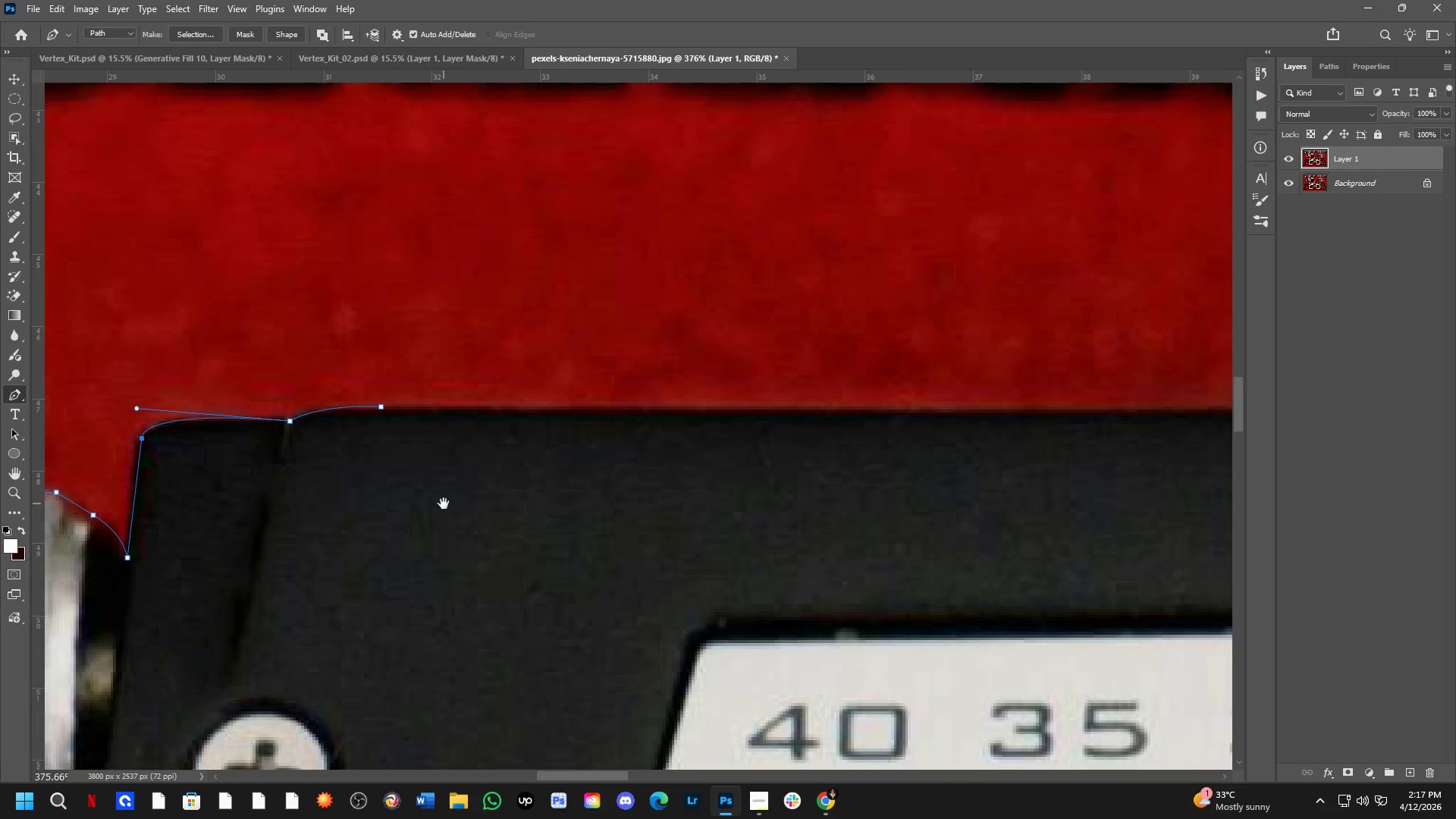 
left_click_drag(start_coordinate=[783, 522], to_coordinate=[644, 529])
 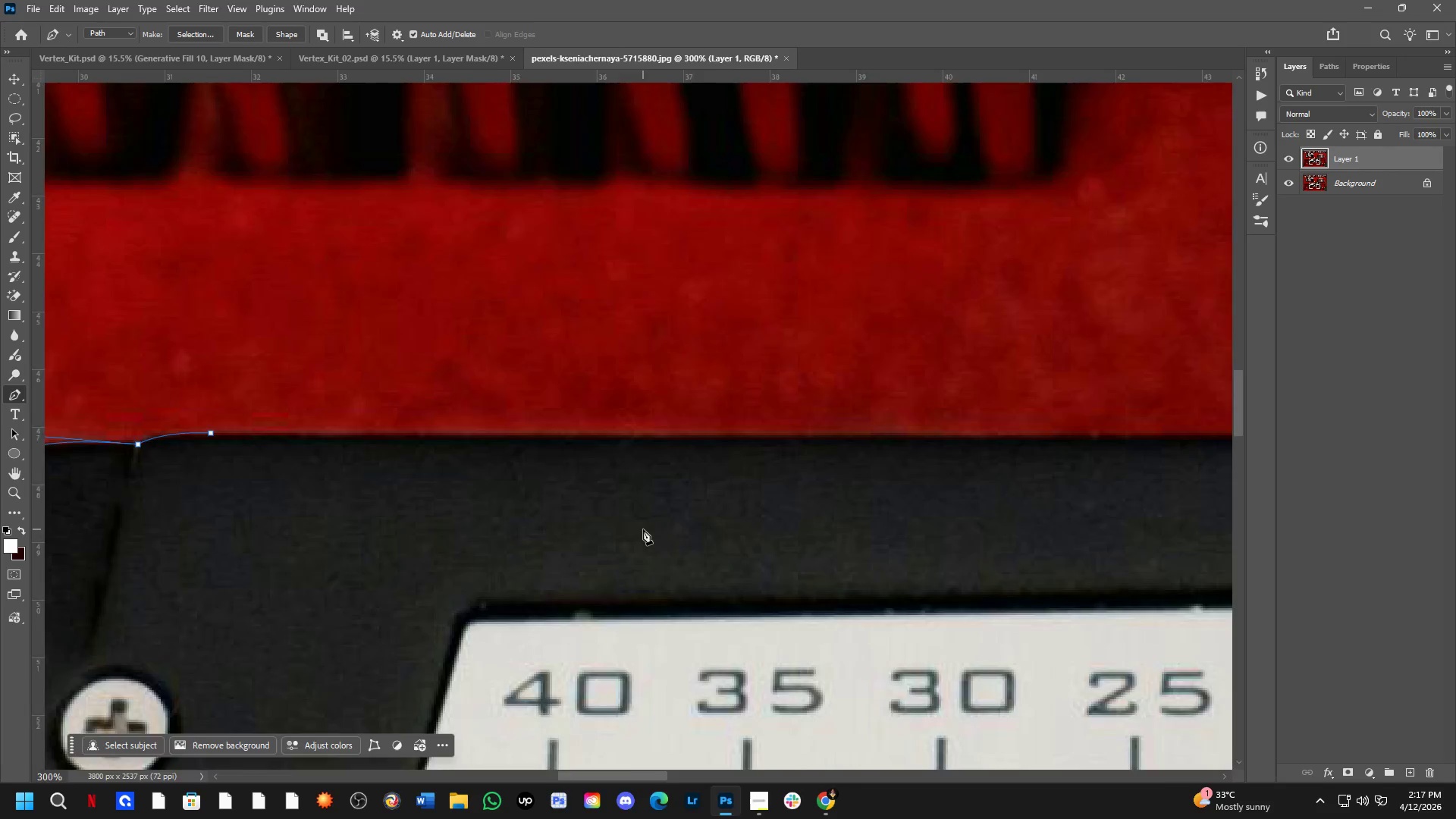 
scroll: coordinate [444, 504], scroll_direction: down, amount: 3.0
 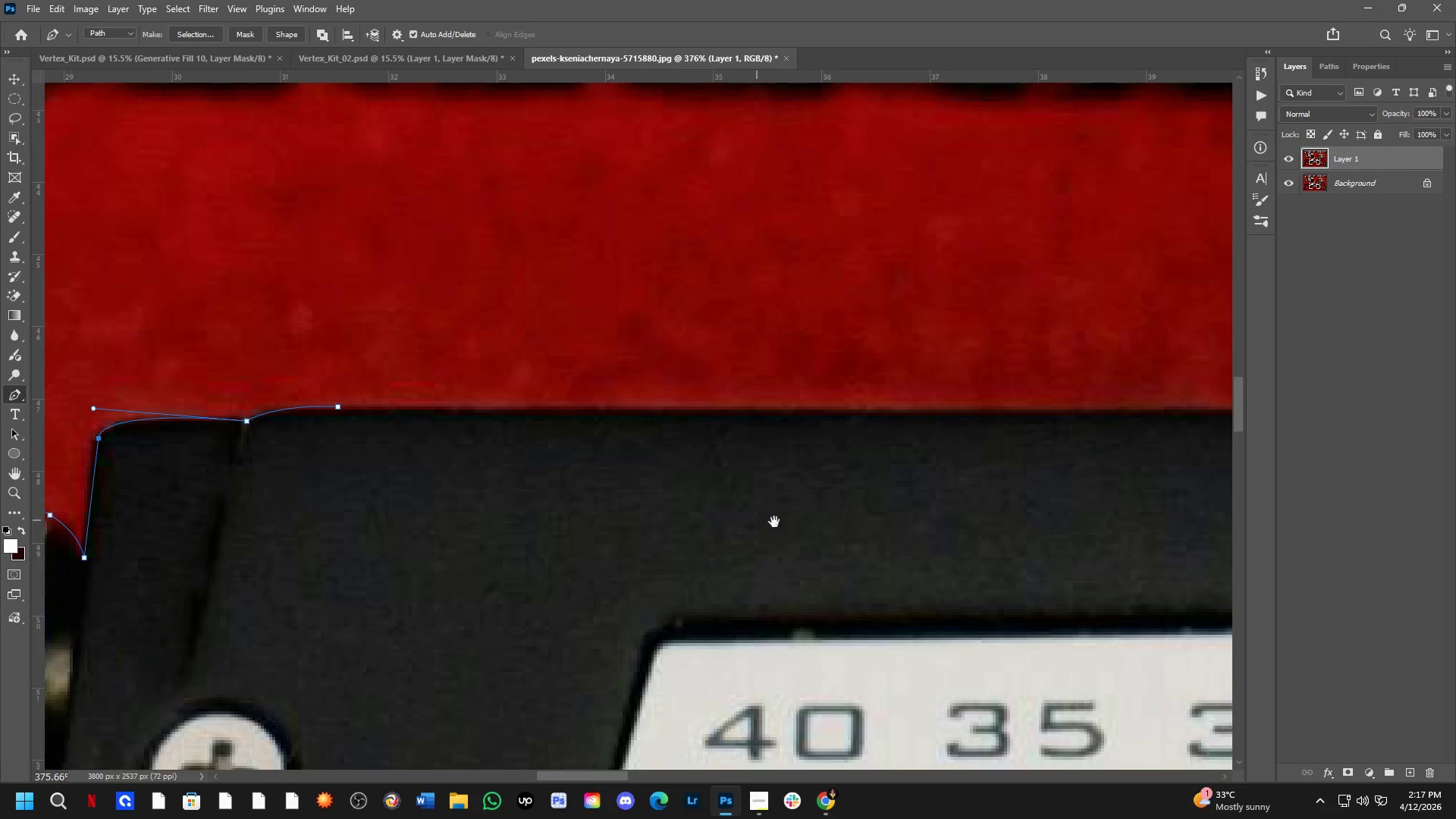 
hold_key(key=Space, duration=0.48)
 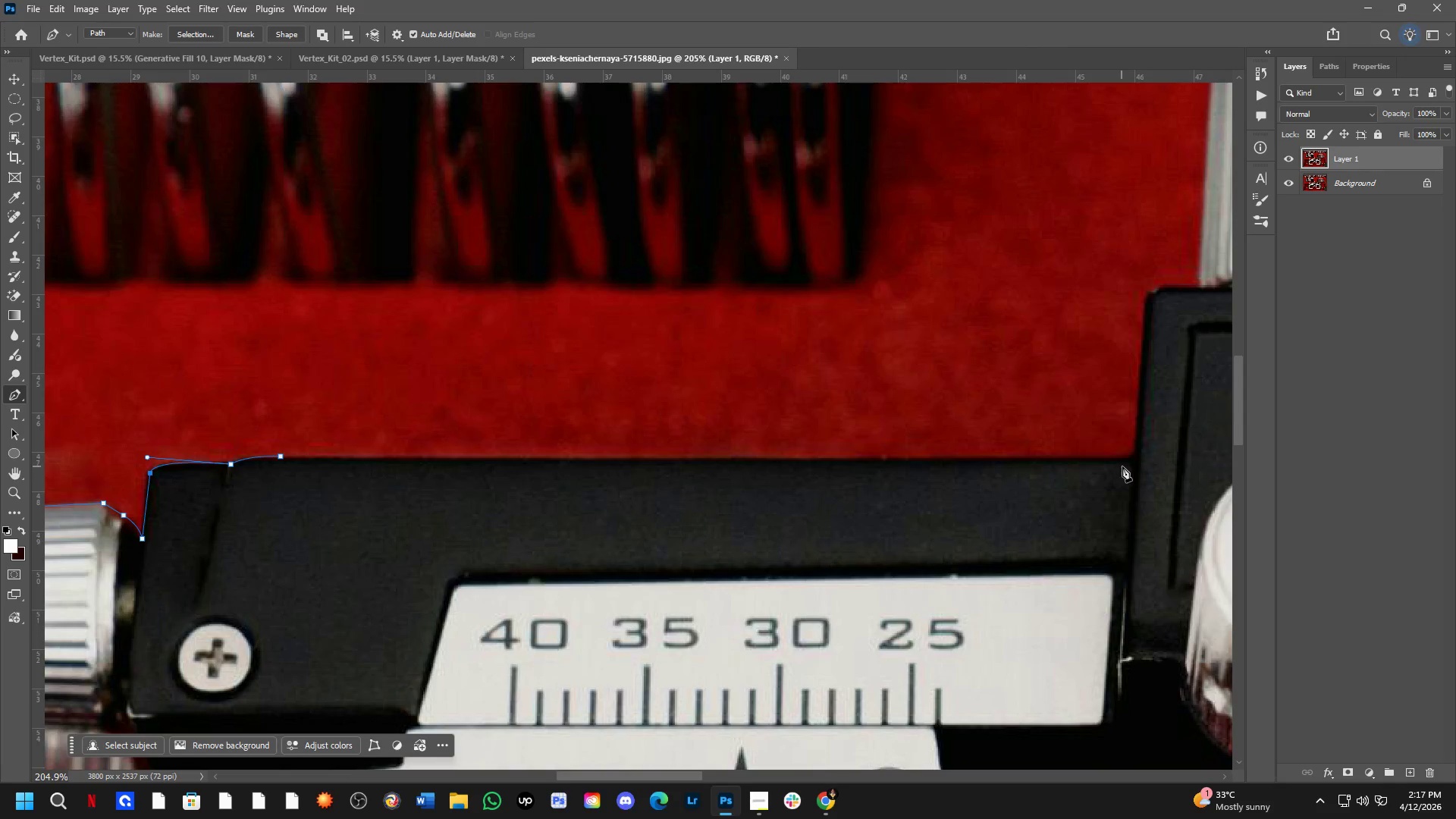 
left_click_drag(start_coordinate=[857, 541], to_coordinate=[789, 534])
 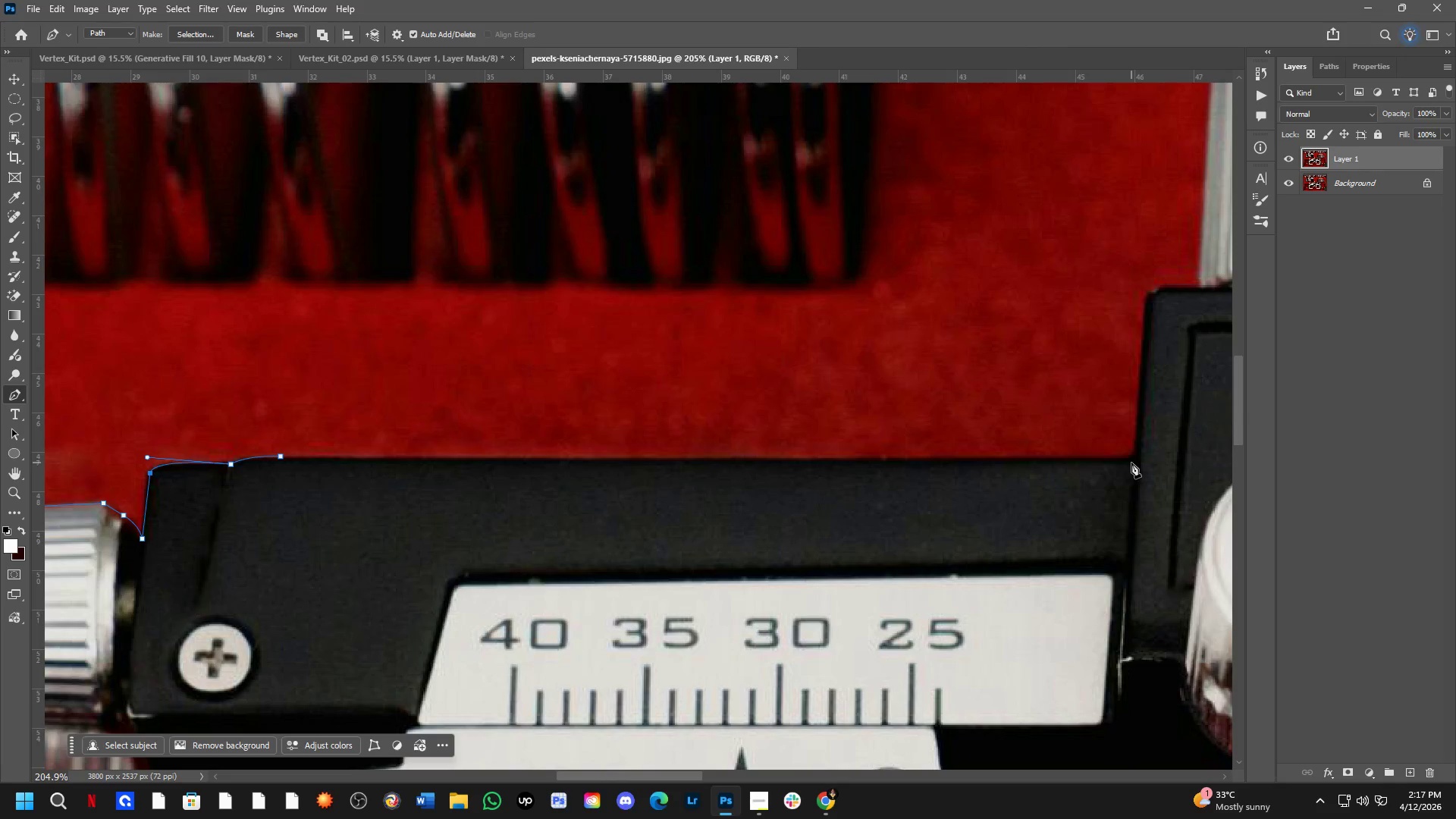 
scroll: coordinate [643, 529], scroll_direction: down, amount: 4.0
 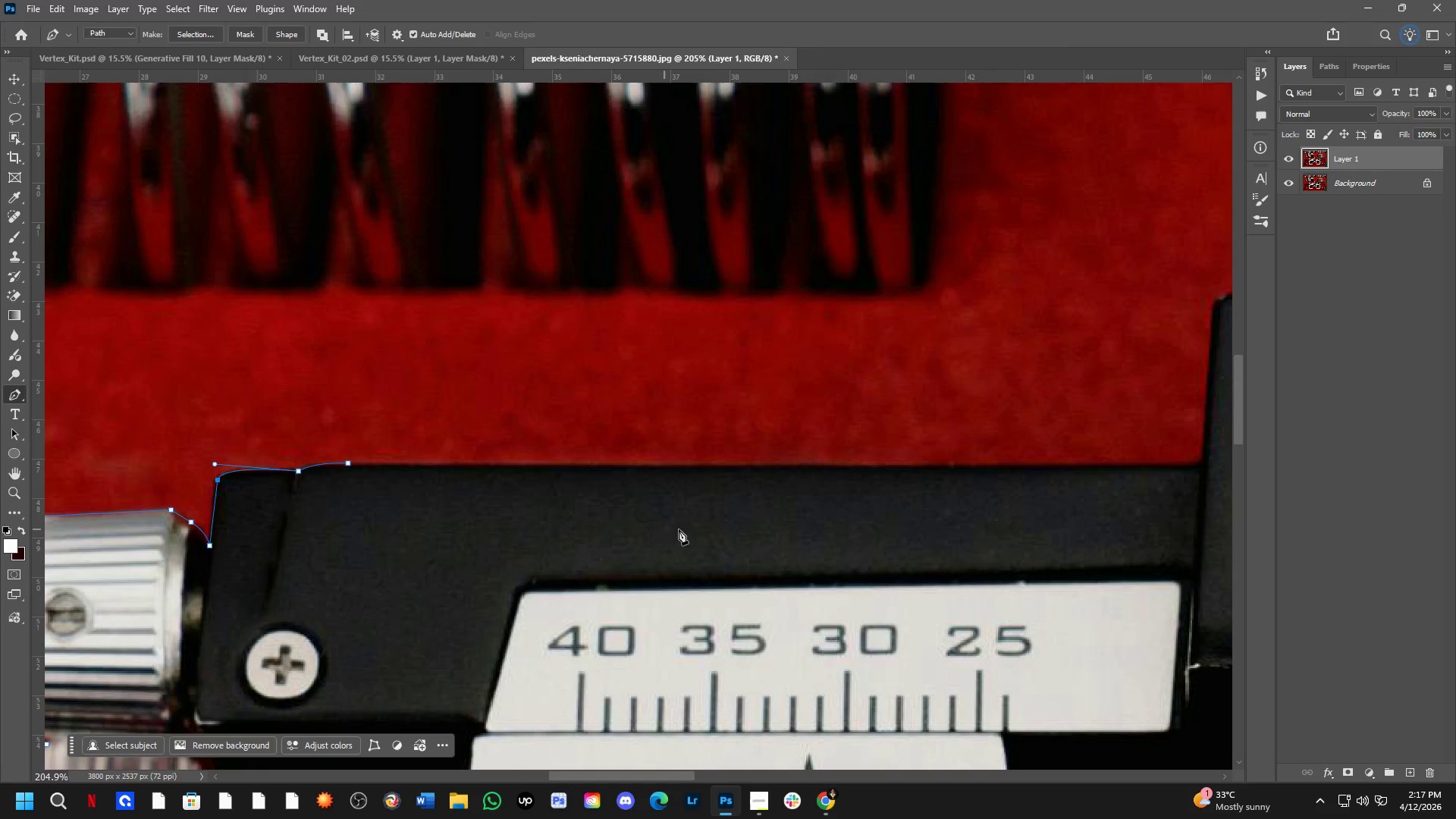 
left_click([1134, 458])
 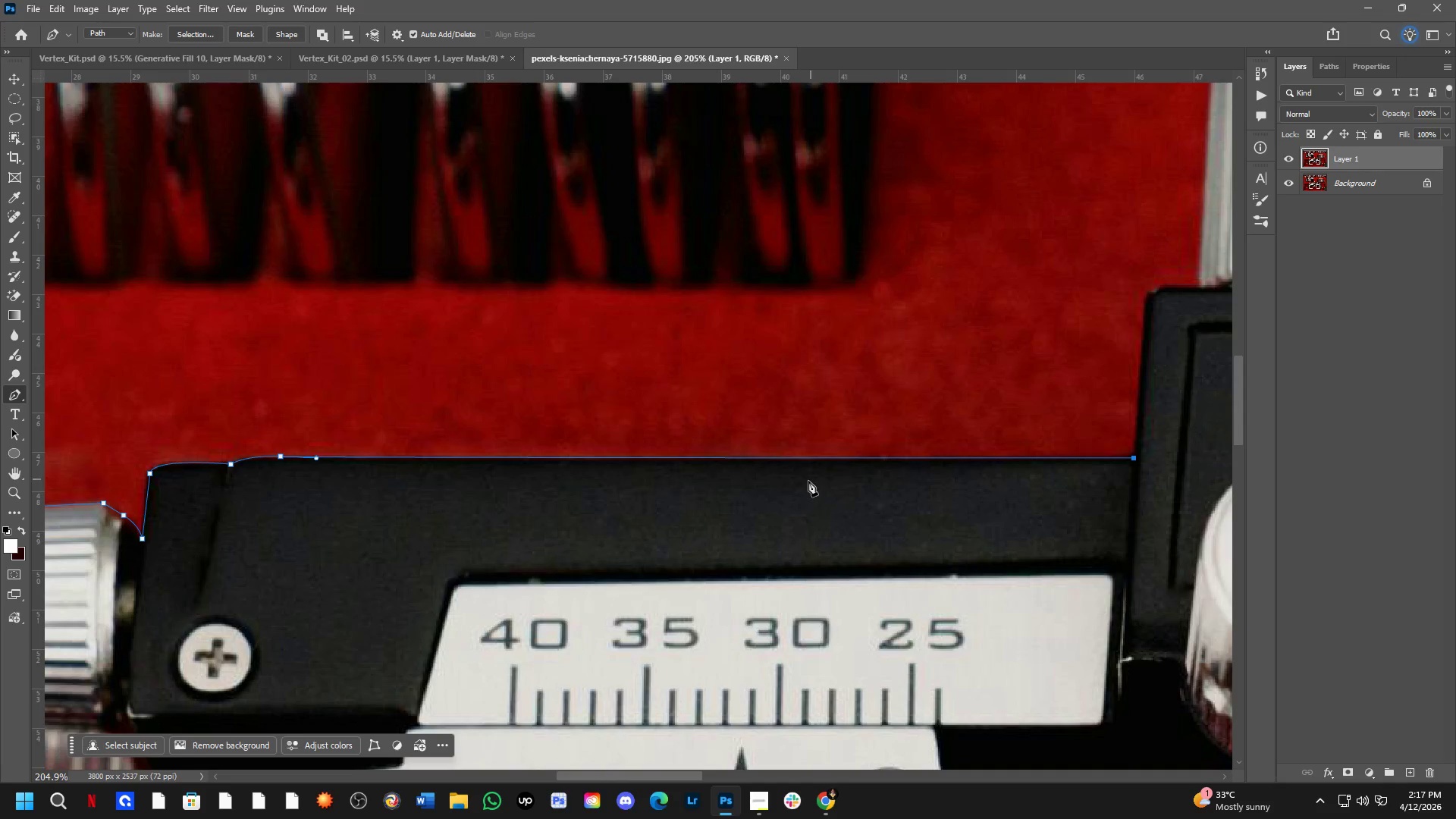 
hold_key(key=Space, duration=0.62)
 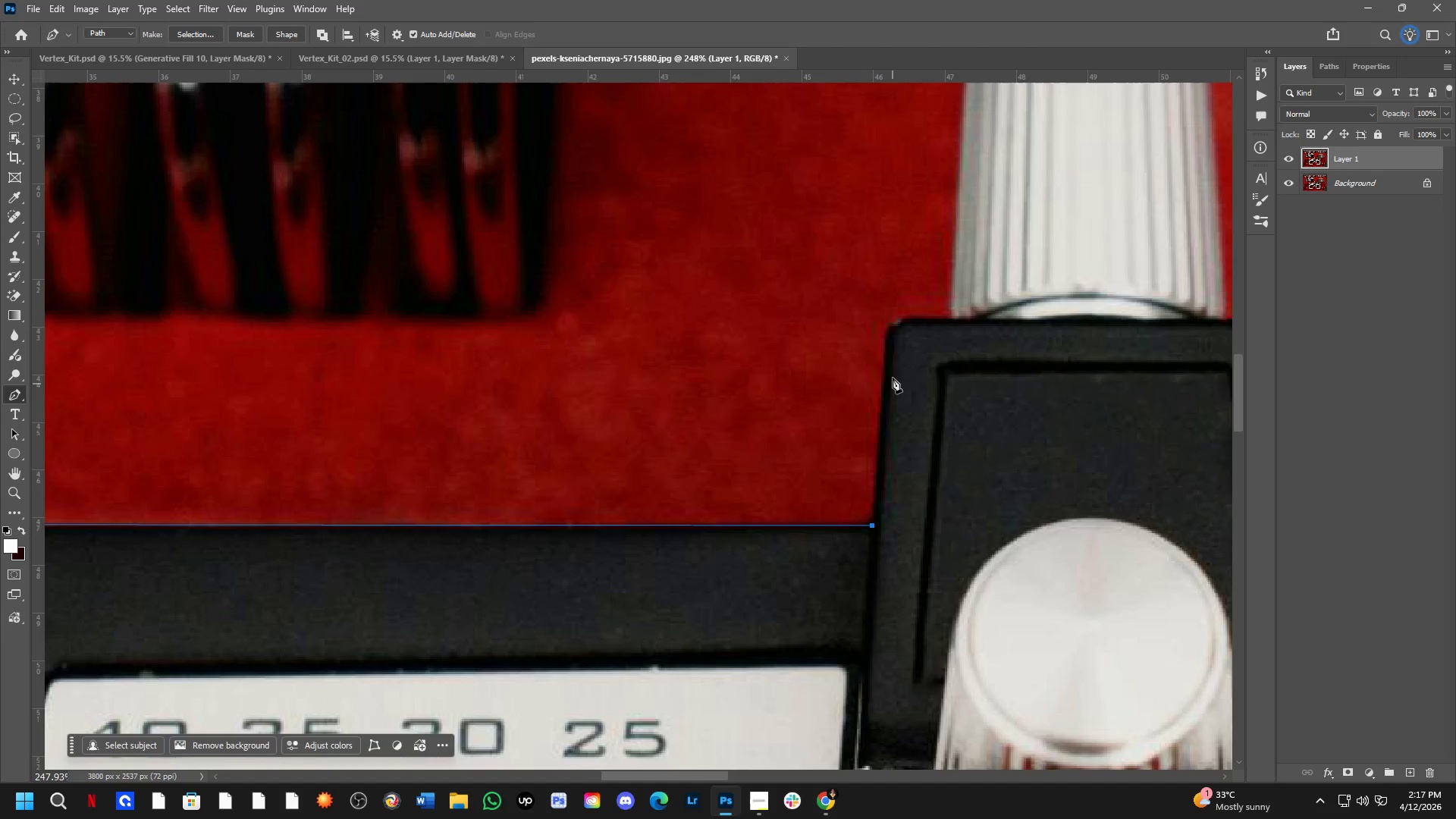 
left_click_drag(start_coordinate=[934, 534], to_coordinate=[722, 586])
 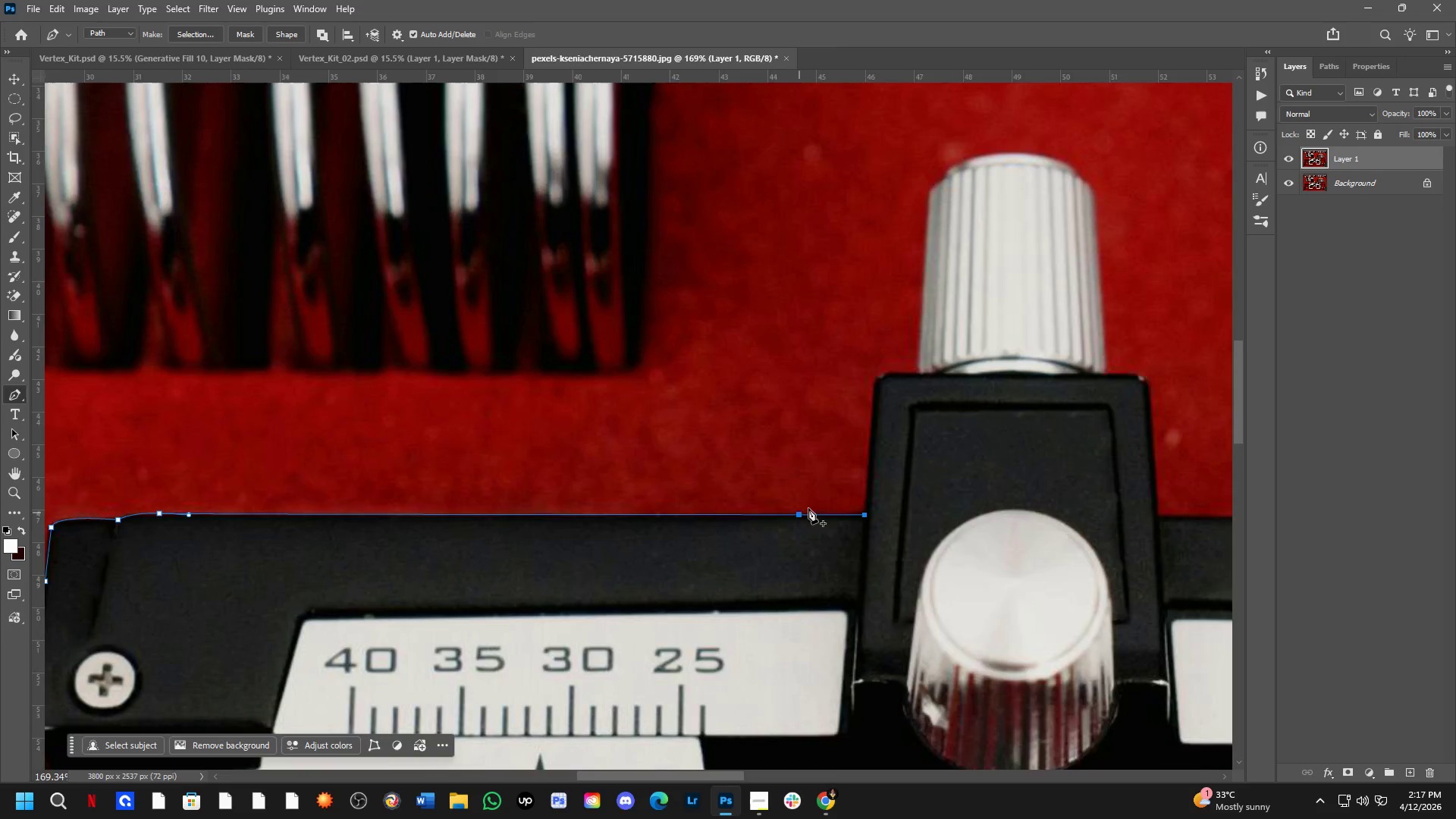 
scroll: coordinate [803, 482], scroll_direction: down, amount: 2.0
 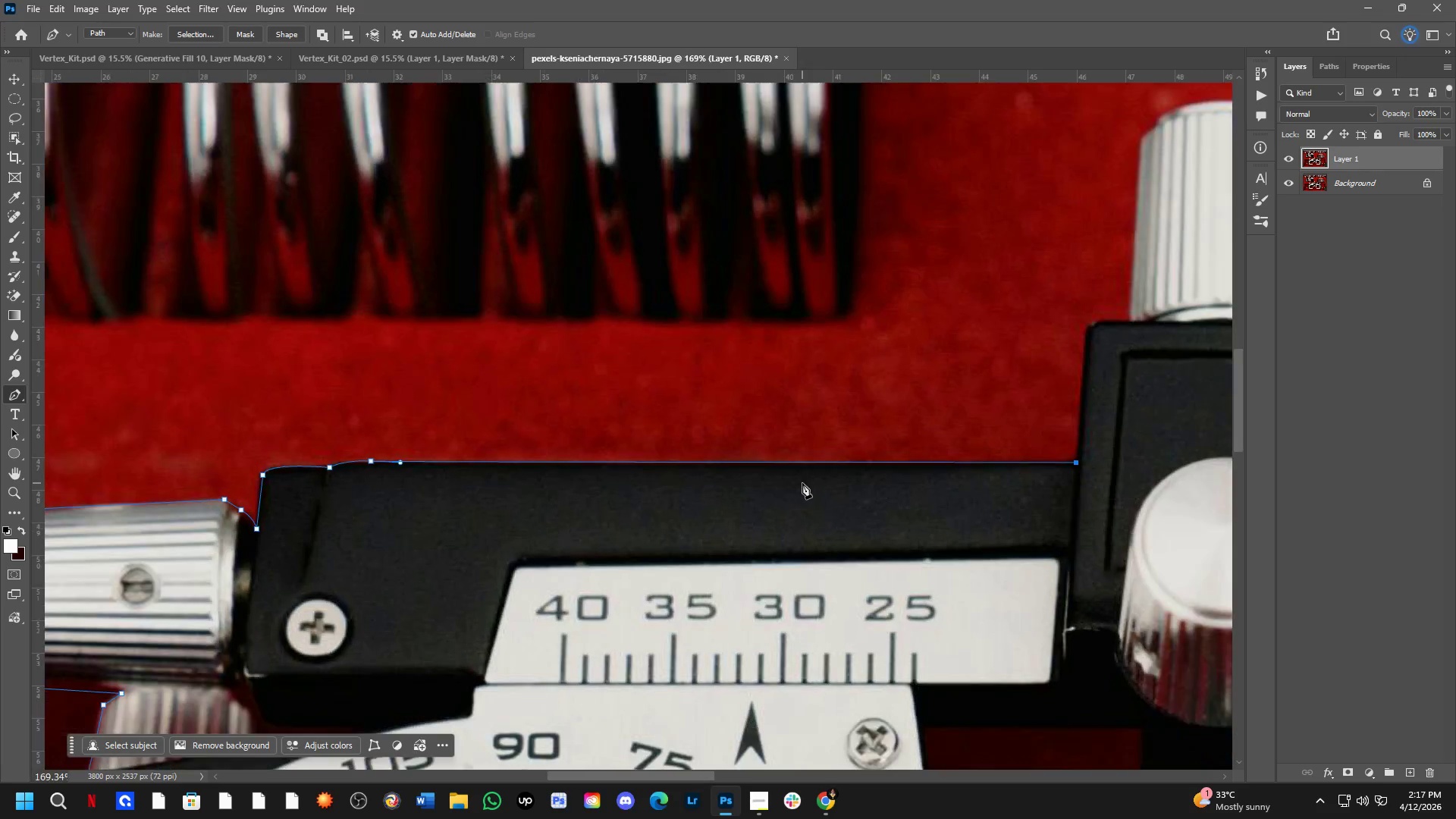 
scroll: coordinate [851, 491], scroll_direction: up, amount: 4.0
 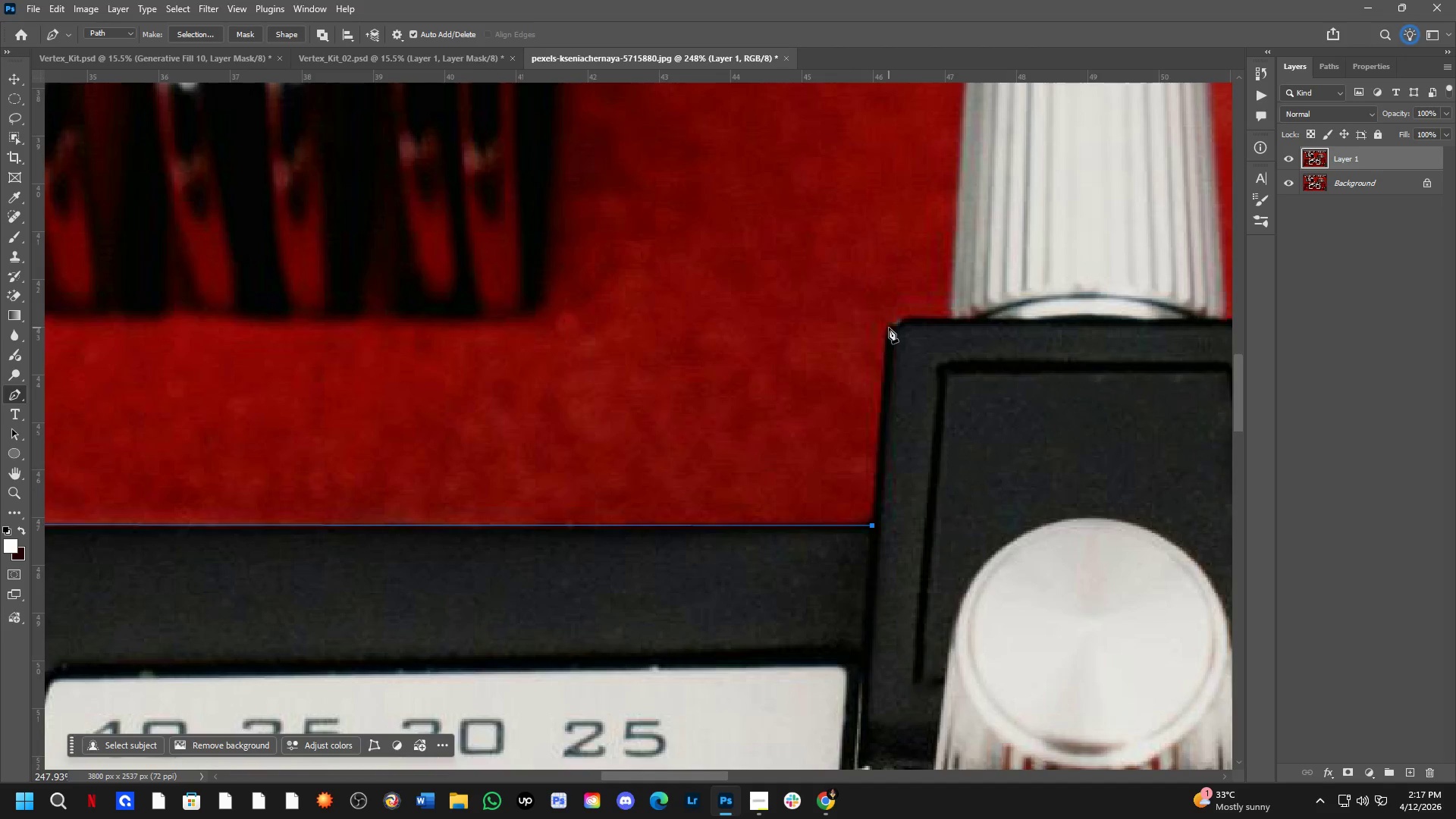 
hold_key(key=Space, duration=0.52)
 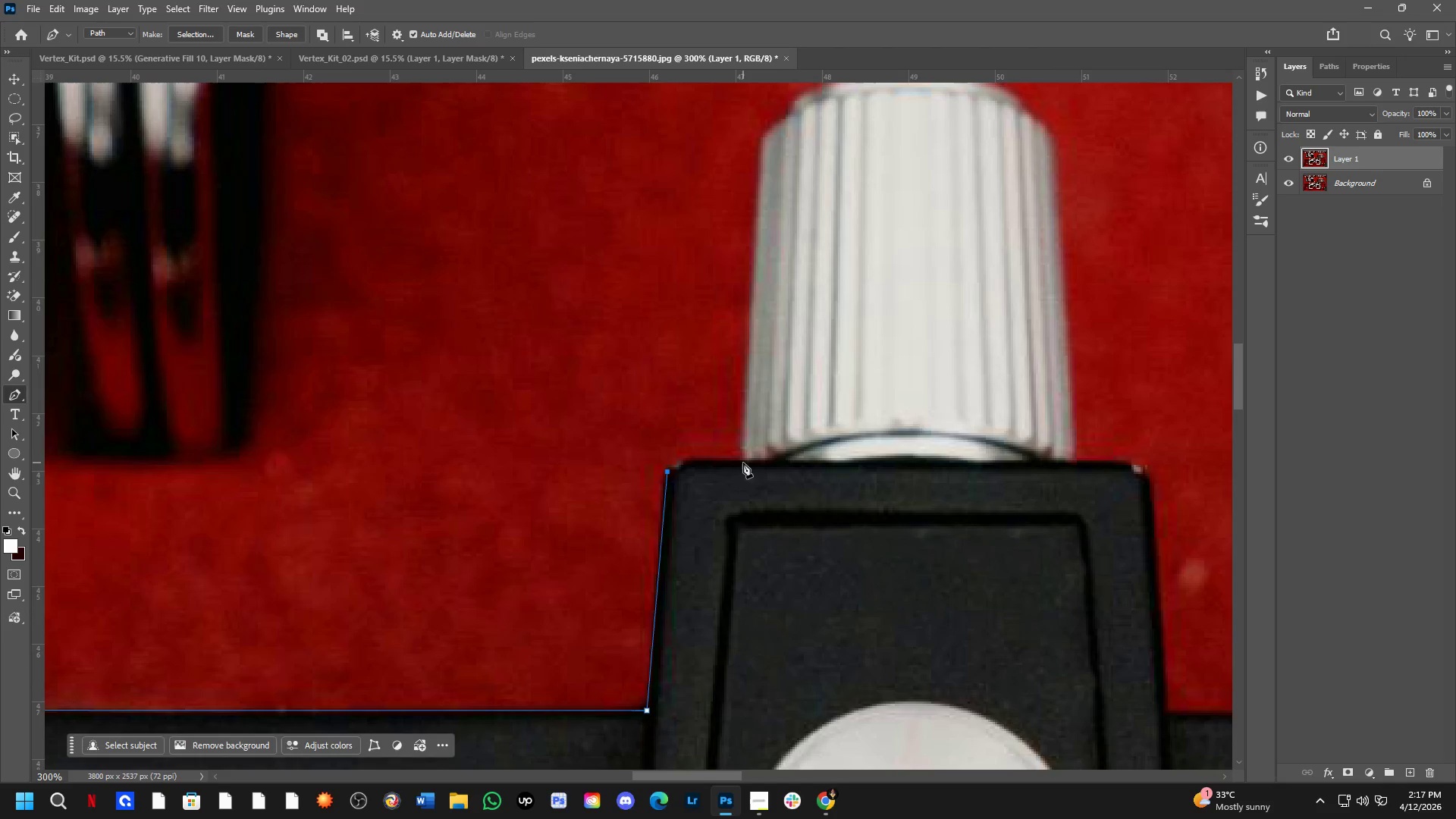 
left_click_drag(start_coordinate=[929, 375], to_coordinate=[719, 522])
 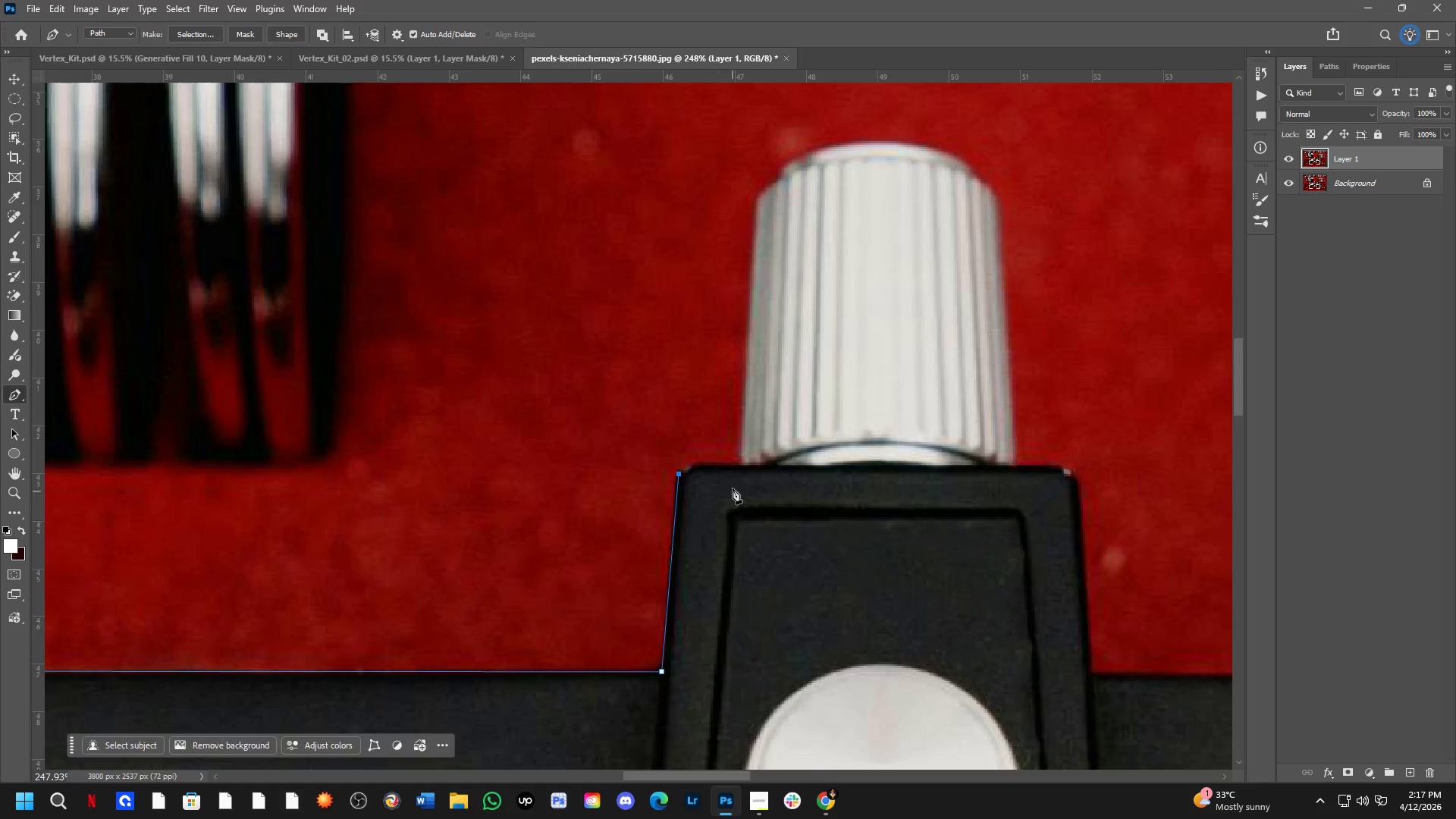 
left_click_drag(start_coordinate=[743, 463], to_coordinate=[799, 468])
 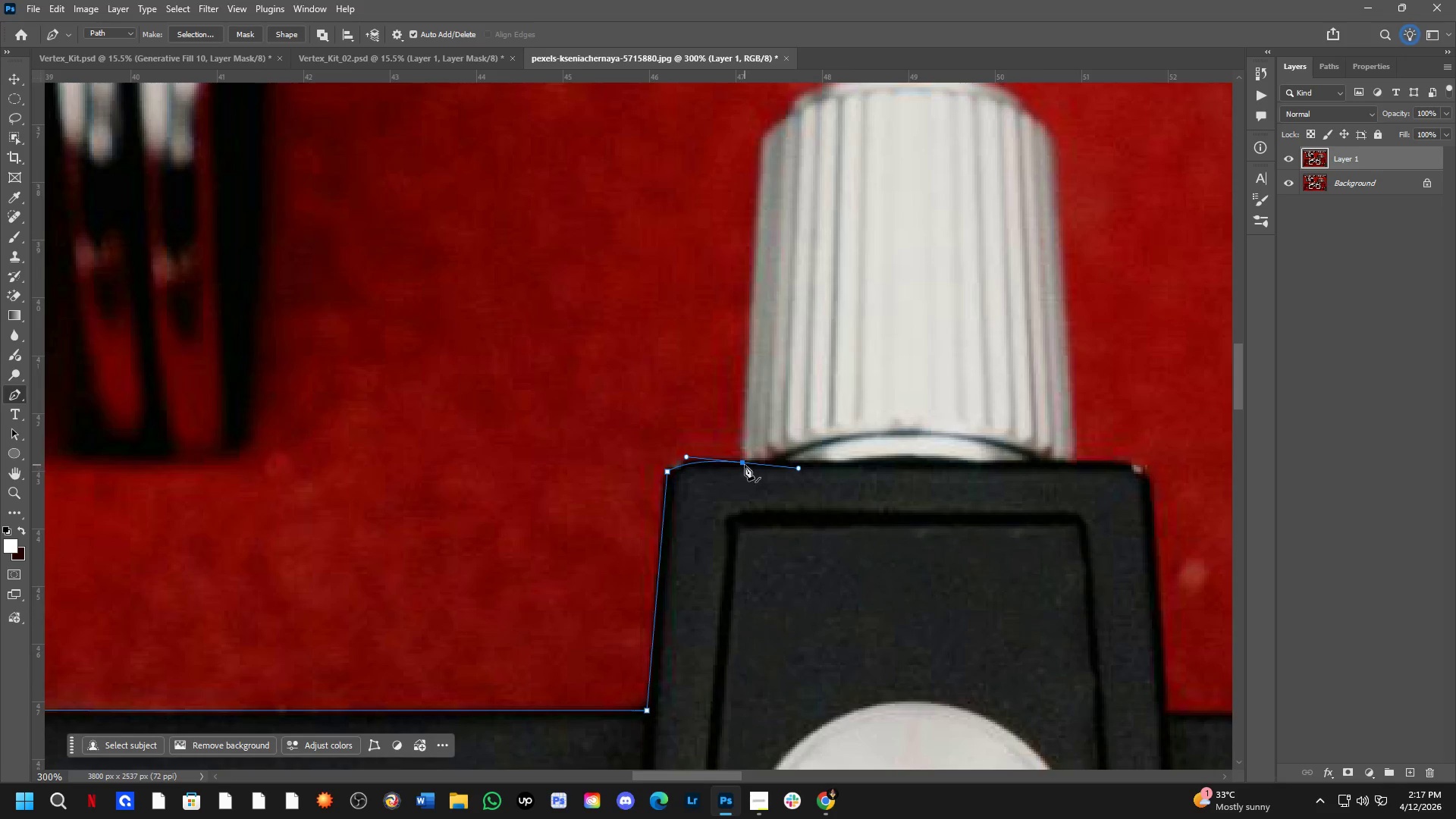 
scroll: coordinate [733, 485], scroll_direction: up, amount: 2.0
 